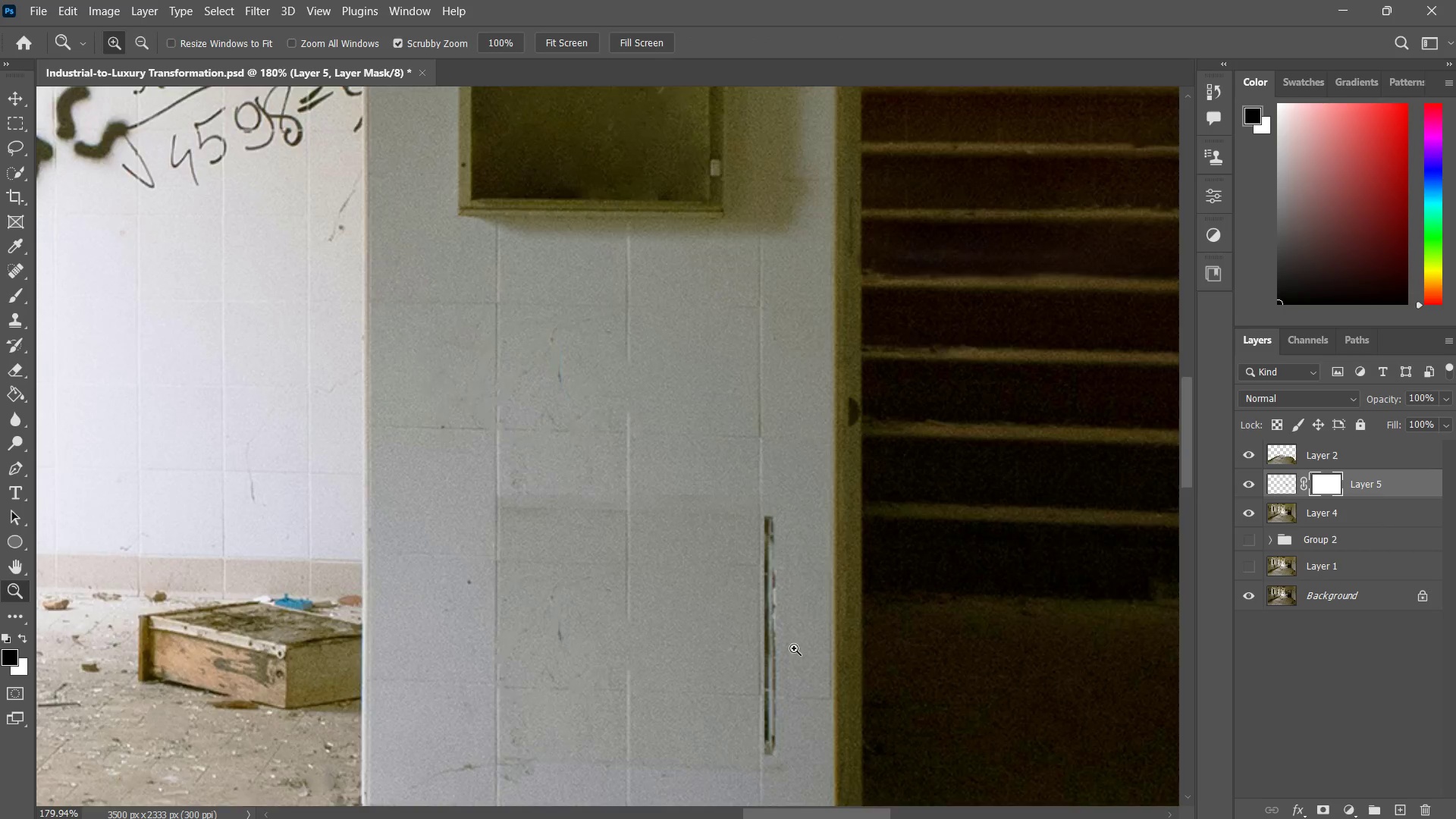 
left_click_drag(start_coordinate=[794, 648], to_coordinate=[758, 661])
 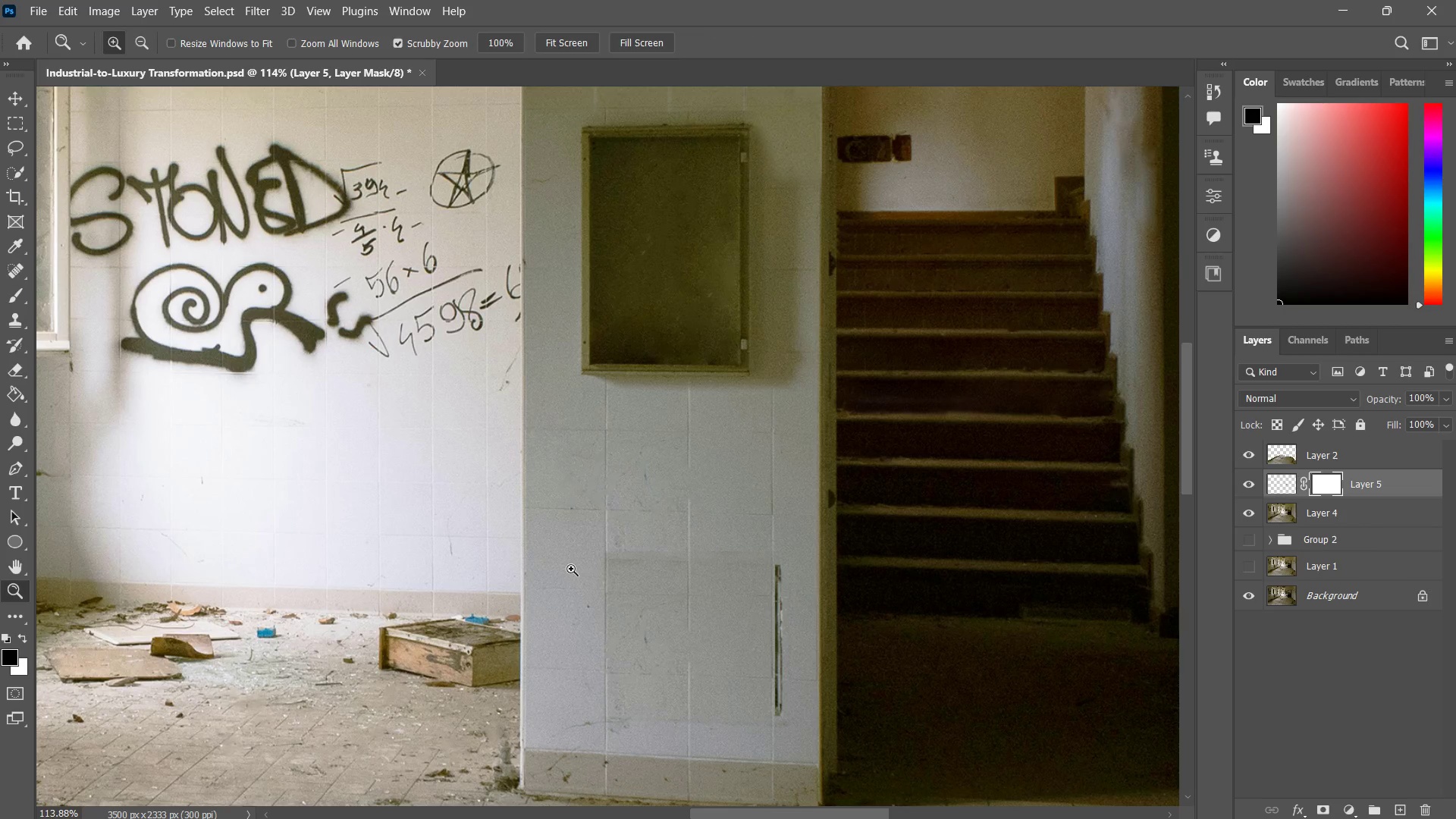 
left_click_drag(start_coordinate=[571, 567], to_coordinate=[623, 536])
 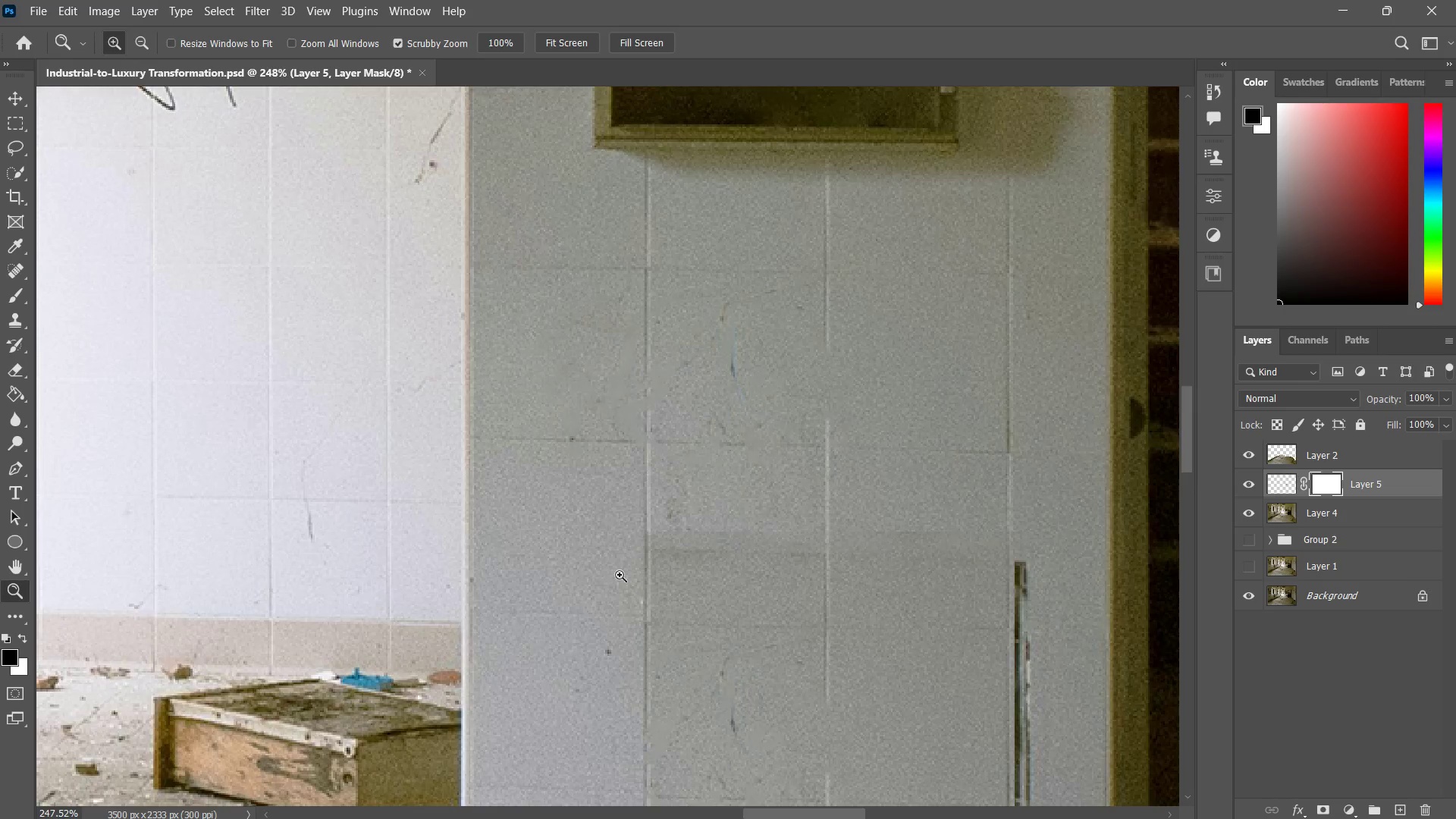 
left_click_drag(start_coordinate=[636, 548], to_coordinate=[602, 602])
 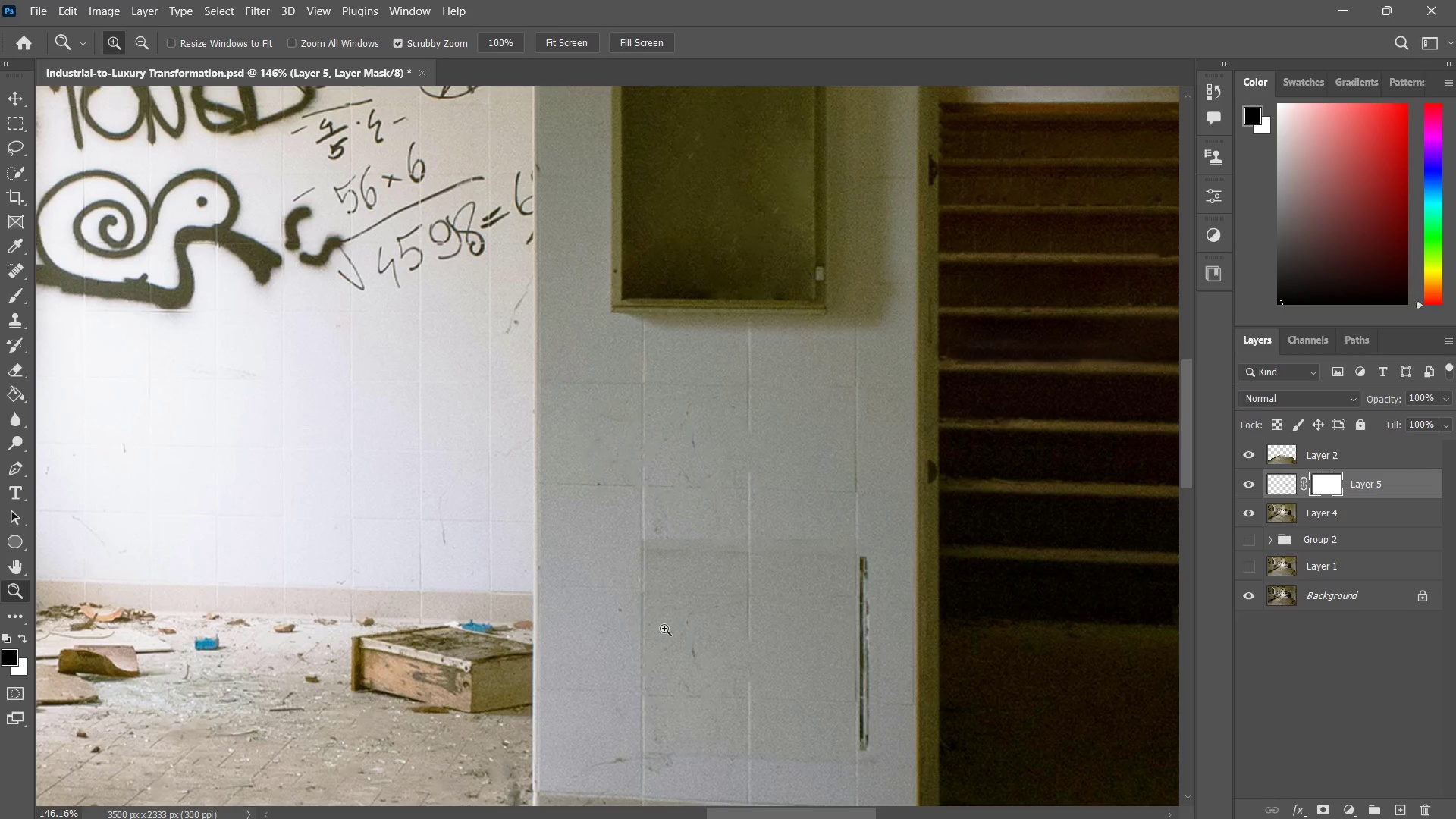 
key(B)
 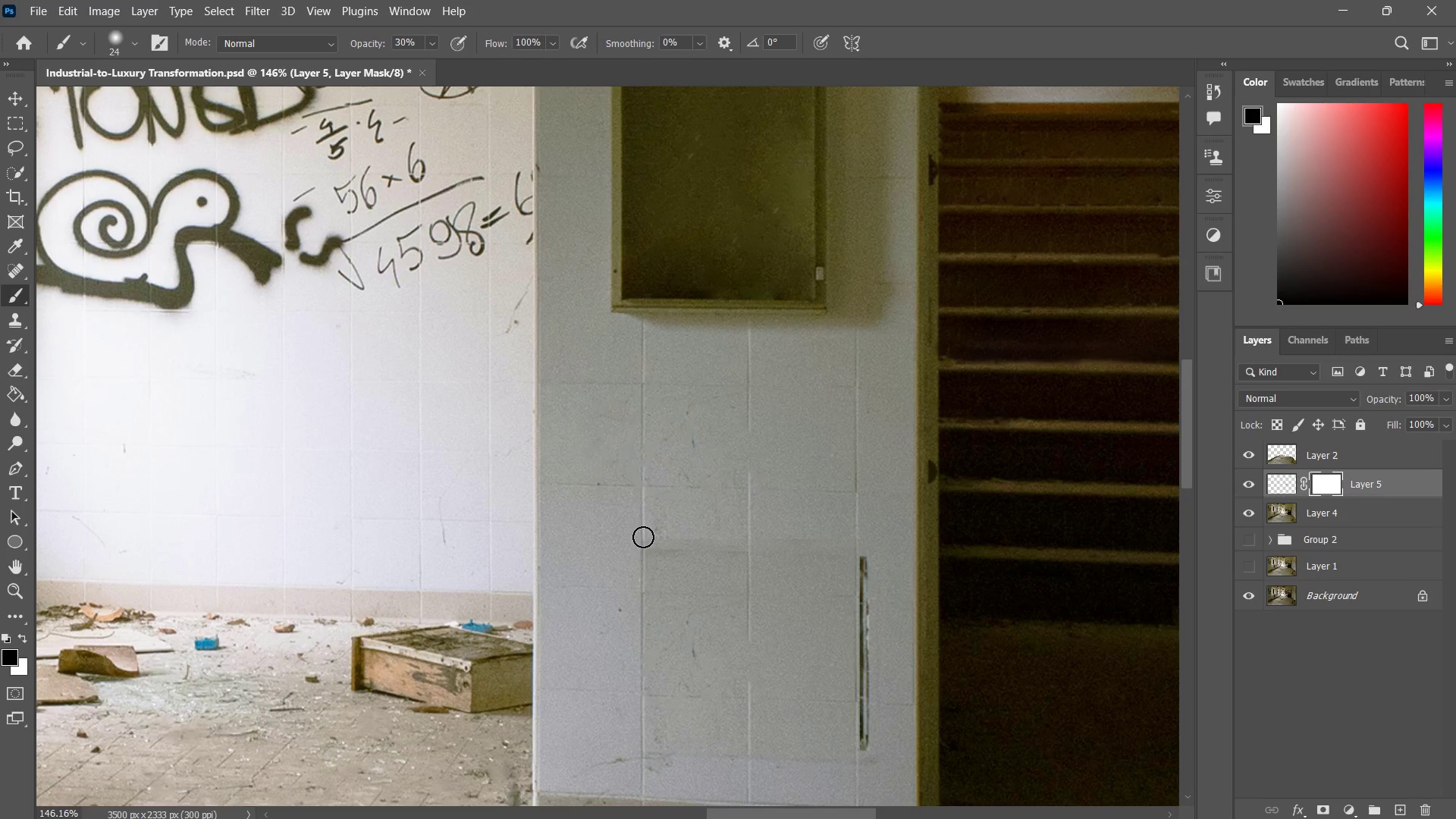 
left_click_drag(start_coordinate=[643, 536], to_coordinate=[634, 591])
 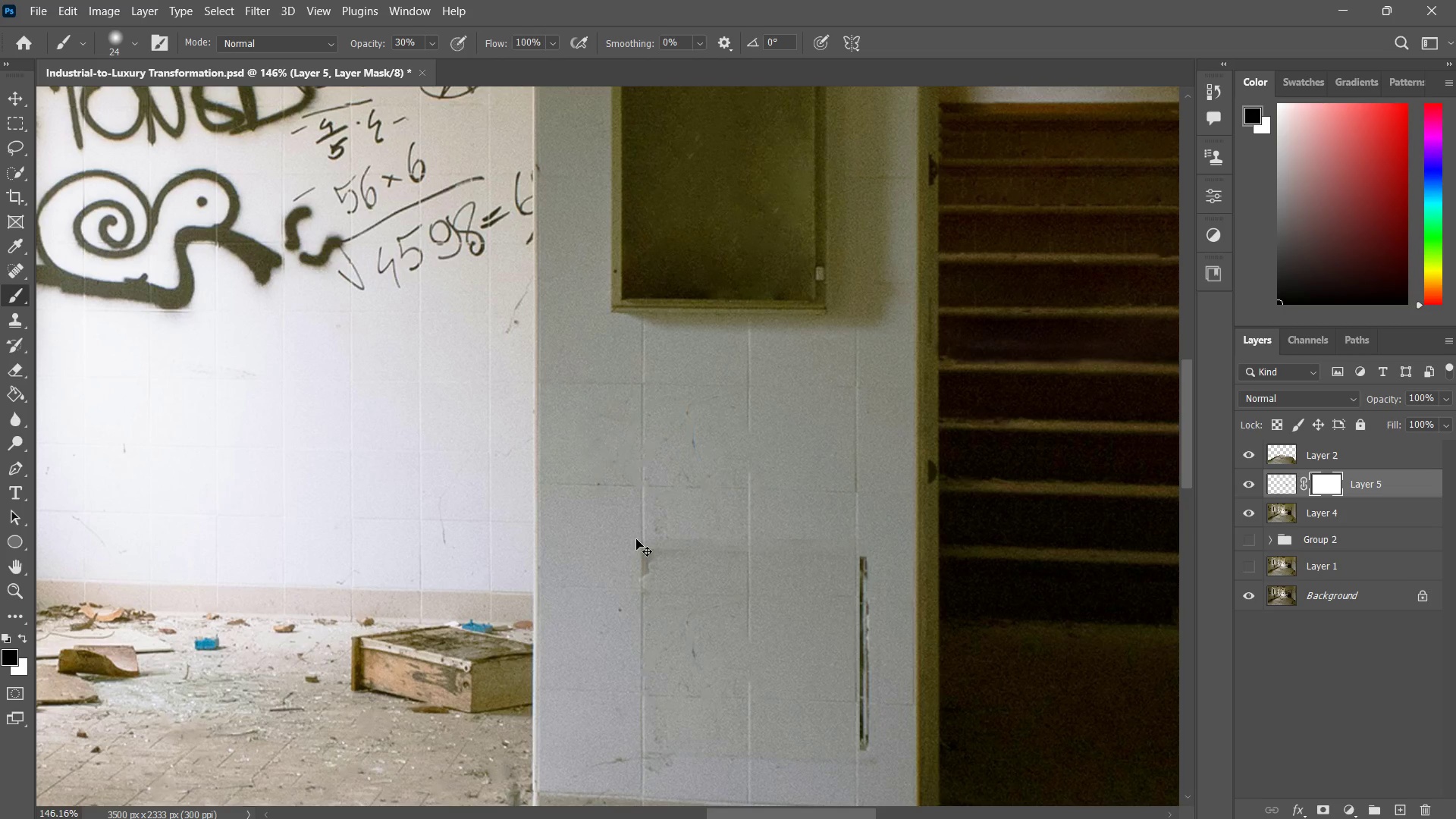 
key(Control+ControlLeft)
 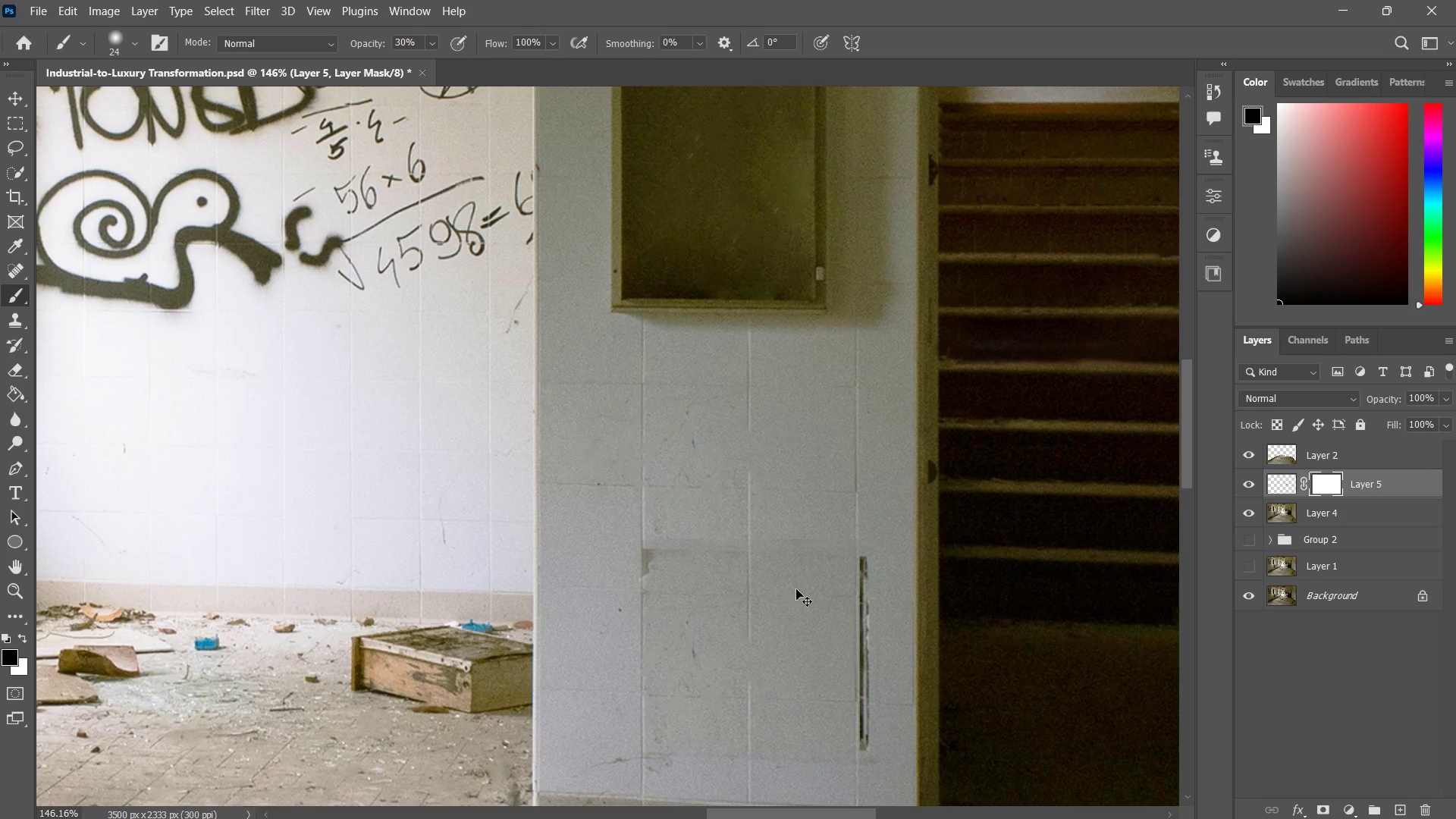 
key(Control+Z)
 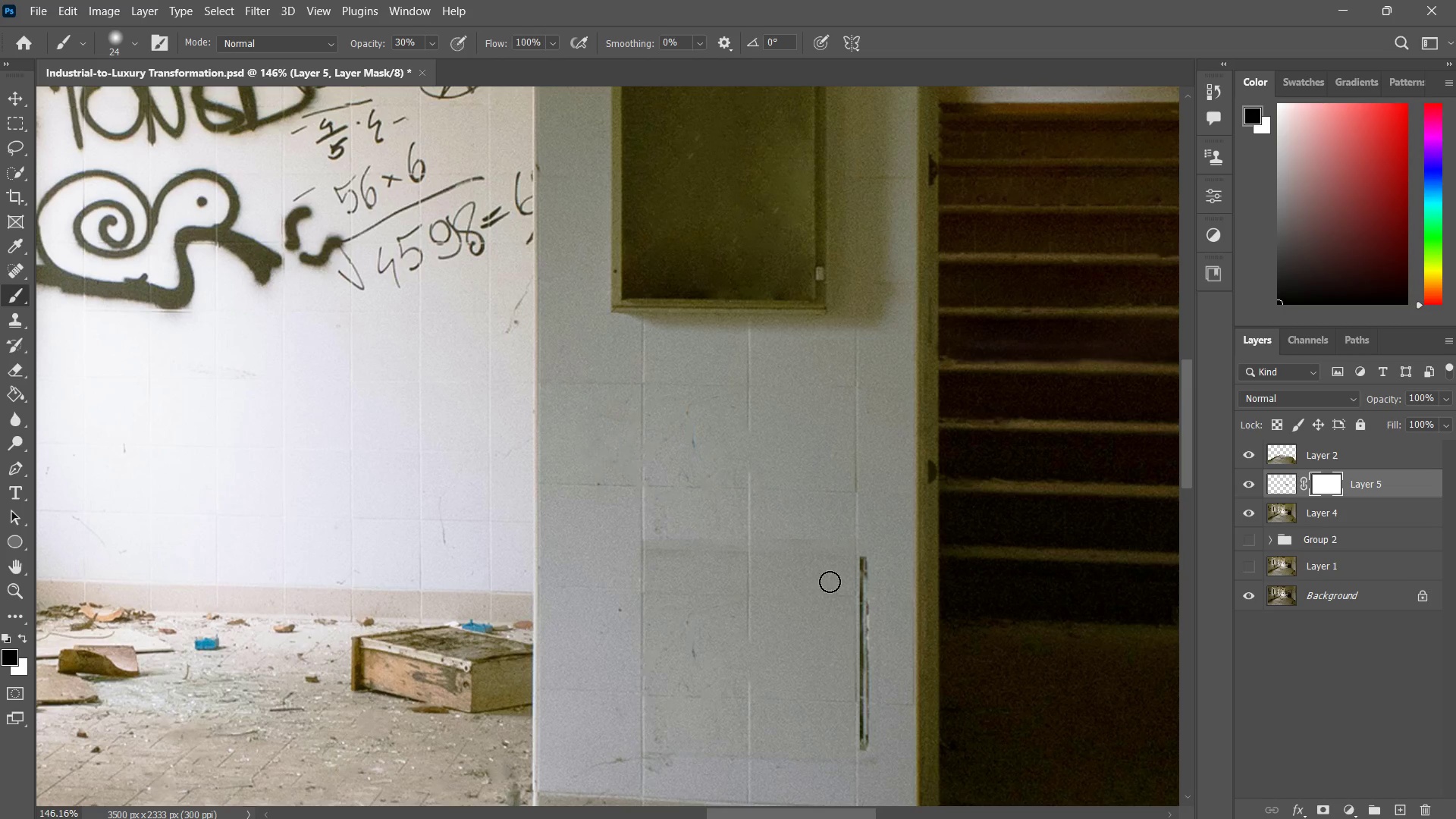 
type(zz)
 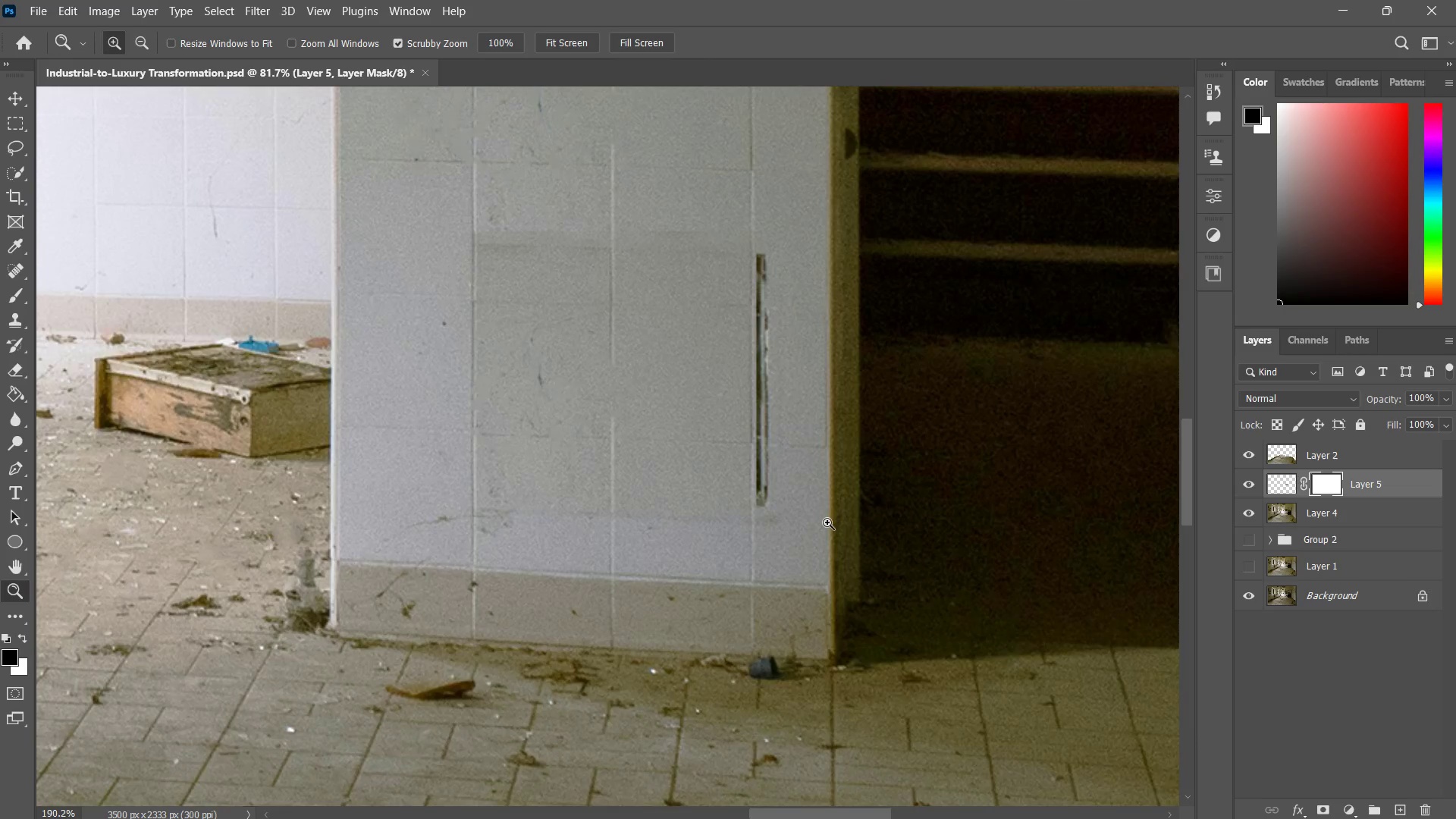 
left_click_drag(start_coordinate=[870, 584], to_coordinate=[836, 641])
 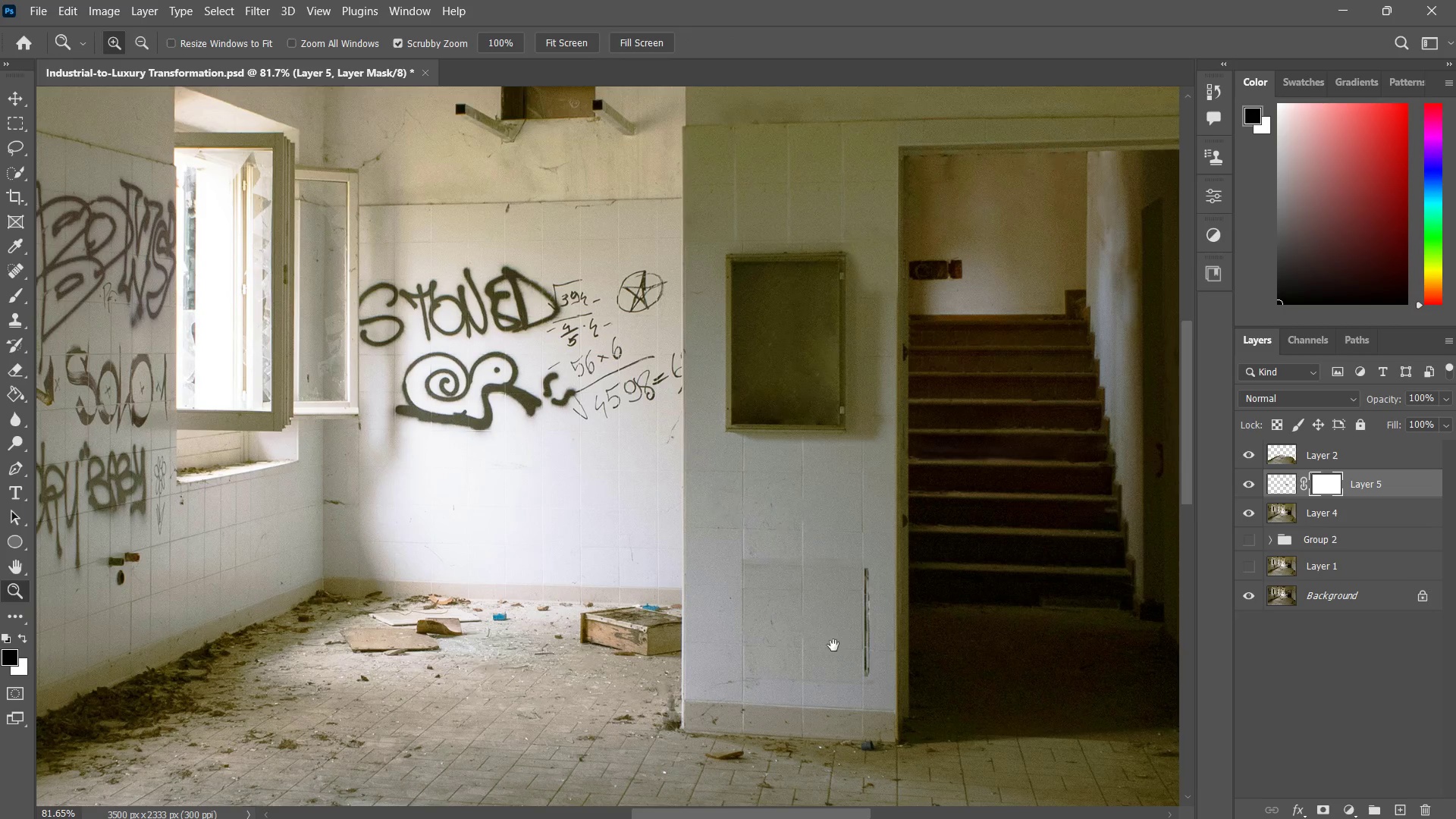 
hold_key(key=Space, duration=0.33)
 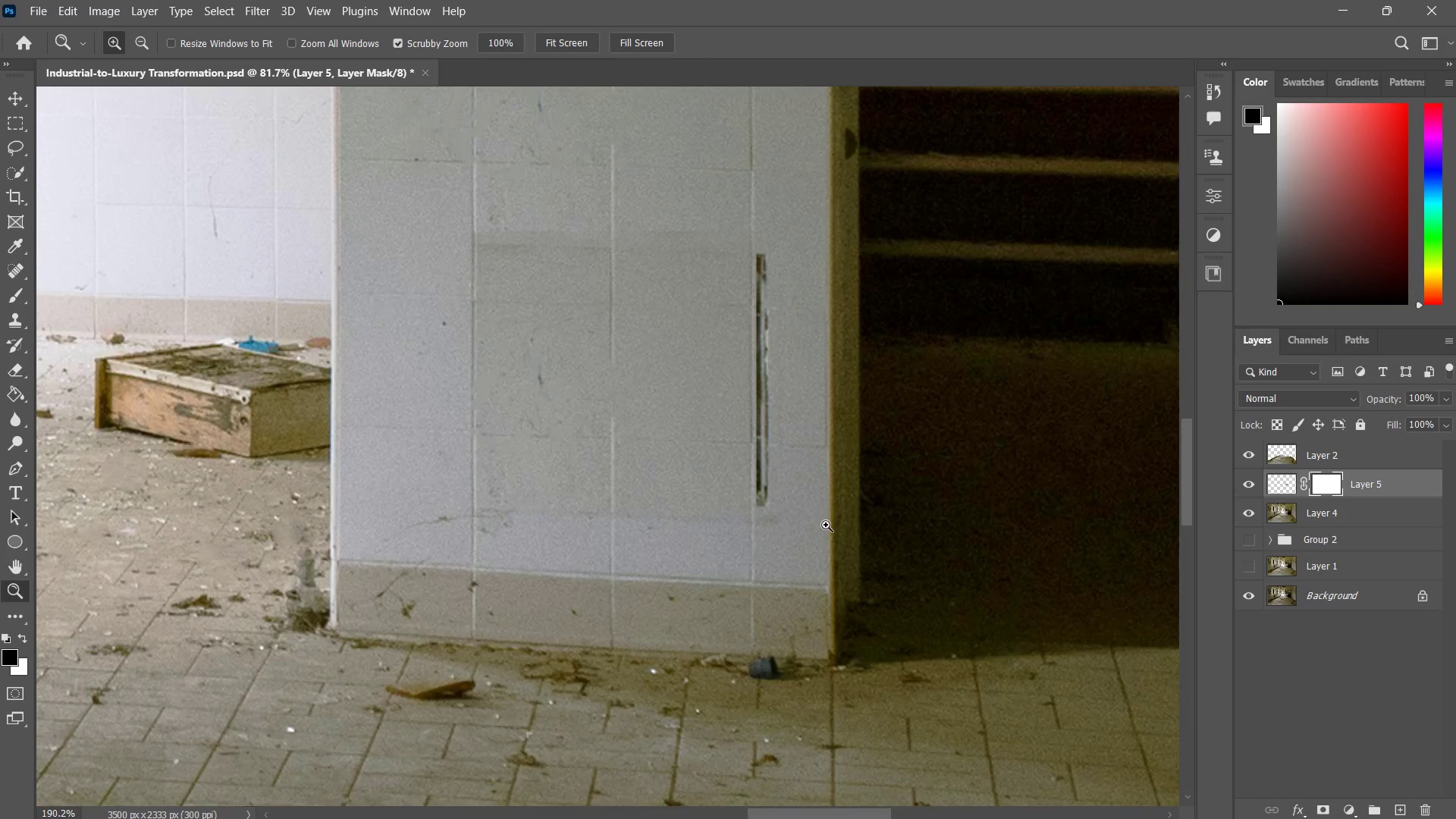 
left_click_drag(start_coordinate=[833, 645], to_coordinate=[777, 568])
 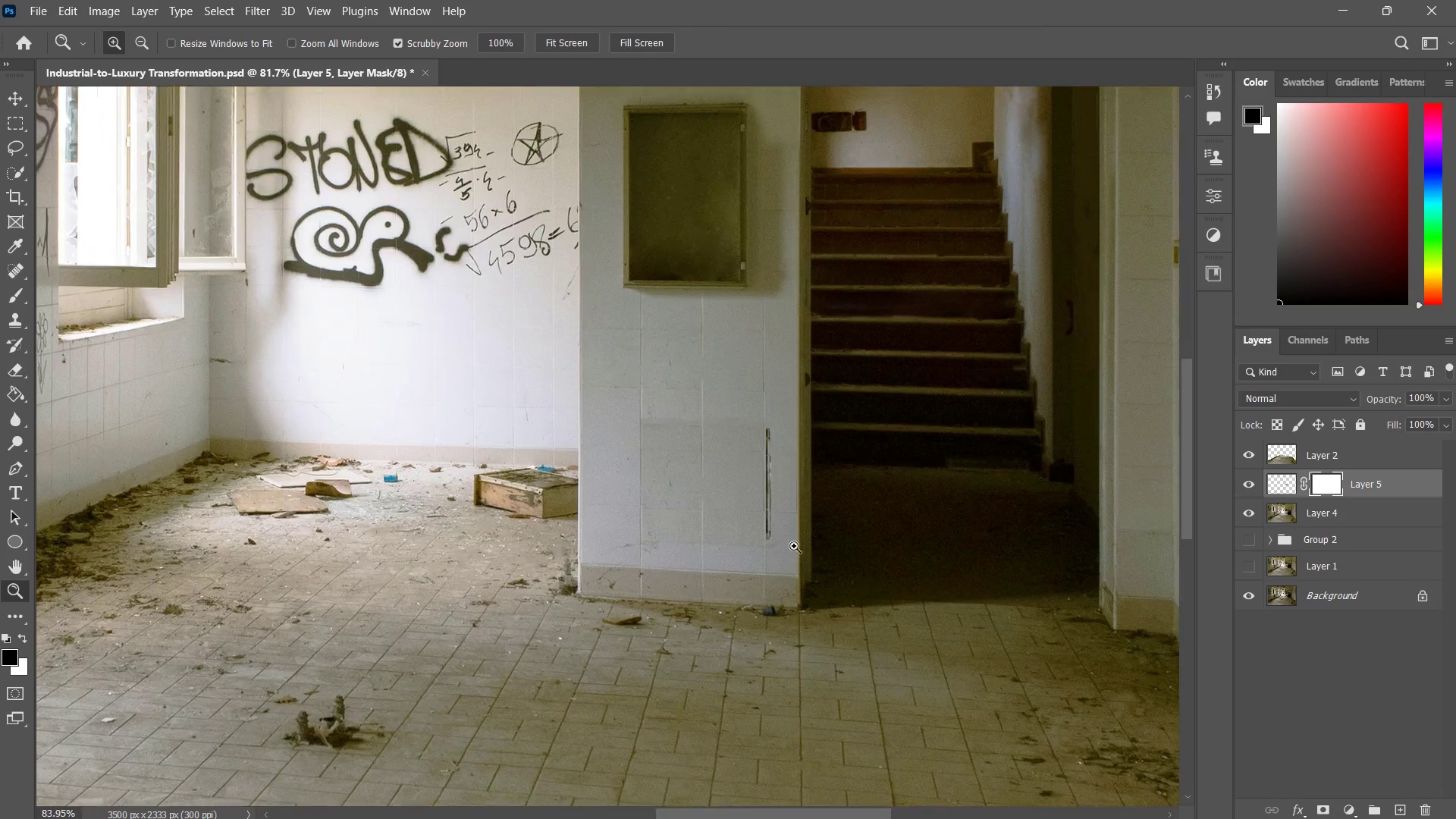 
left_click_drag(start_coordinate=[774, 566], to_coordinate=[820, 536])
 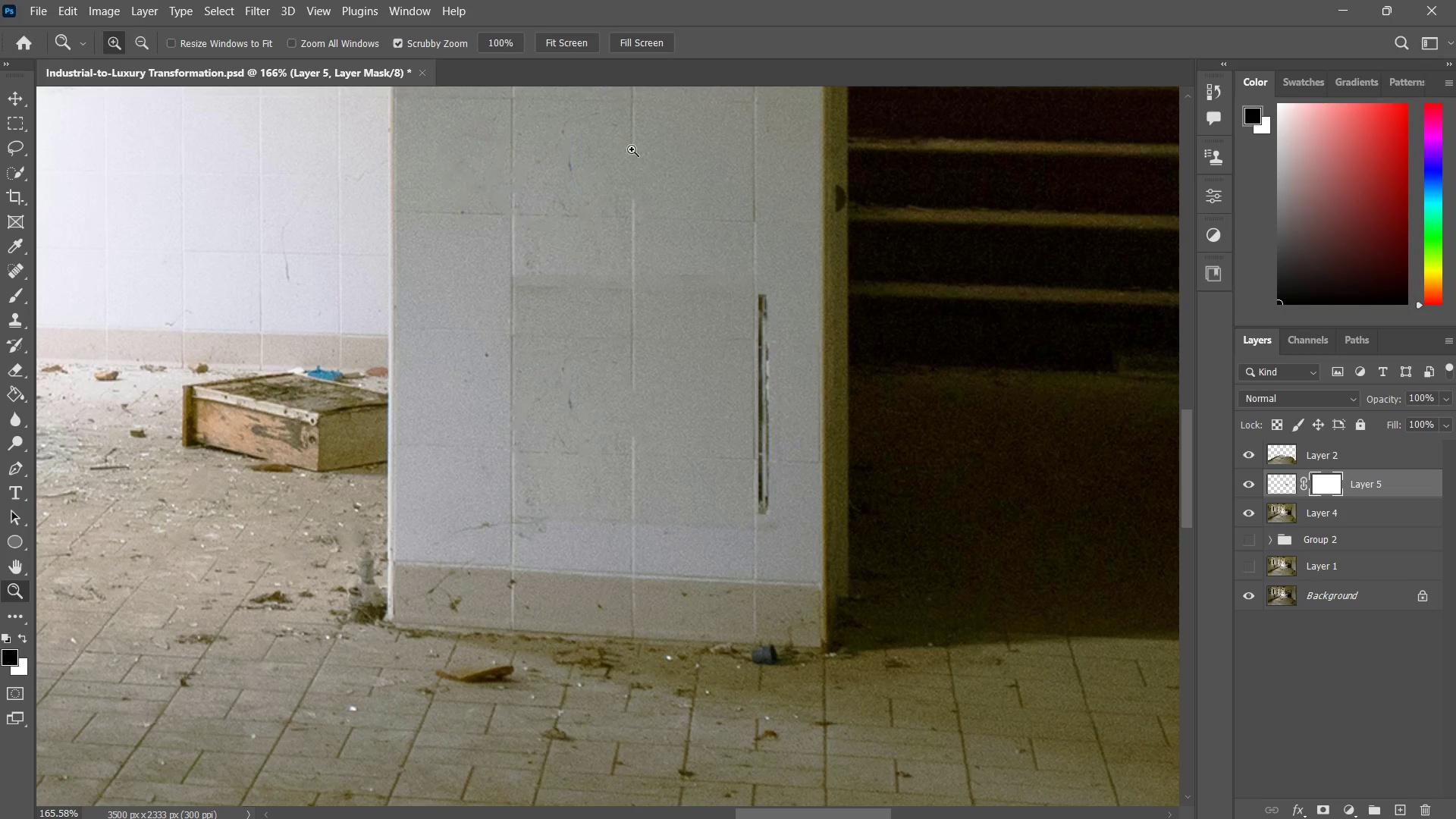 
left_click([116, 6])
 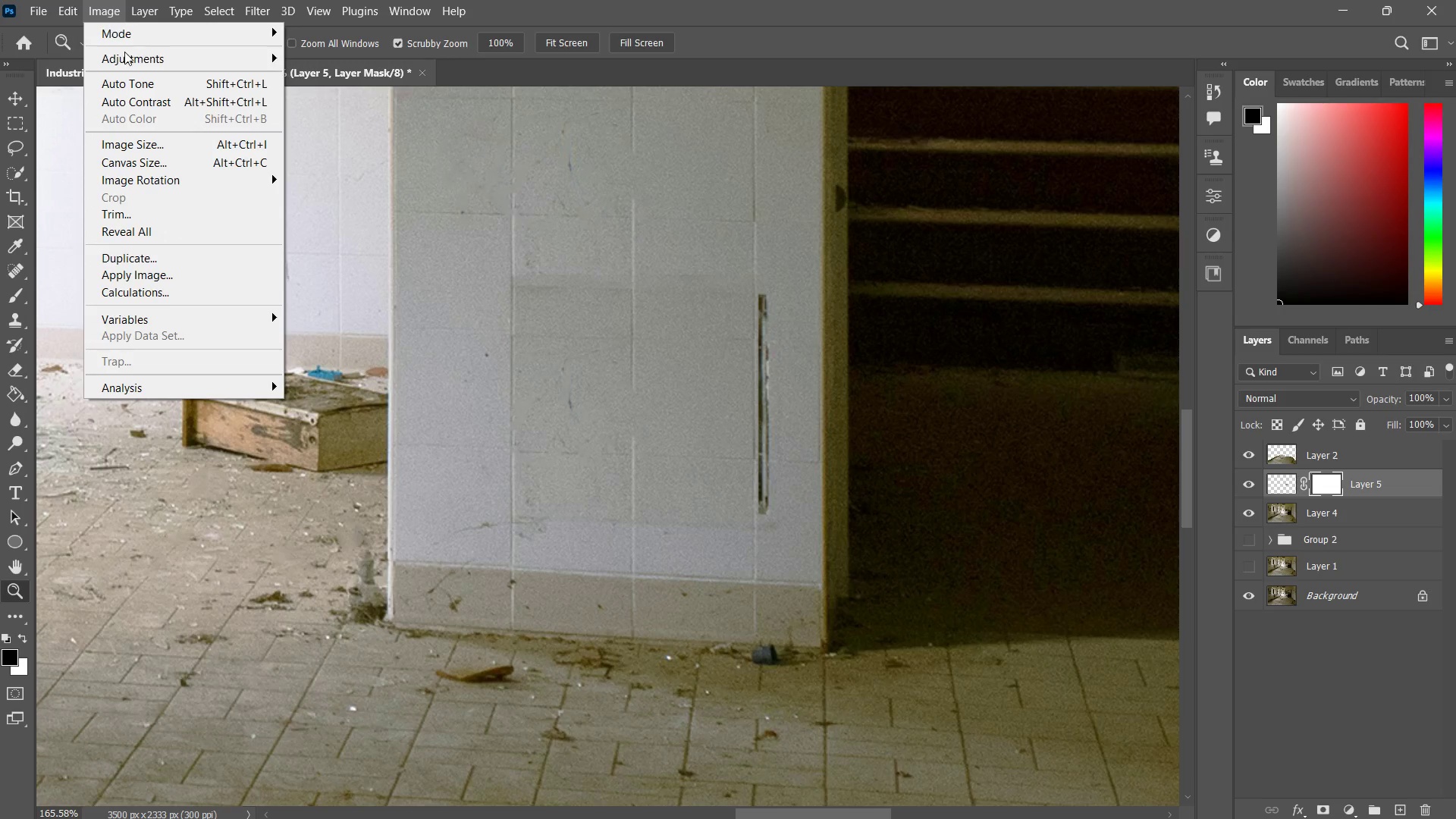 
left_click([128, 58])
 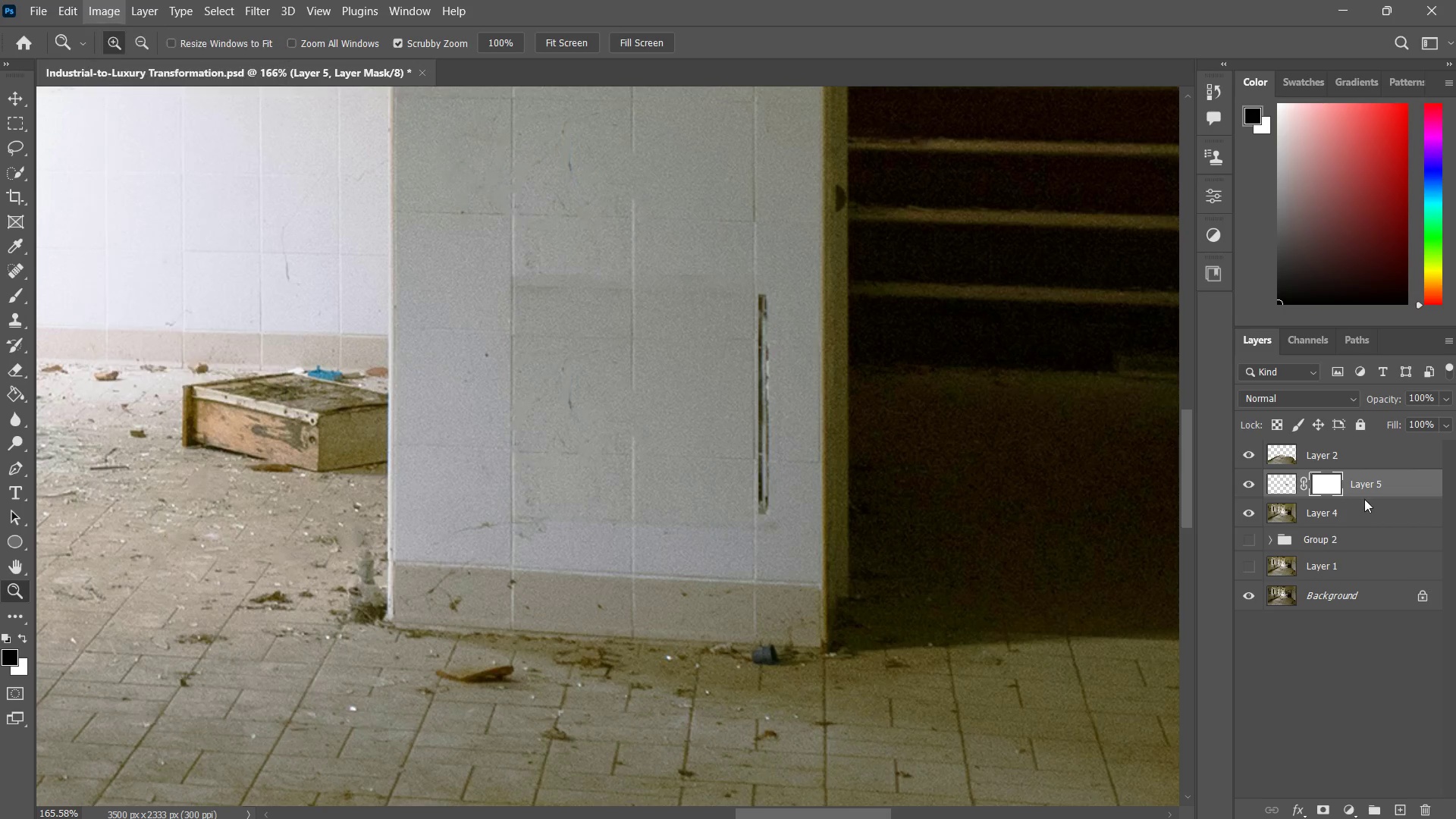 
left_click([1292, 484])
 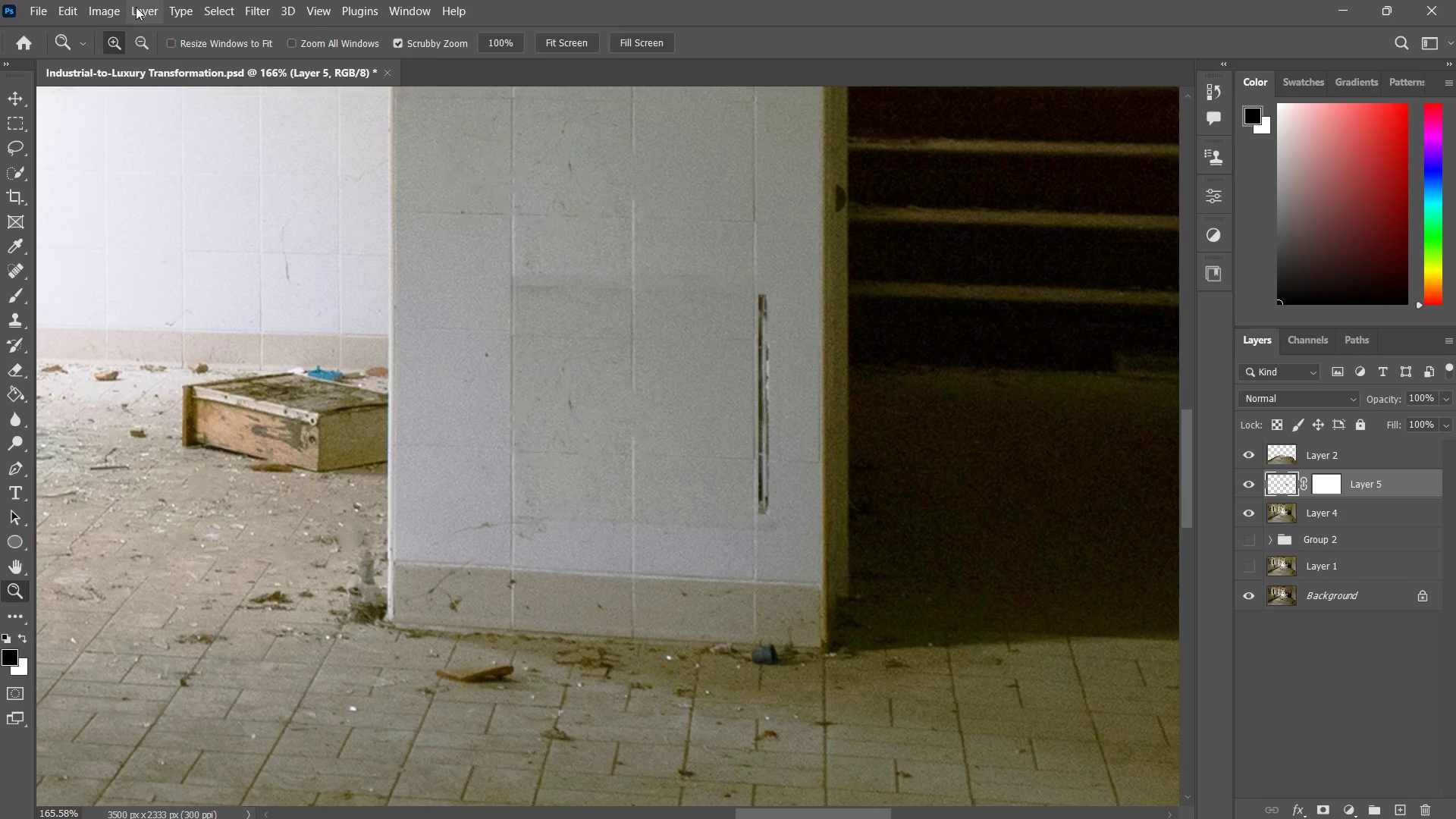 
left_click([115, 1])
 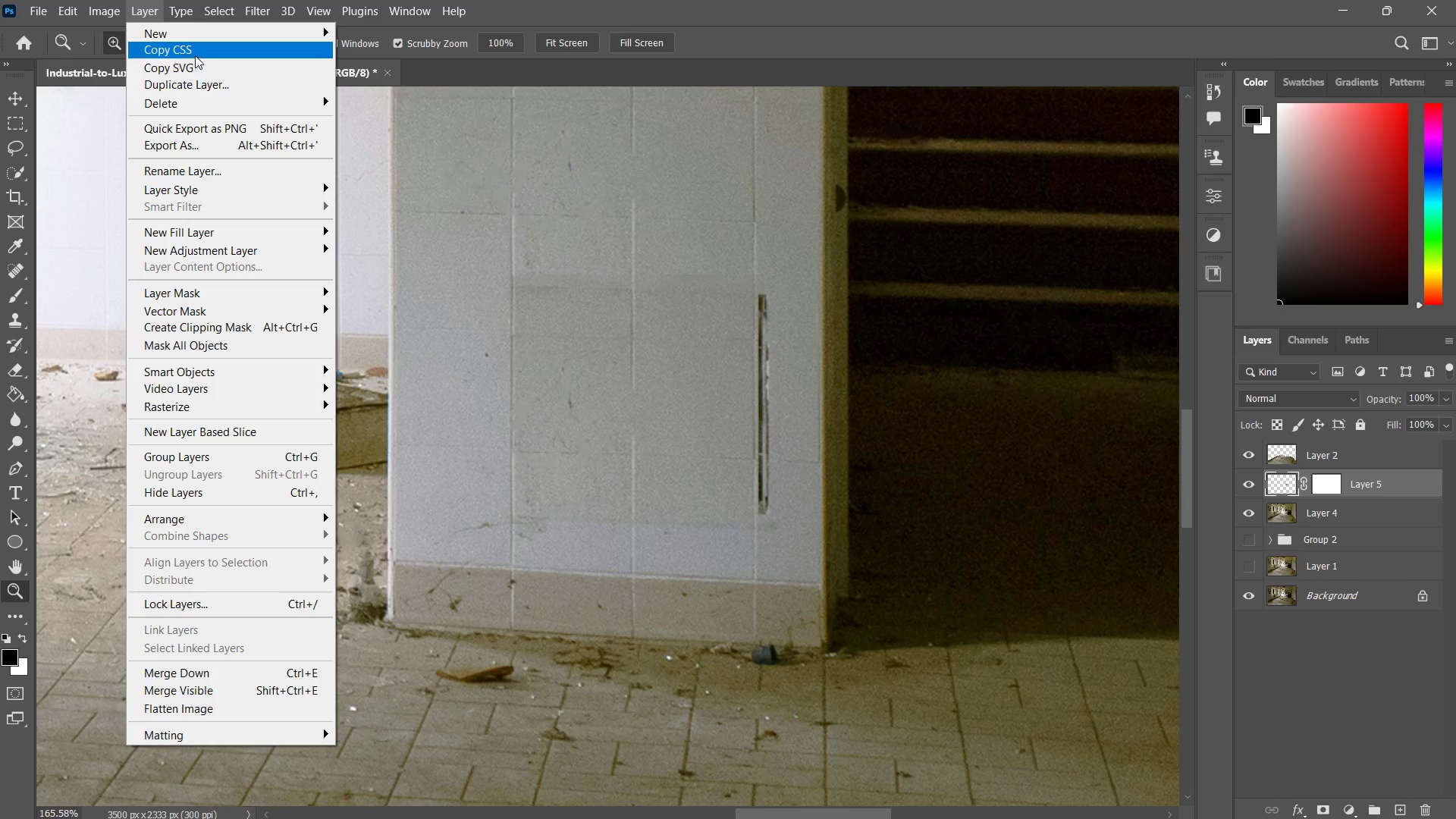 
wait(10.17)
 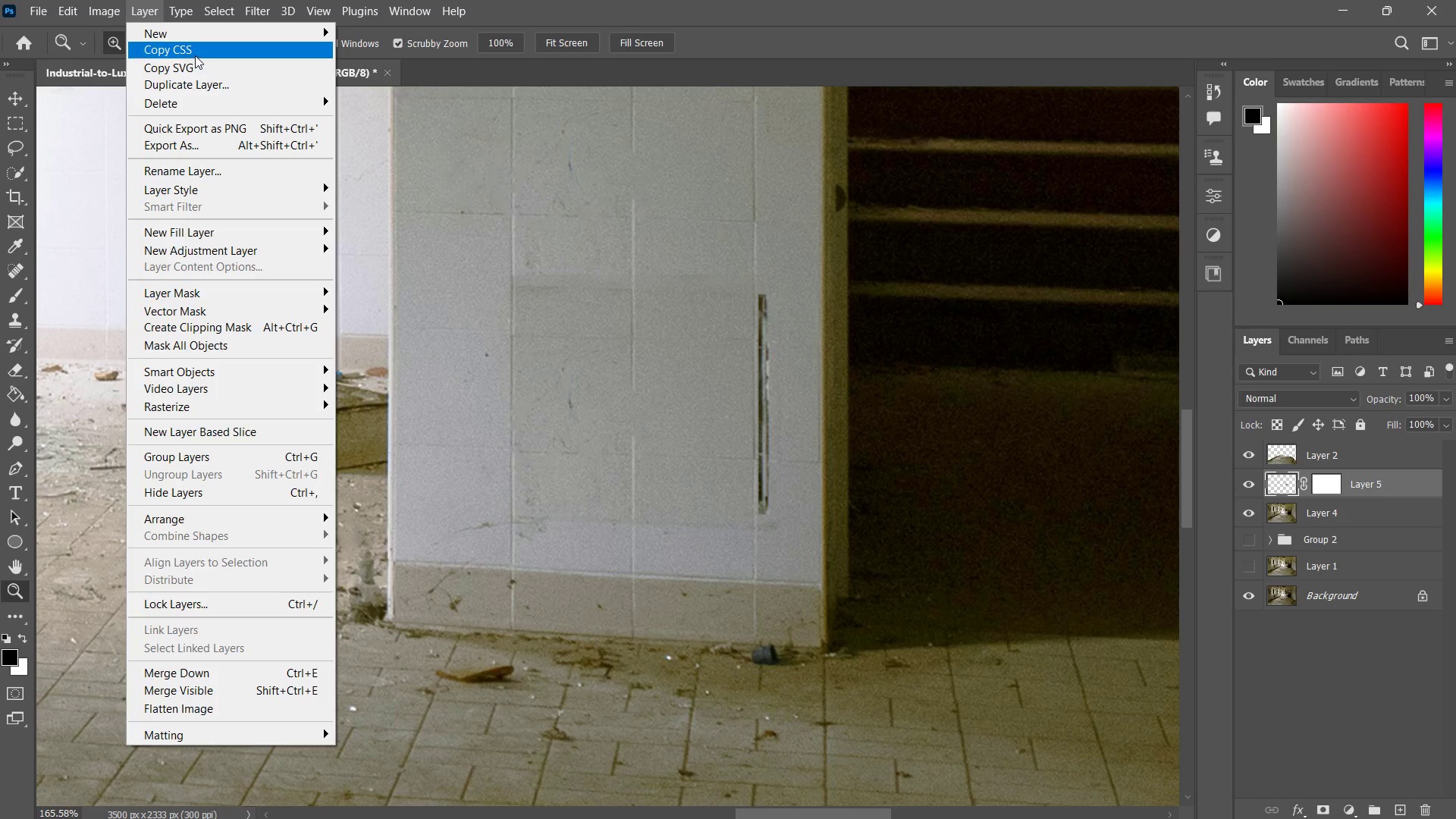 
left_click([134, 61])
 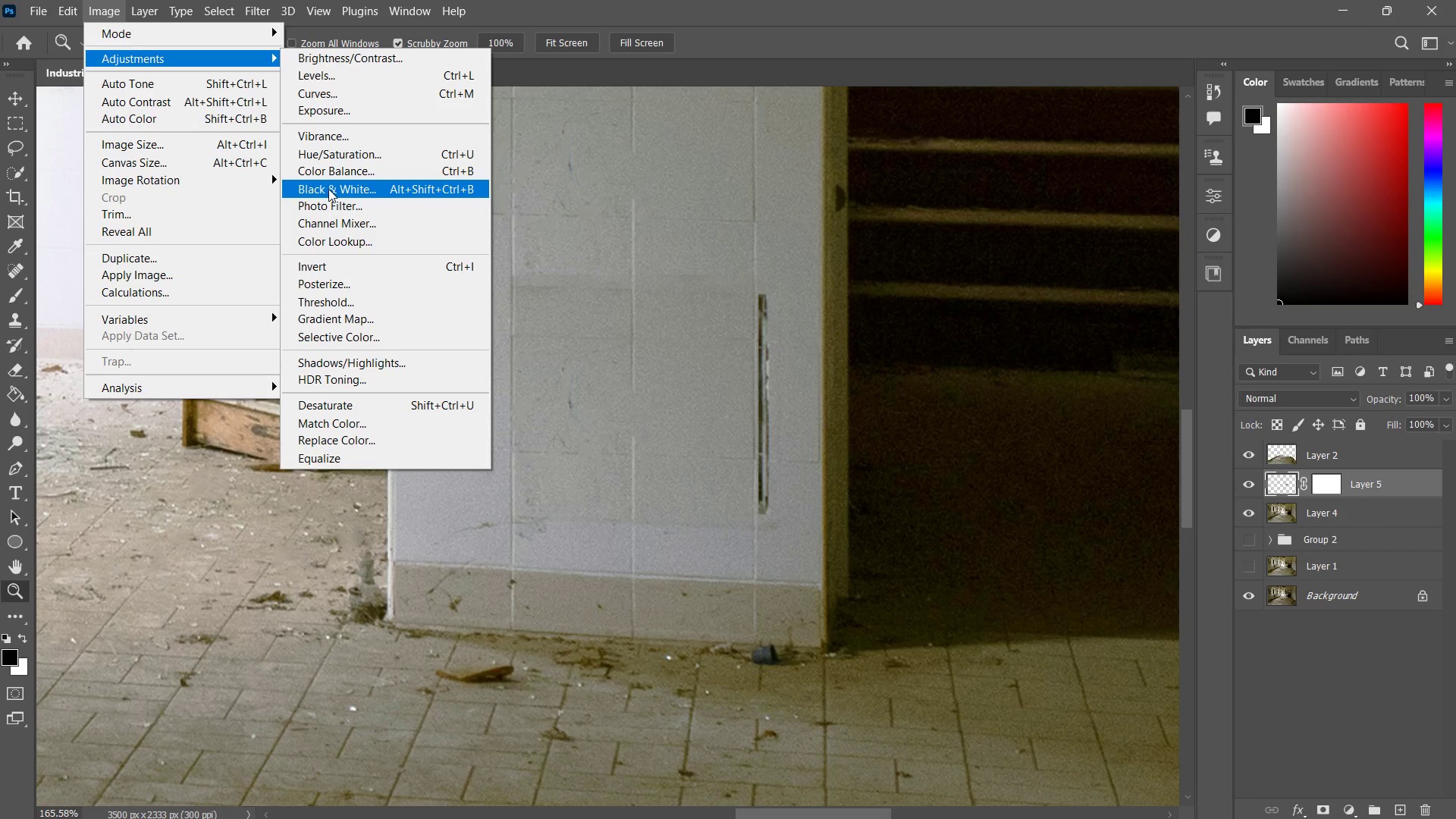 
left_click([328, 189])
 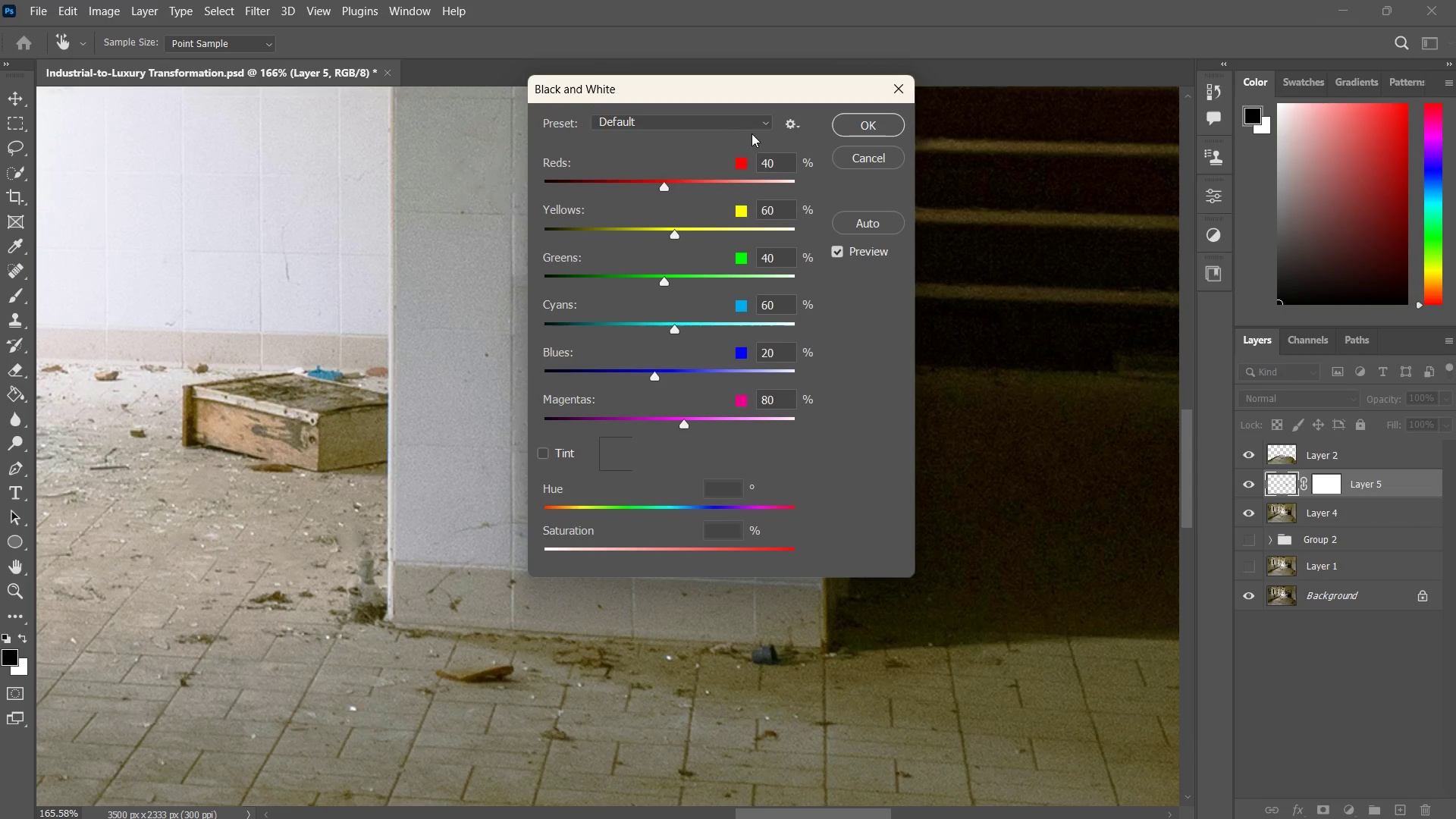 
left_click_drag(start_coordinate=[748, 104], to_coordinate=[1006, 150])
 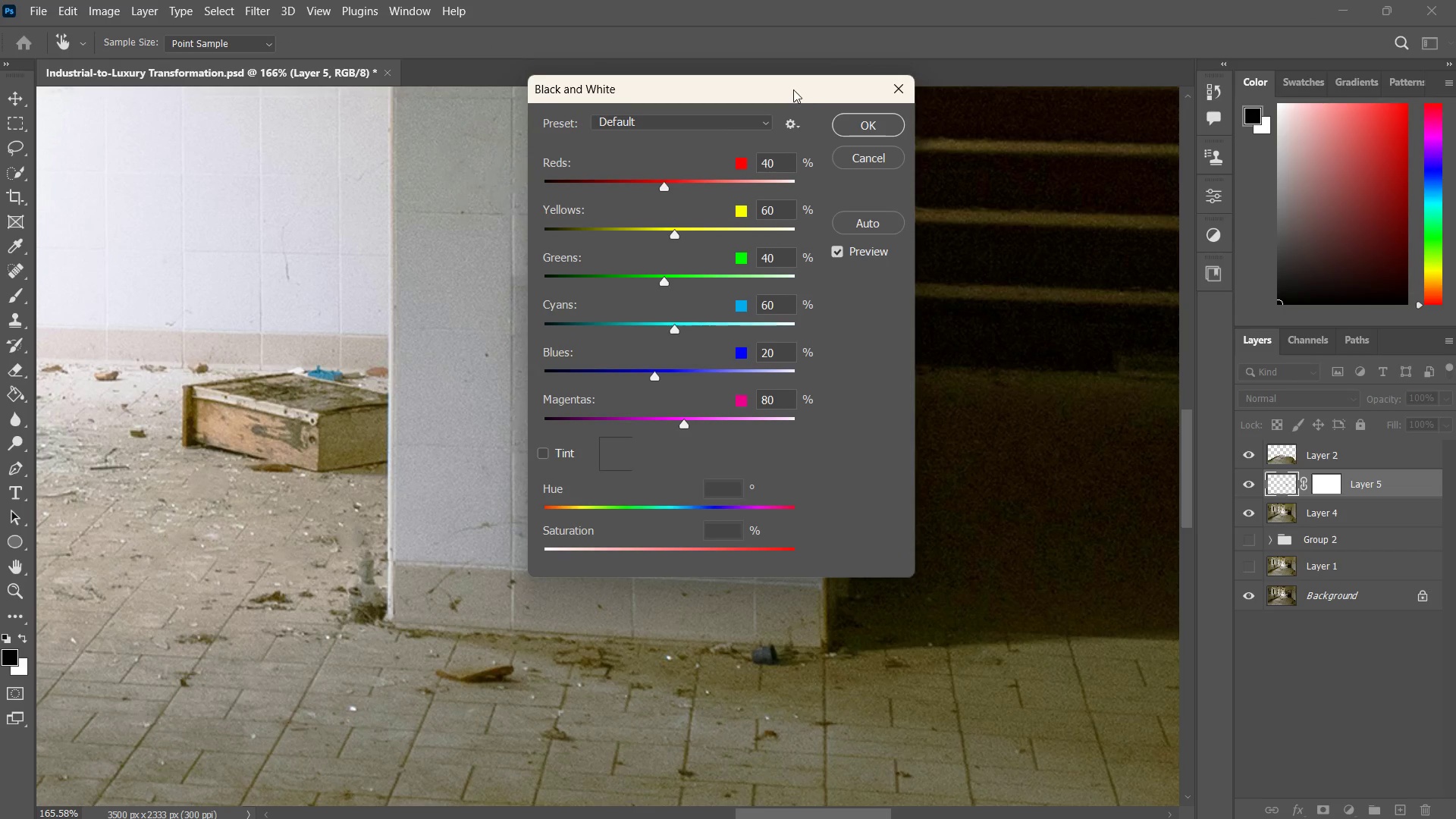 
left_click_drag(start_coordinate=[792, 89], to_coordinate=[1084, 101])
 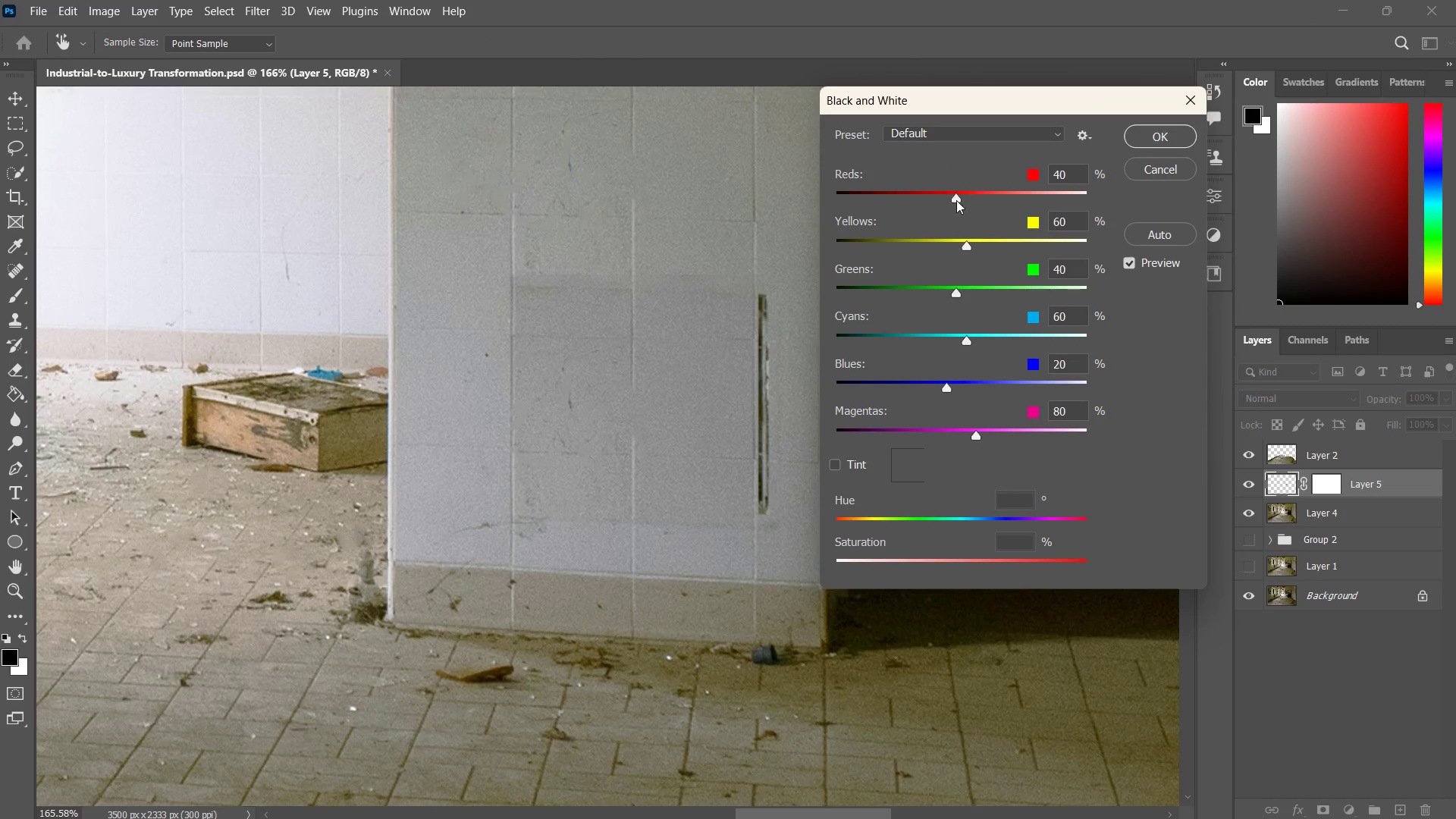 
left_click_drag(start_coordinate=[958, 198], to_coordinate=[988, 204])
 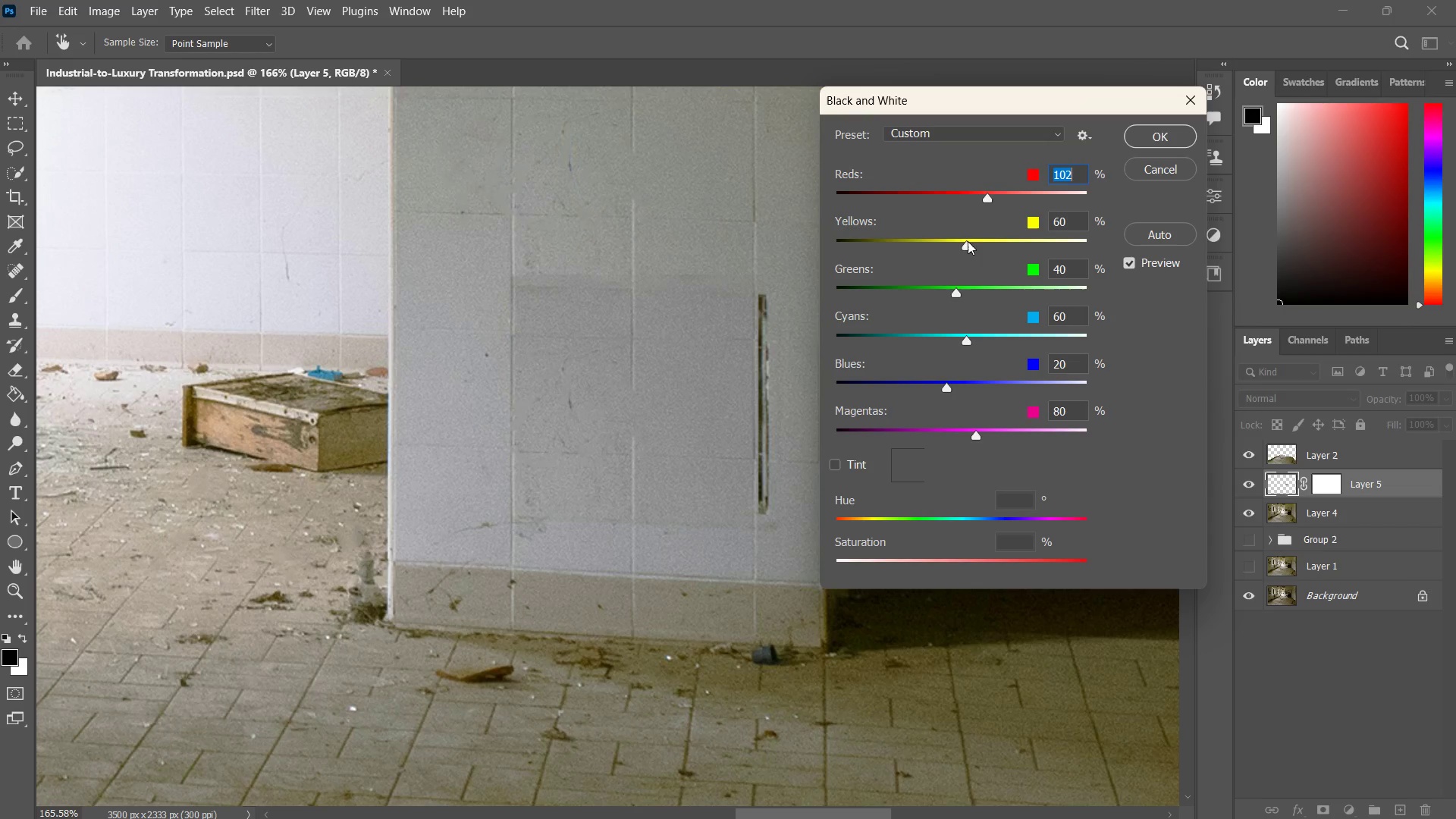 
left_click_drag(start_coordinate=[967, 242], to_coordinate=[1072, 251])
 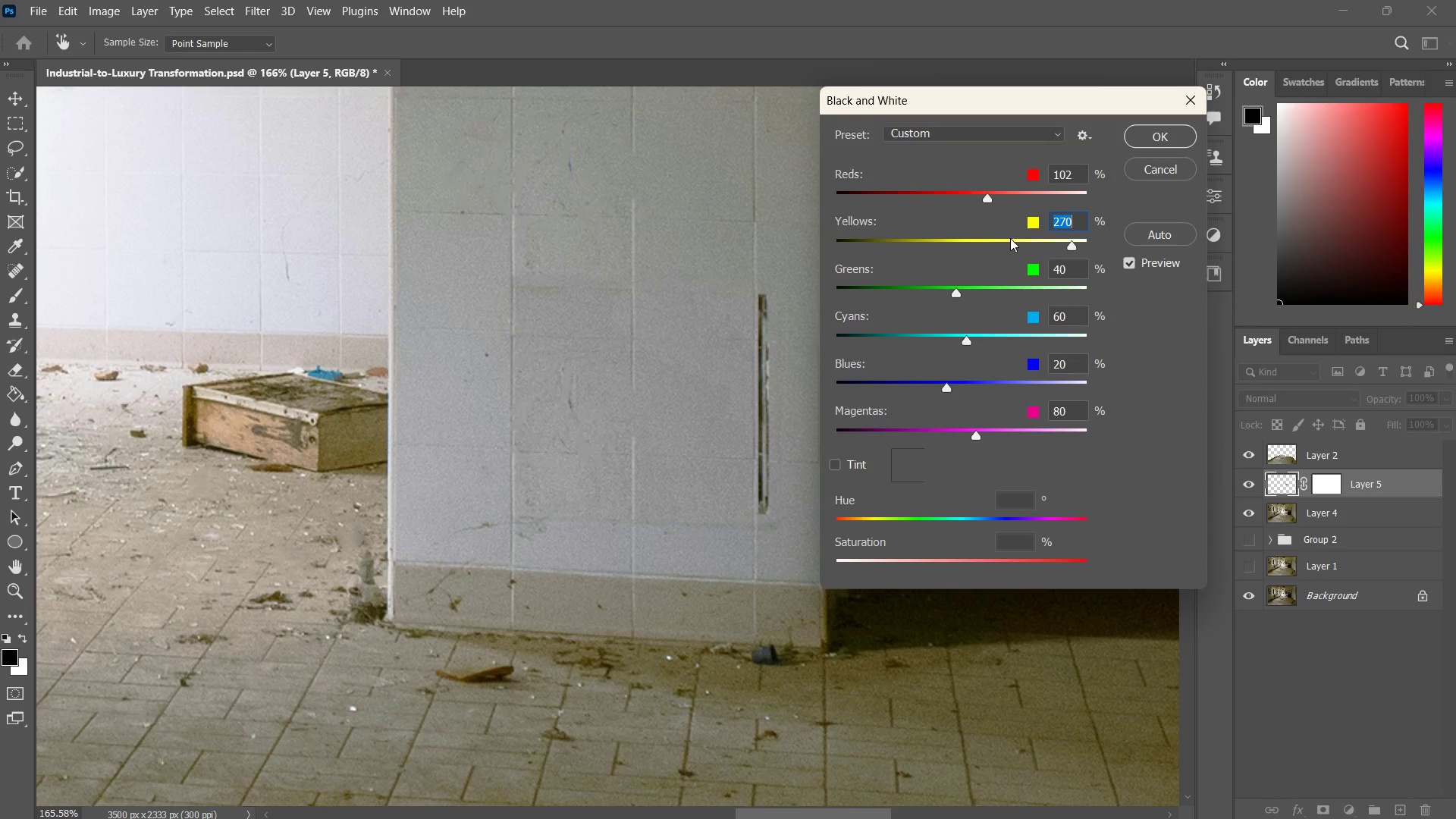 
left_click_drag(start_coordinate=[1067, 242], to_coordinate=[1103, 240])
 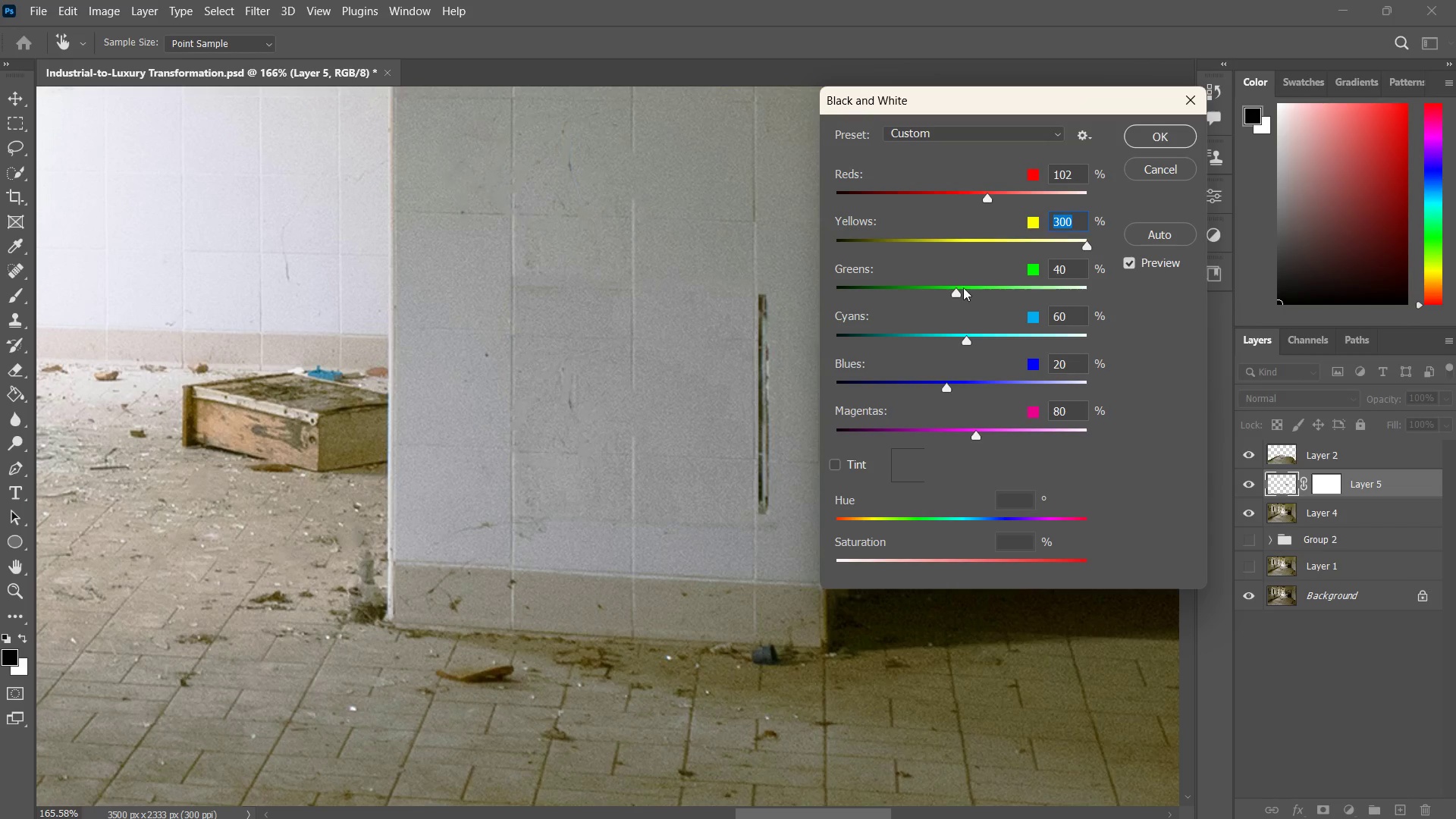 
left_click_drag(start_coordinate=[953, 291], to_coordinate=[974, 296])
 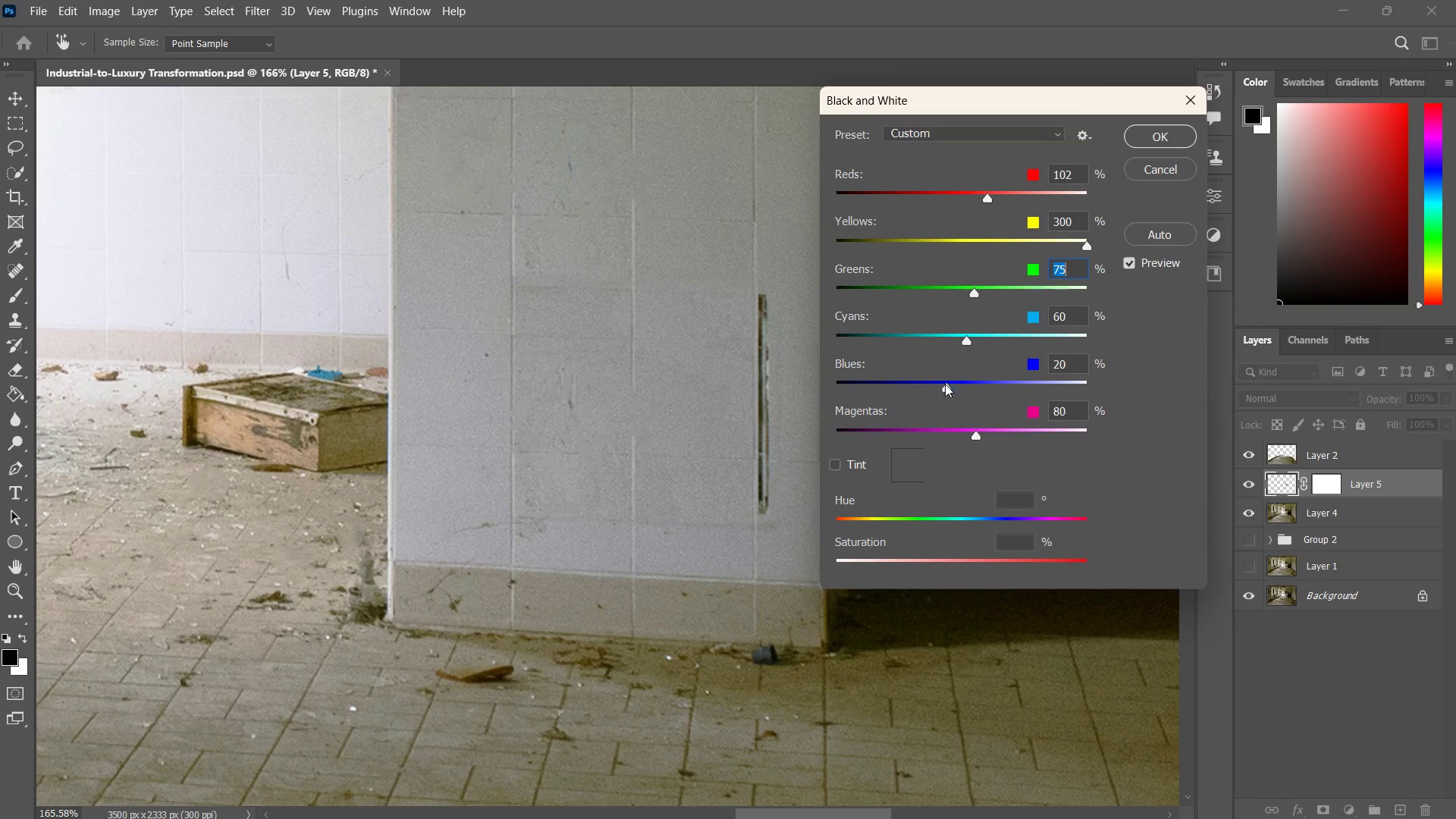 
left_click_drag(start_coordinate=[943, 385], to_coordinate=[1000, 400])
 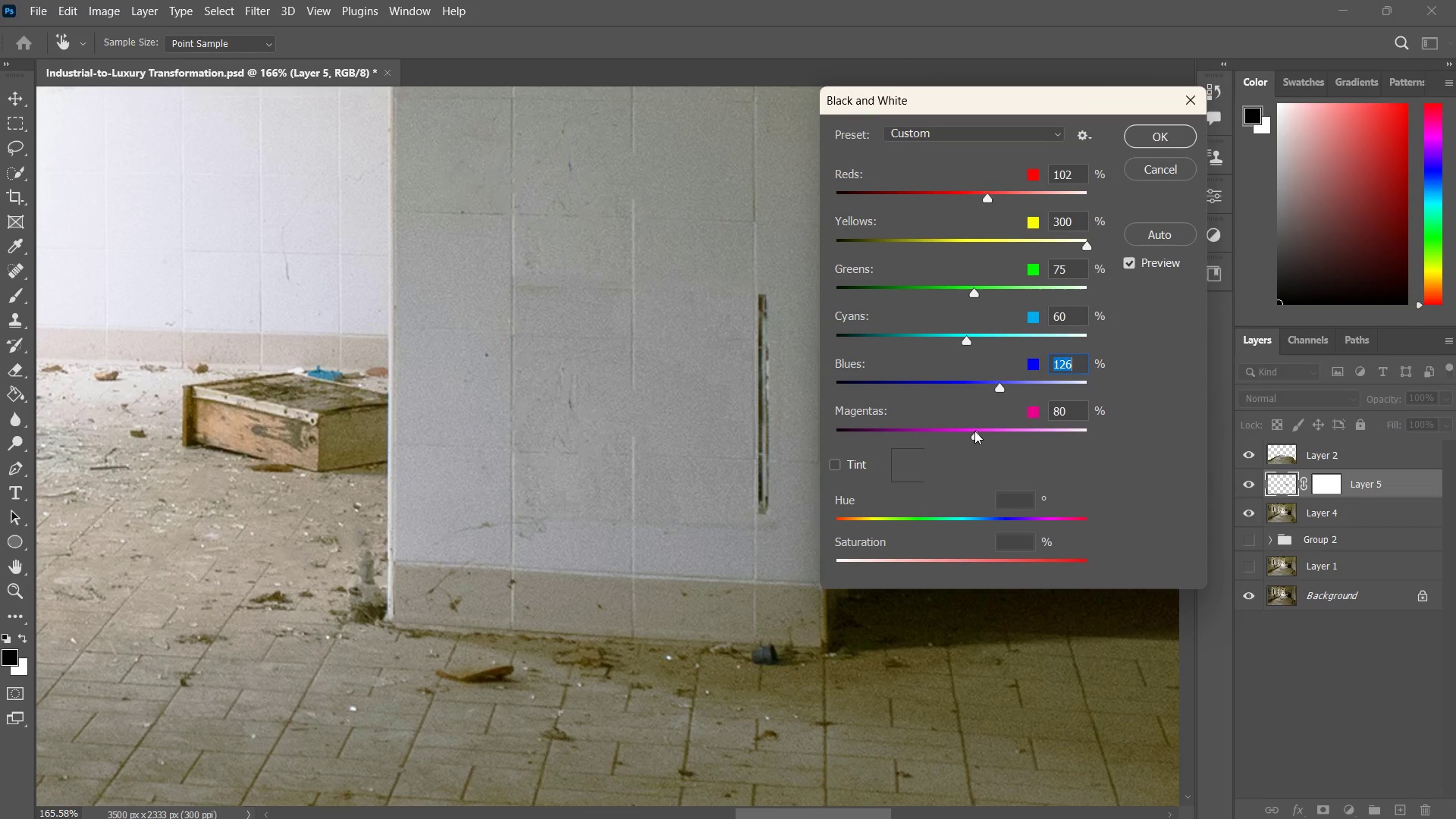 
left_click_drag(start_coordinate=[974, 431], to_coordinate=[1139, 446])
 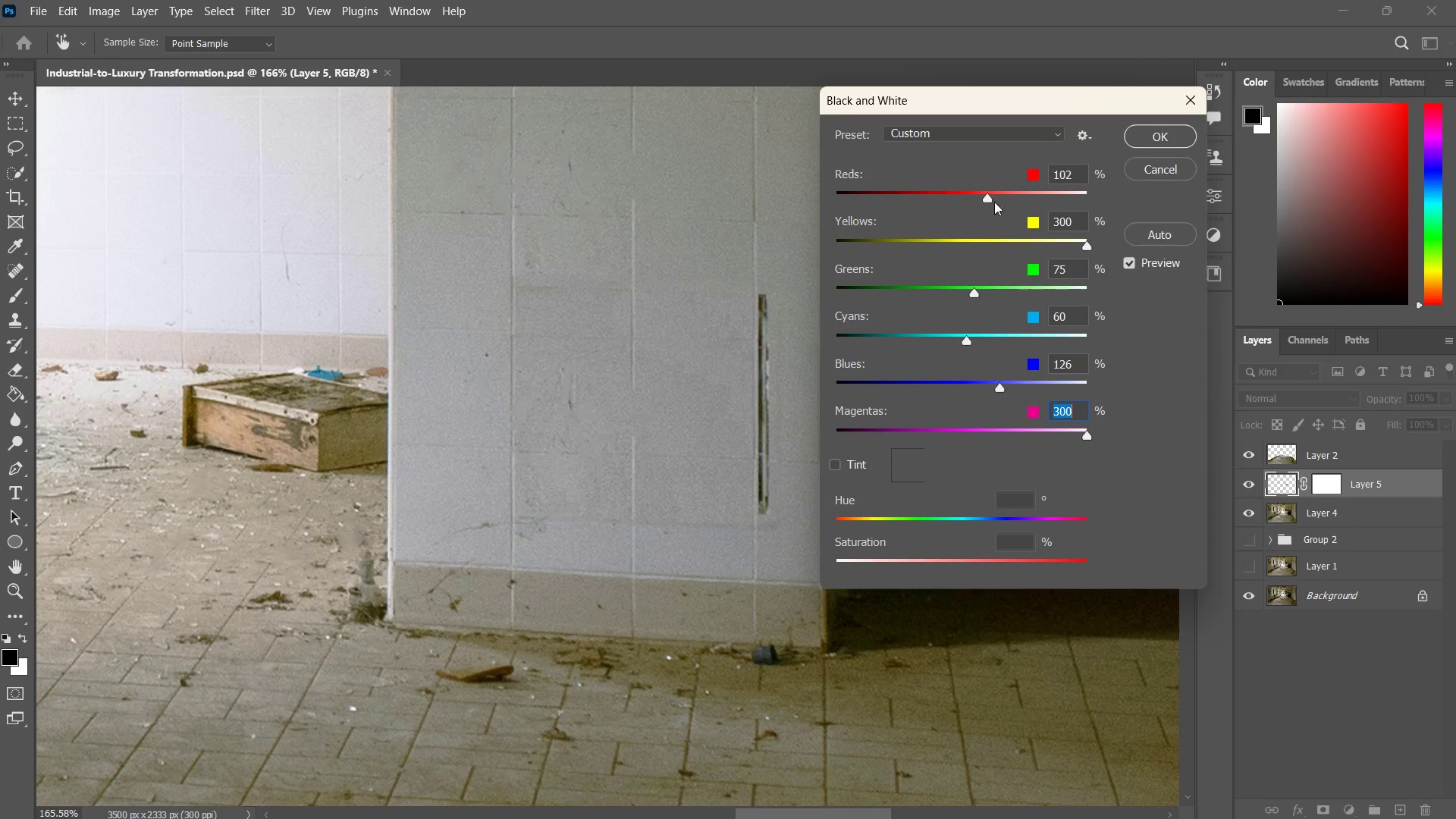 
left_click_drag(start_coordinate=[988, 186], to_coordinate=[1052, 213])
 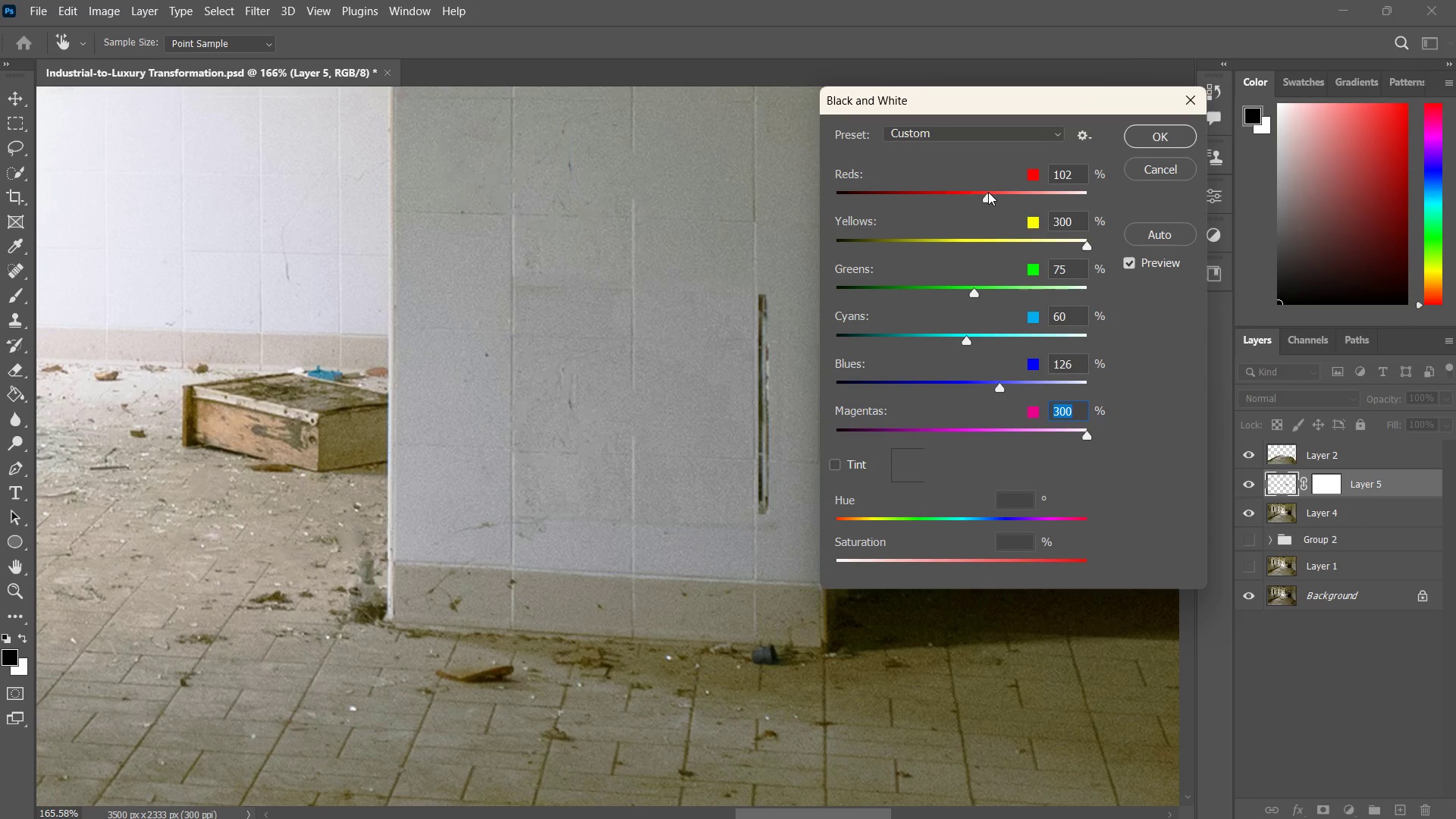 
left_click_drag(start_coordinate=[988, 192], to_coordinate=[993, 212])
 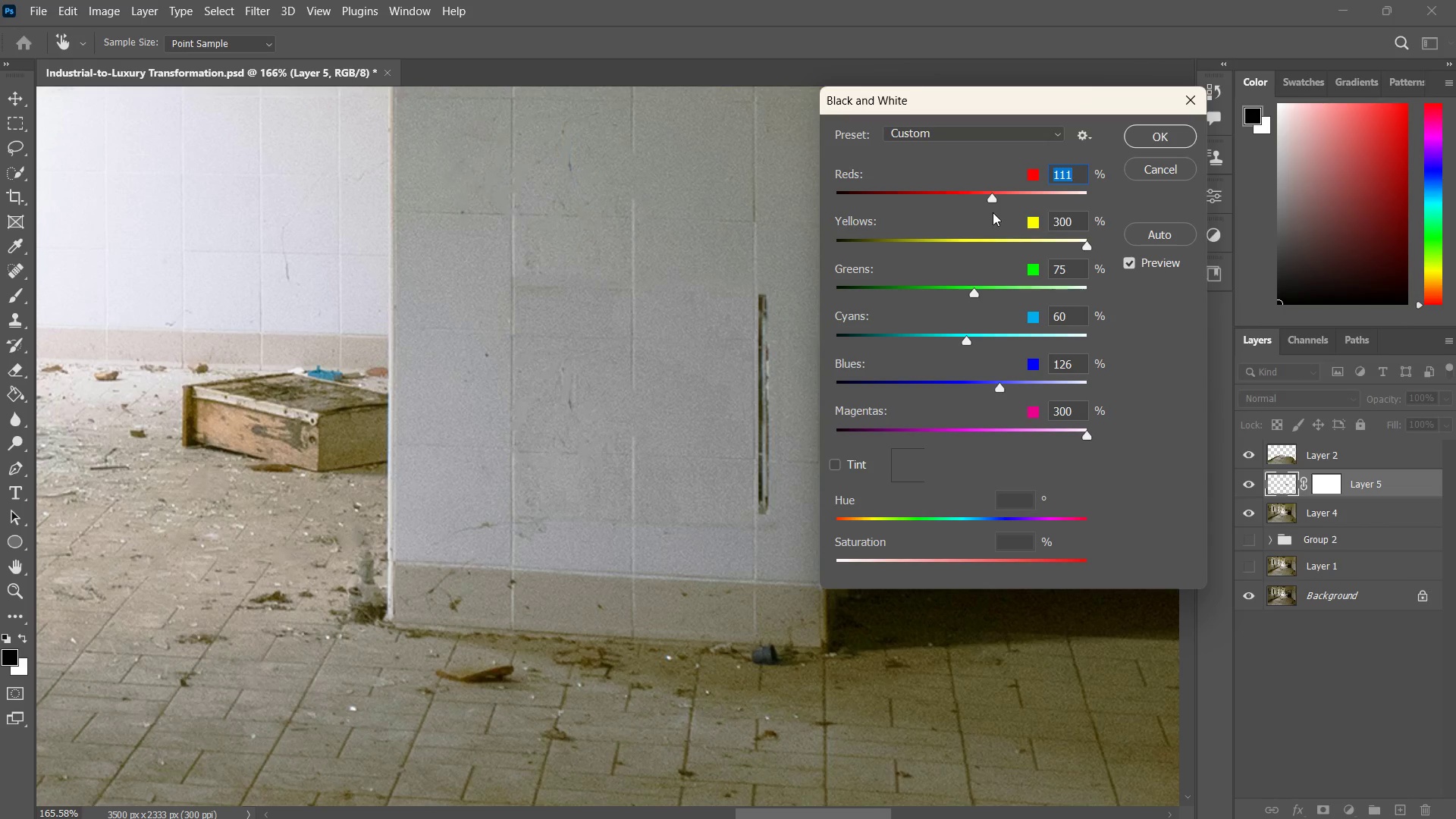 
left_click_drag(start_coordinate=[993, 212], to_coordinate=[987, 213])
 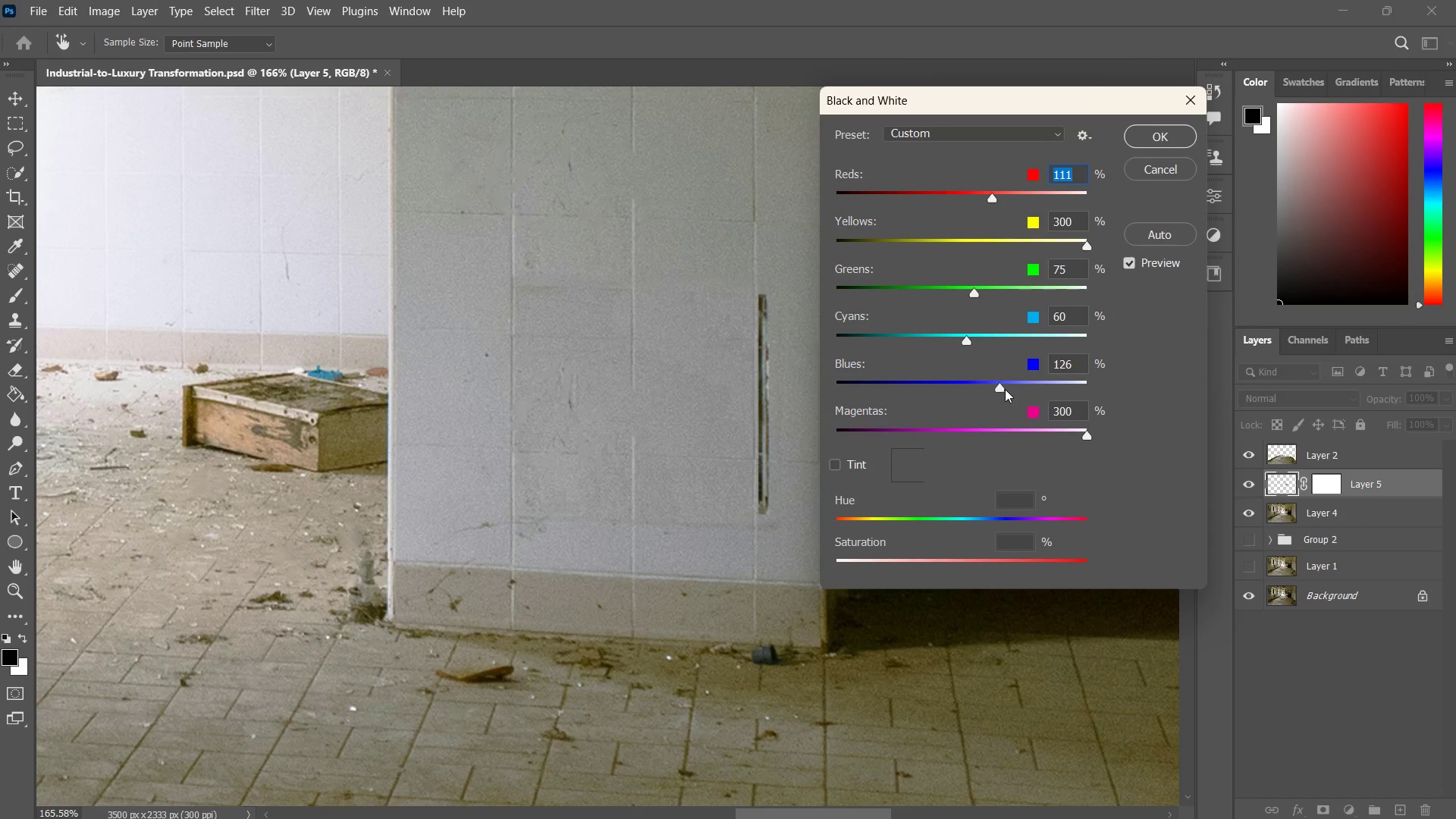 
left_click_drag(start_coordinate=[1005, 389], to_coordinate=[1157, 384])
 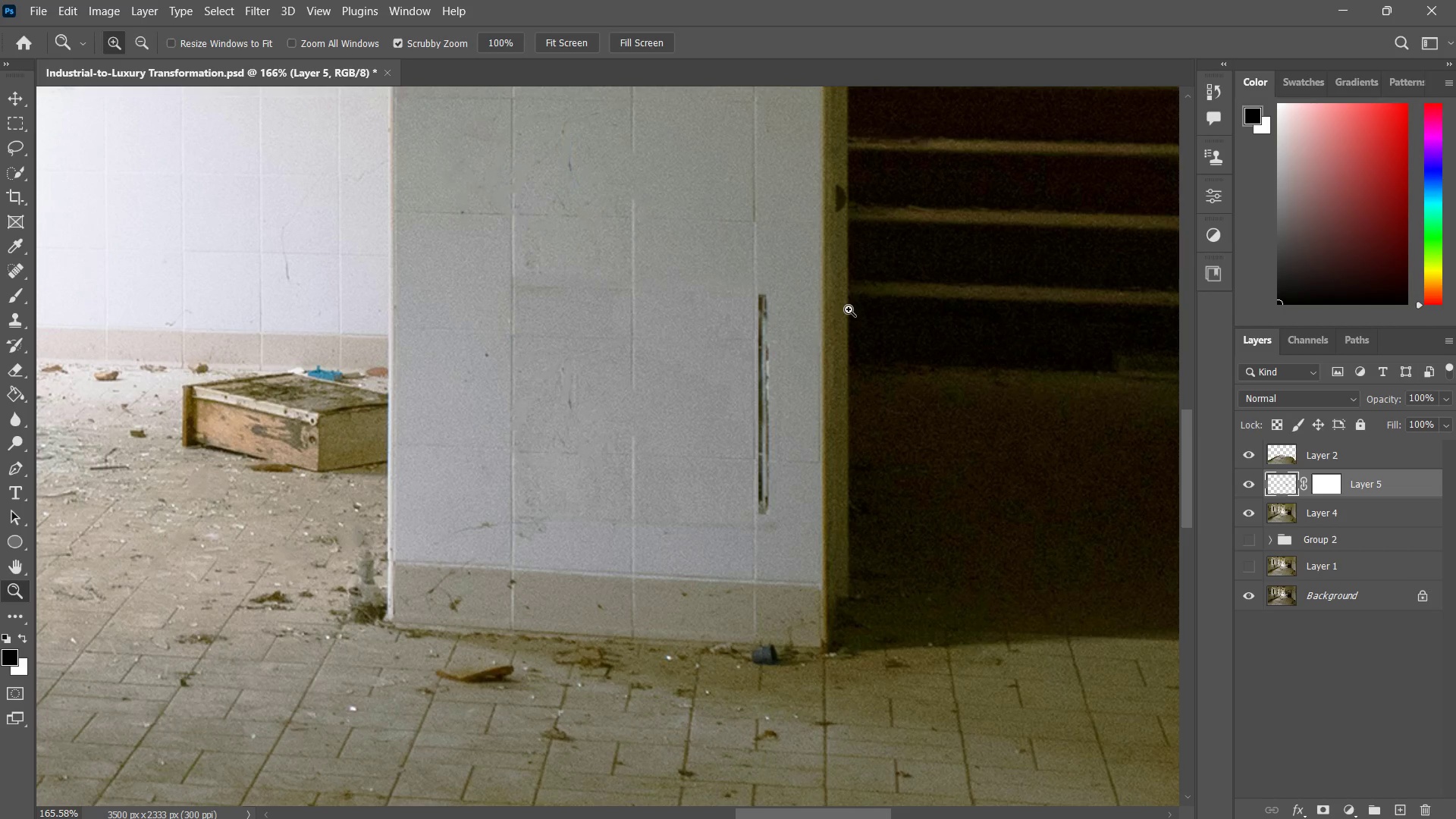 
wait(5.8)
 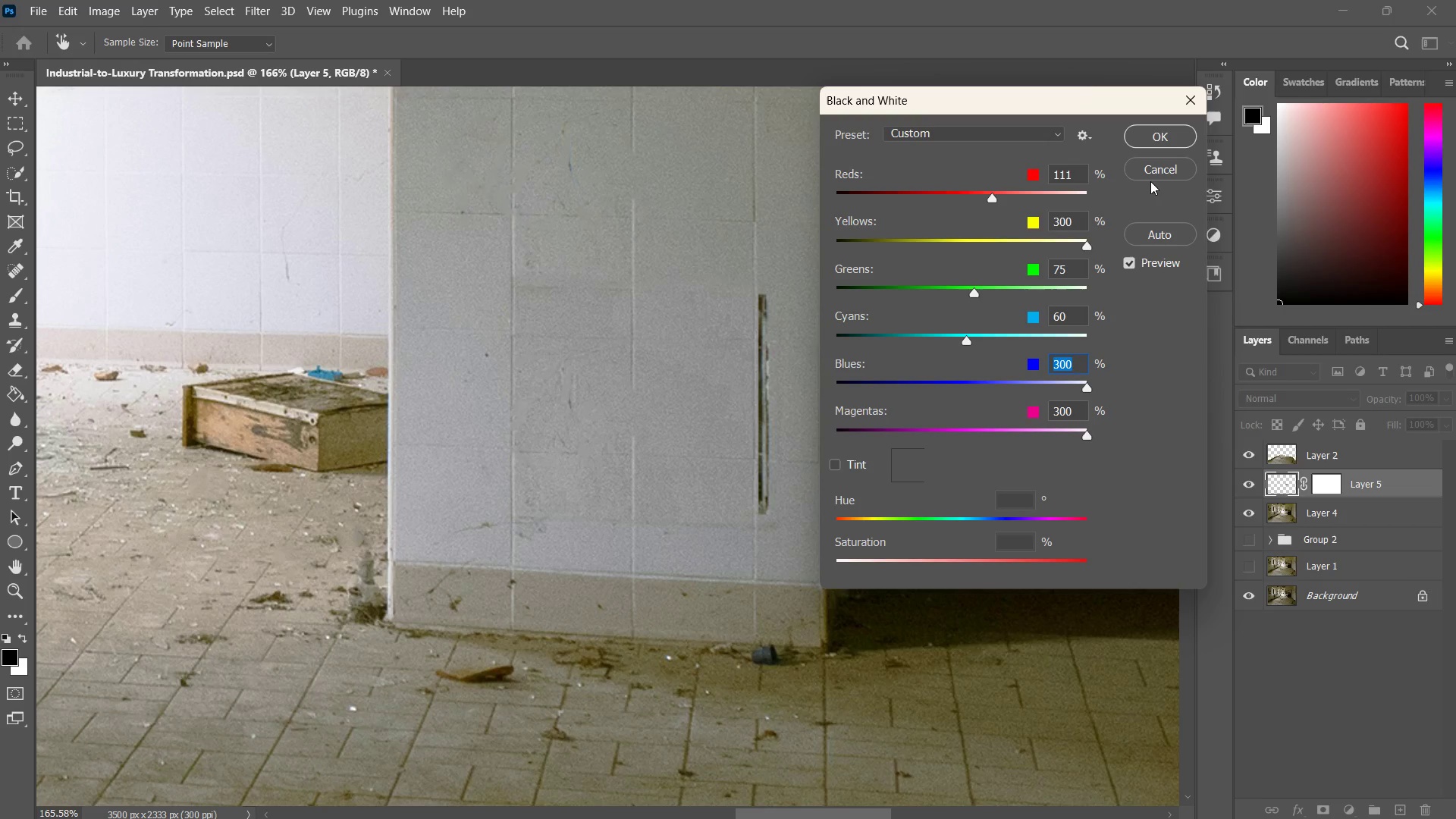 
key(Shift+ShiftLeft)
 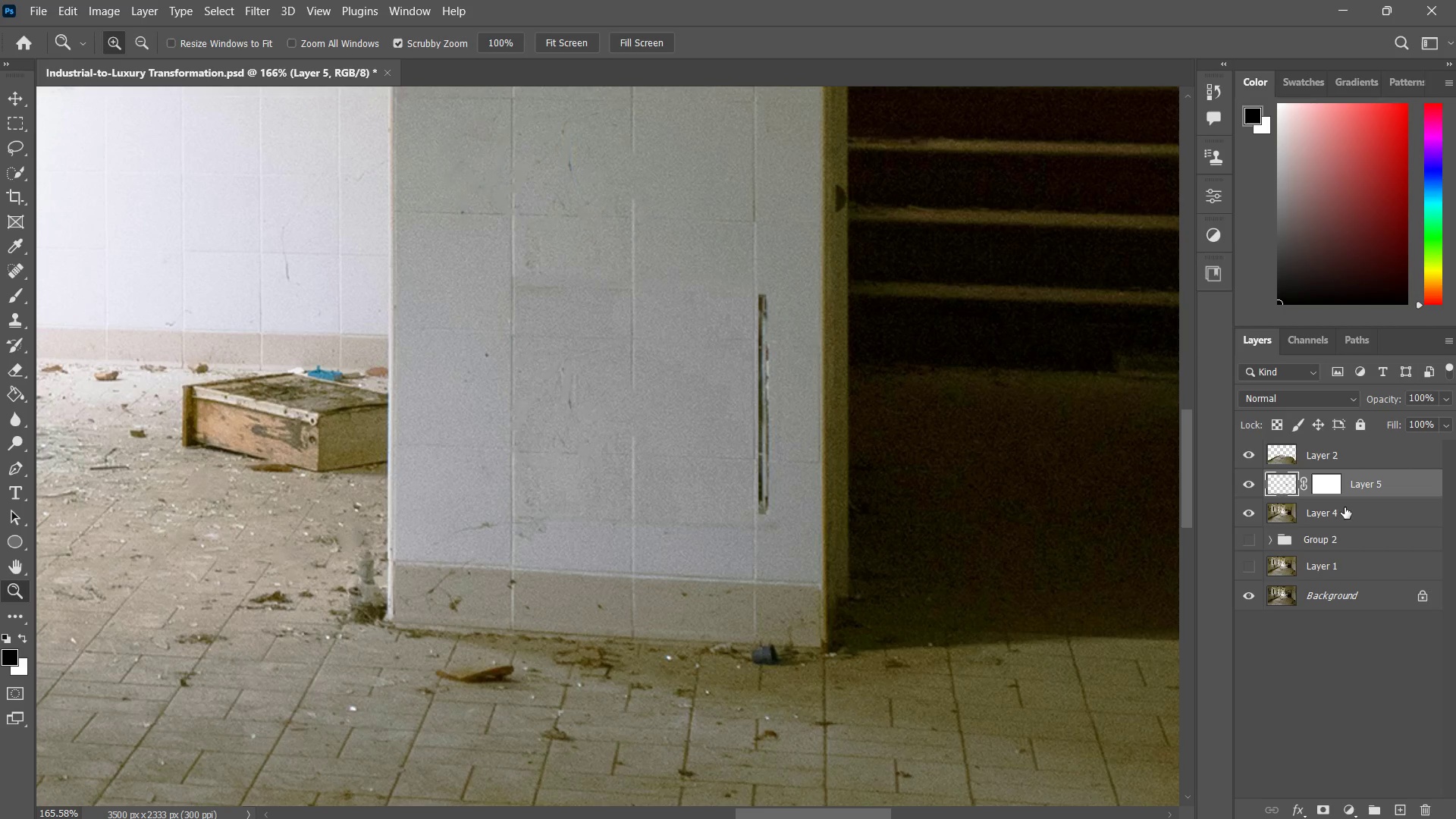 
left_click([1345, 507])
 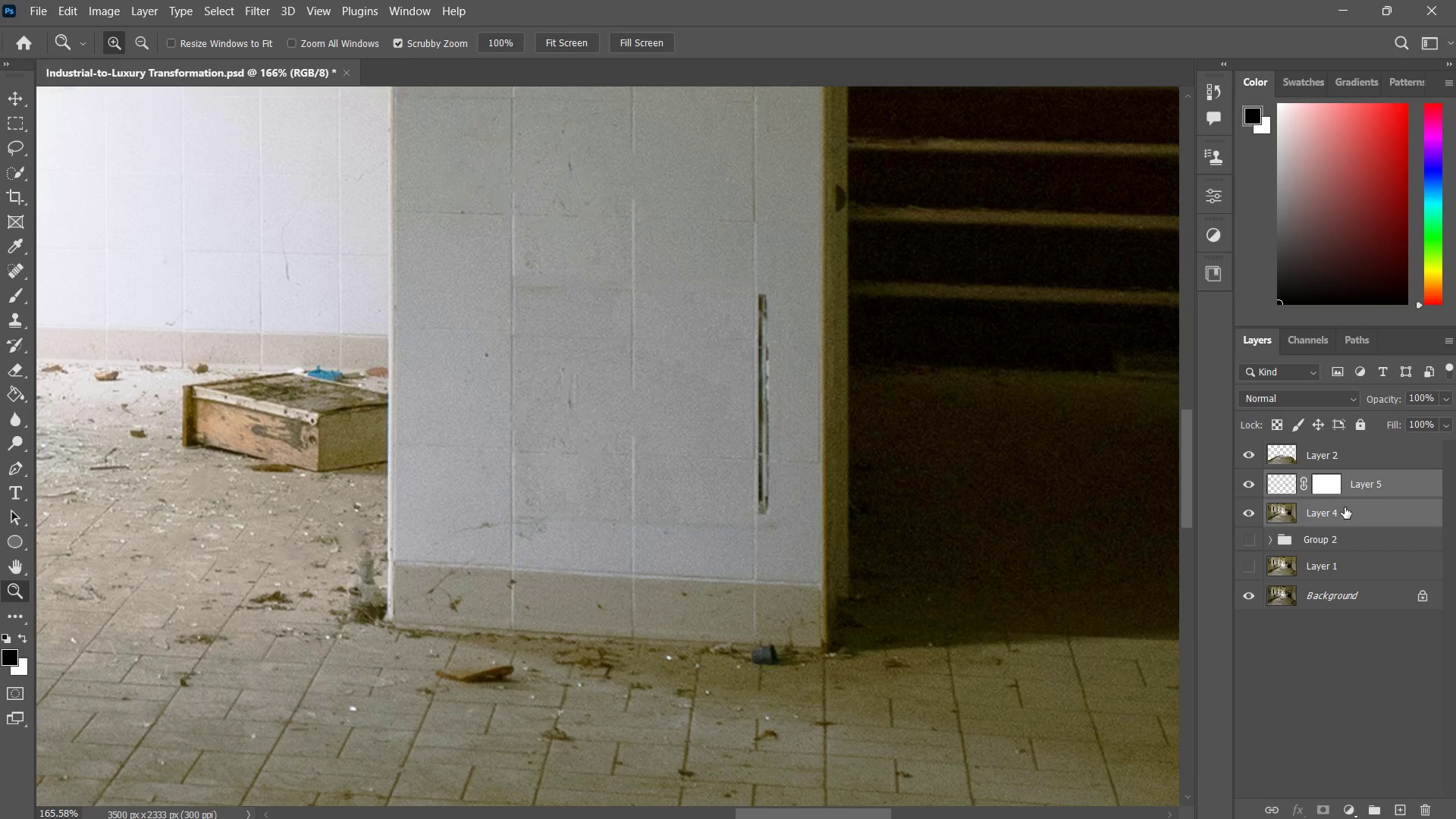 
key(Control+E)
 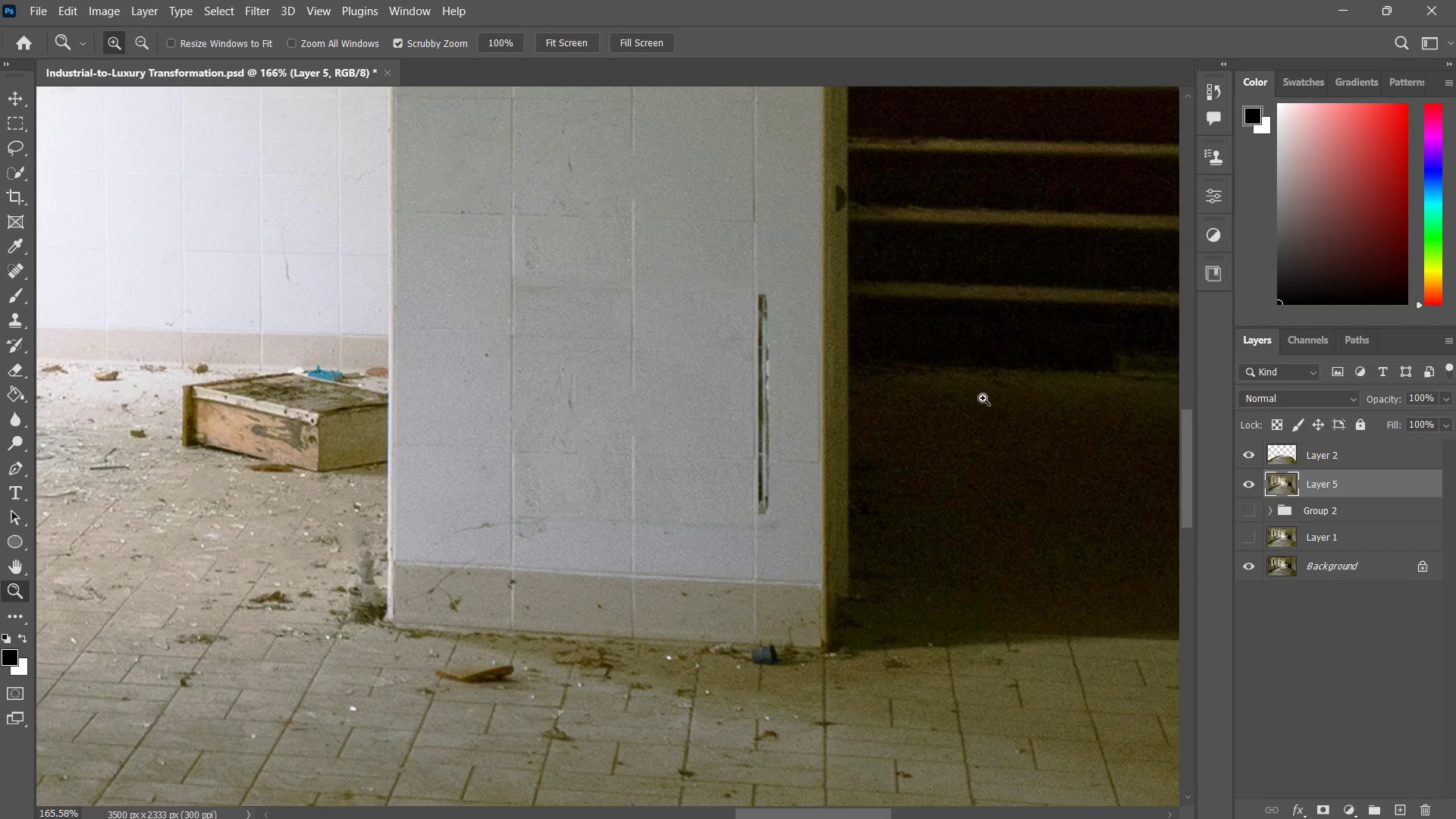 
type(zzj)
 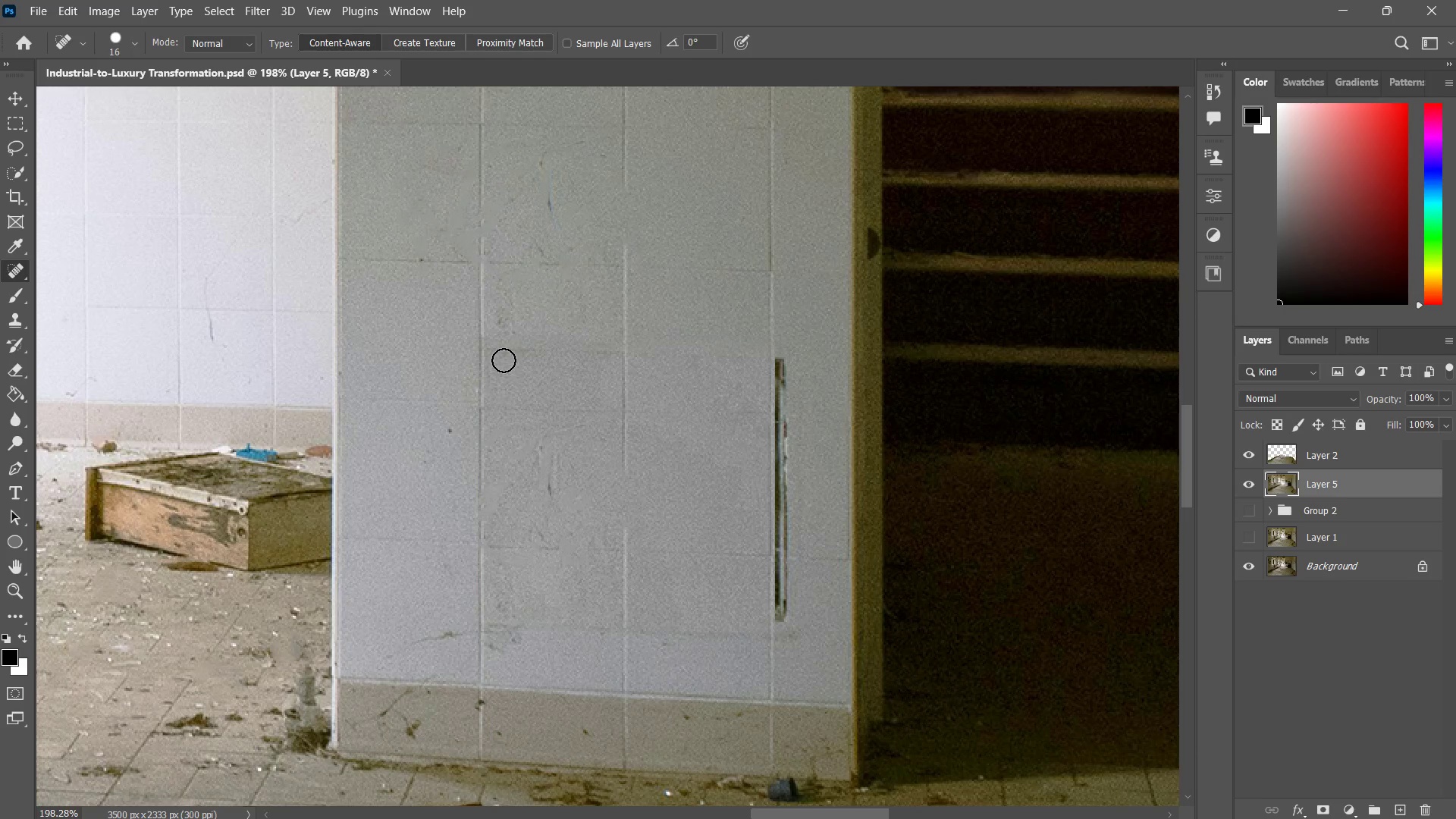 
left_click_drag(start_coordinate=[758, 361], to_coordinate=[749, 381])
 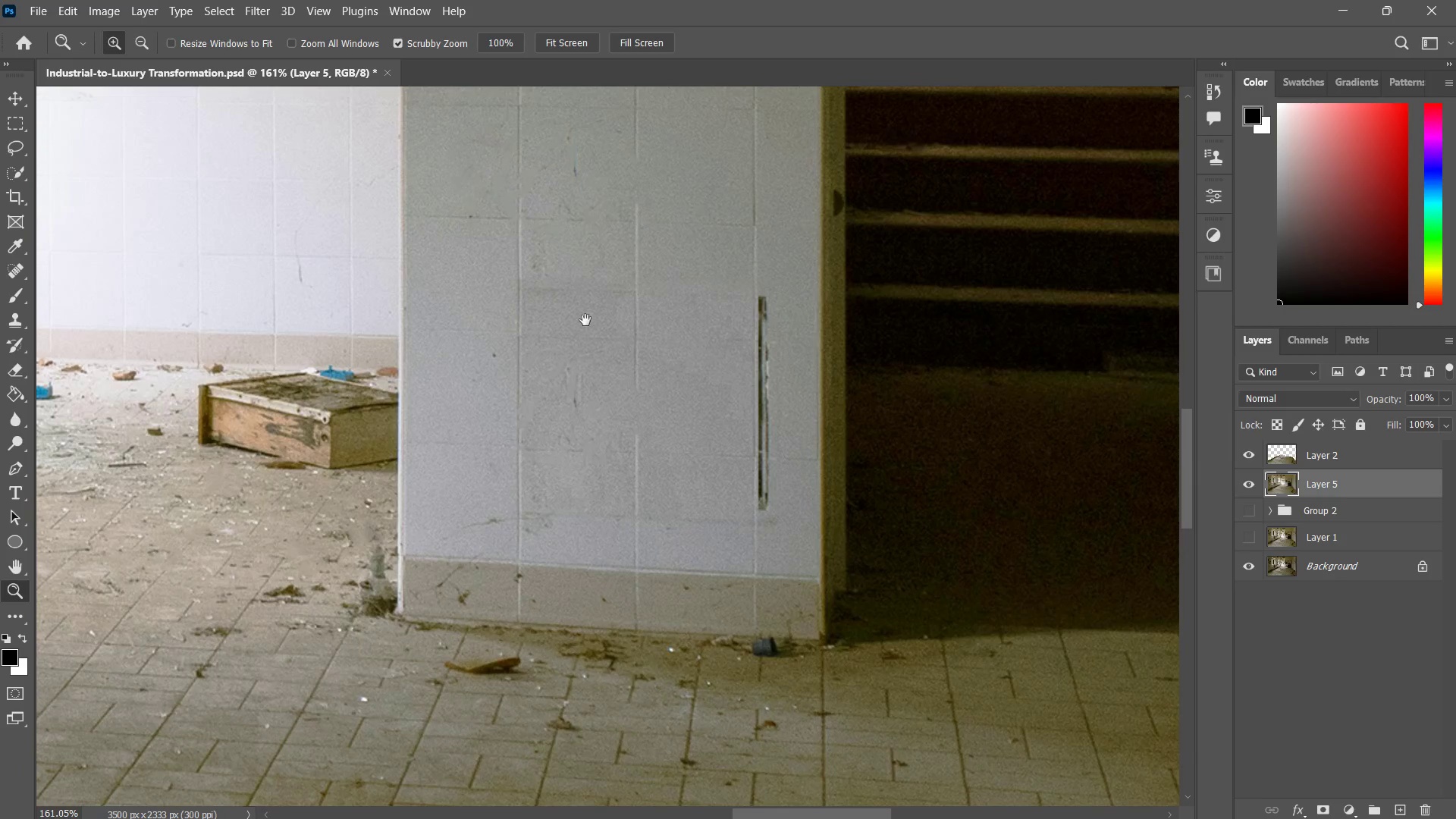 
hold_key(key=Space, duration=0.36)
 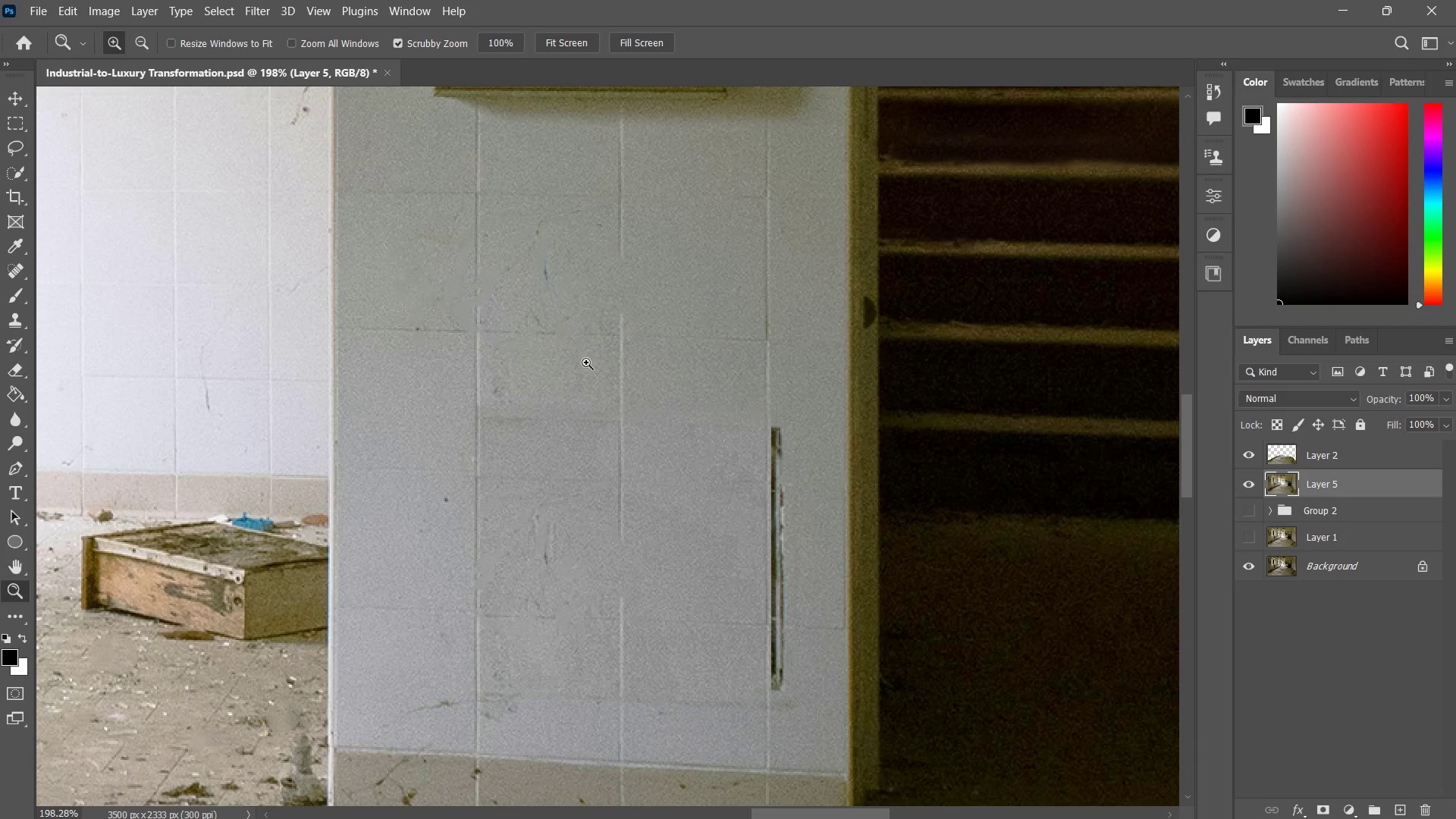 
left_click_drag(start_coordinate=[582, 318], to_coordinate=[569, 378])
 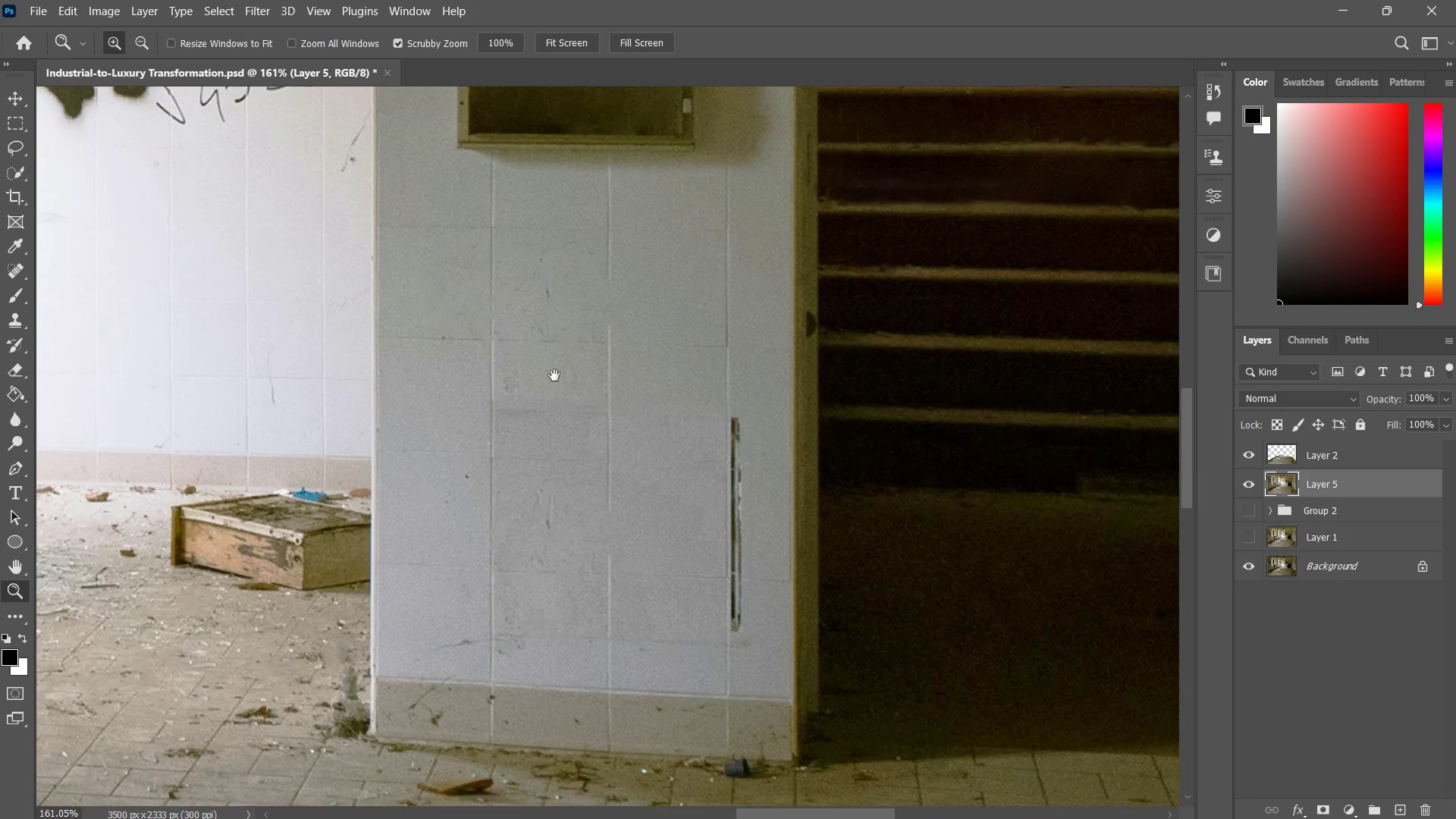 
left_click_drag(start_coordinate=[554, 375], to_coordinate=[575, 359])
 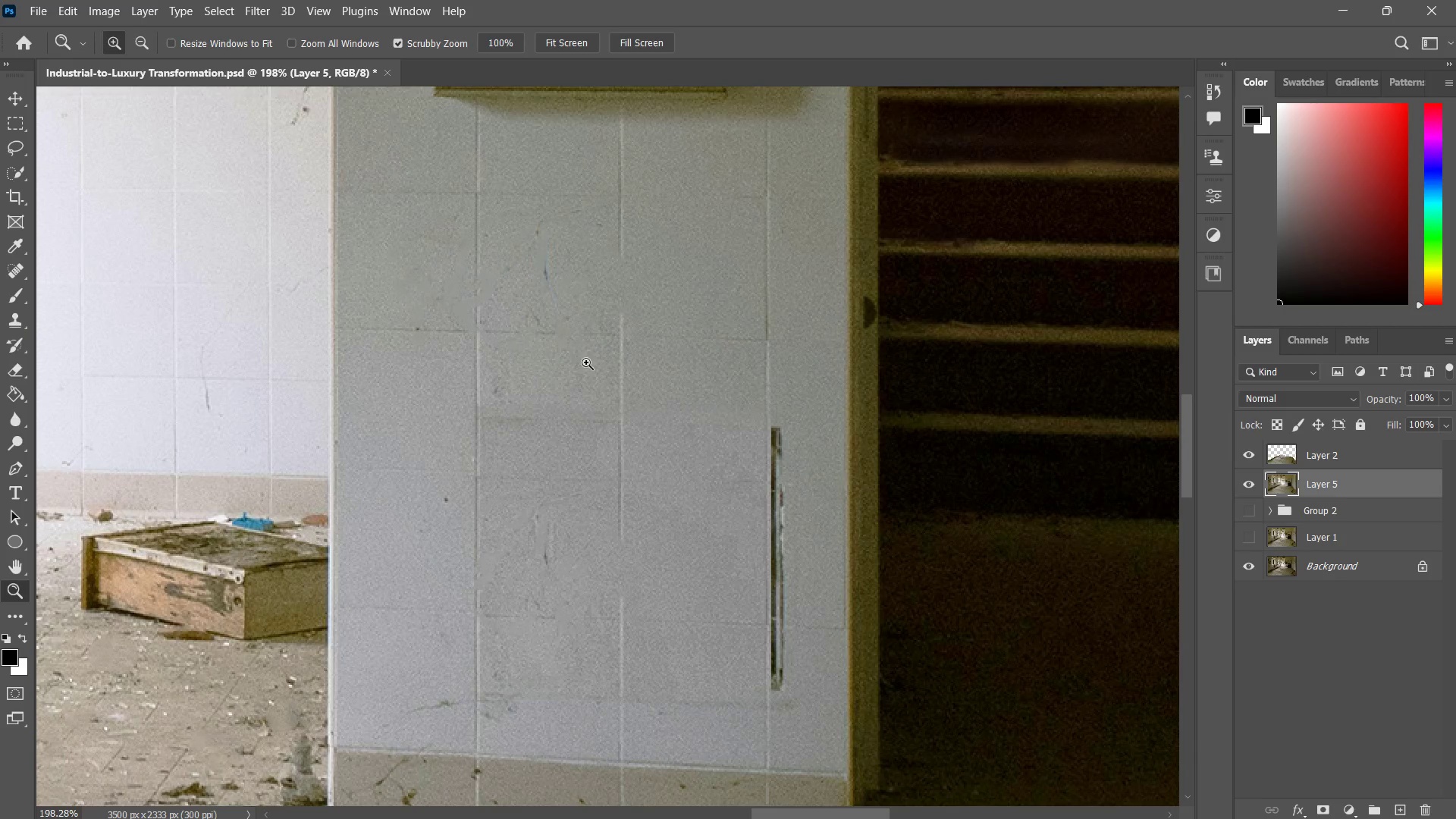 
hold_key(key=Space, duration=0.44)
 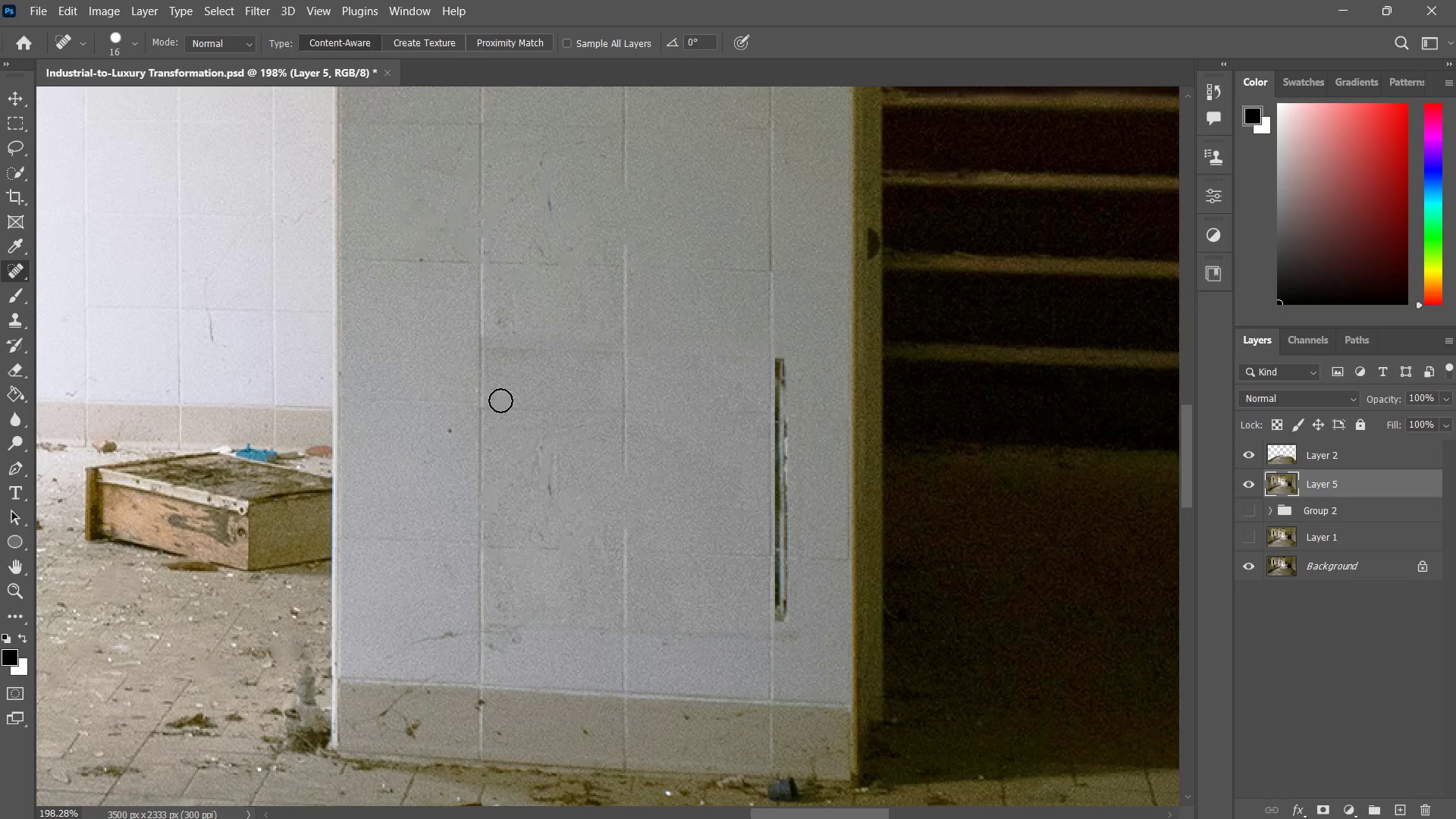 
left_click_drag(start_coordinate=[586, 362], to_coordinate=[588, 334])
 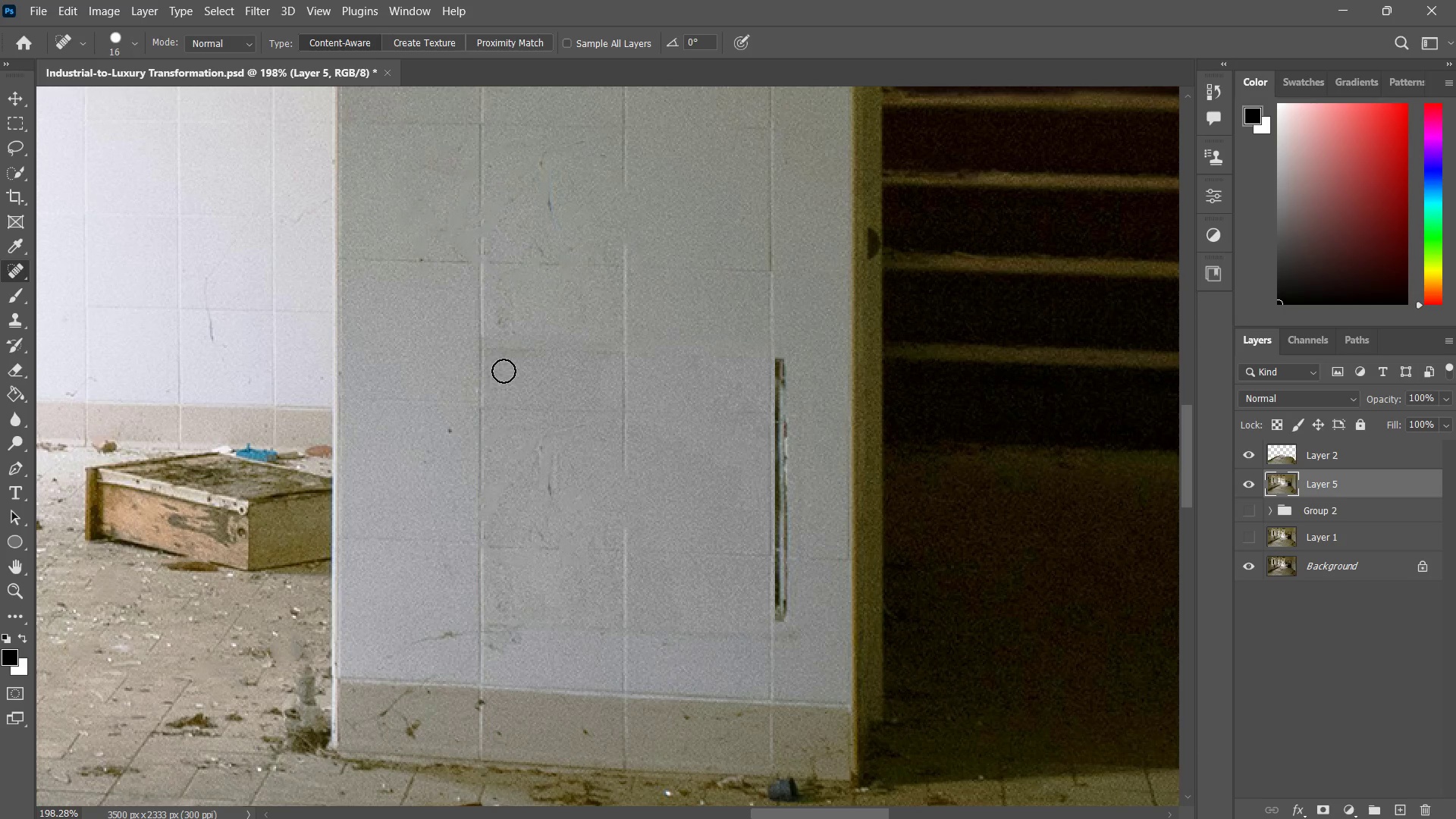 
left_click_drag(start_coordinate=[498, 353], to_coordinate=[602, 350])
 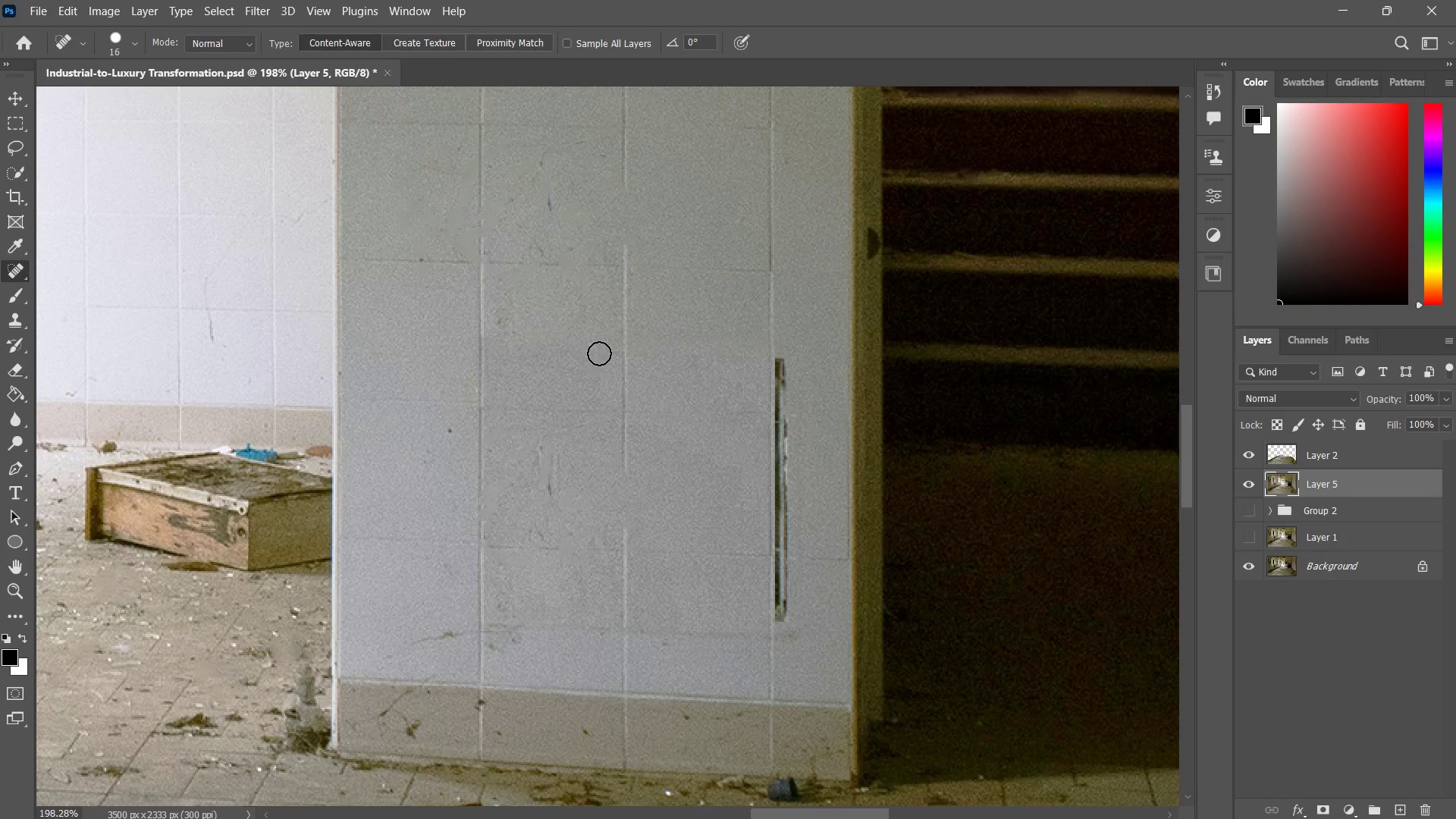 
left_click_drag(start_coordinate=[599, 353], to_coordinate=[538, 340])
 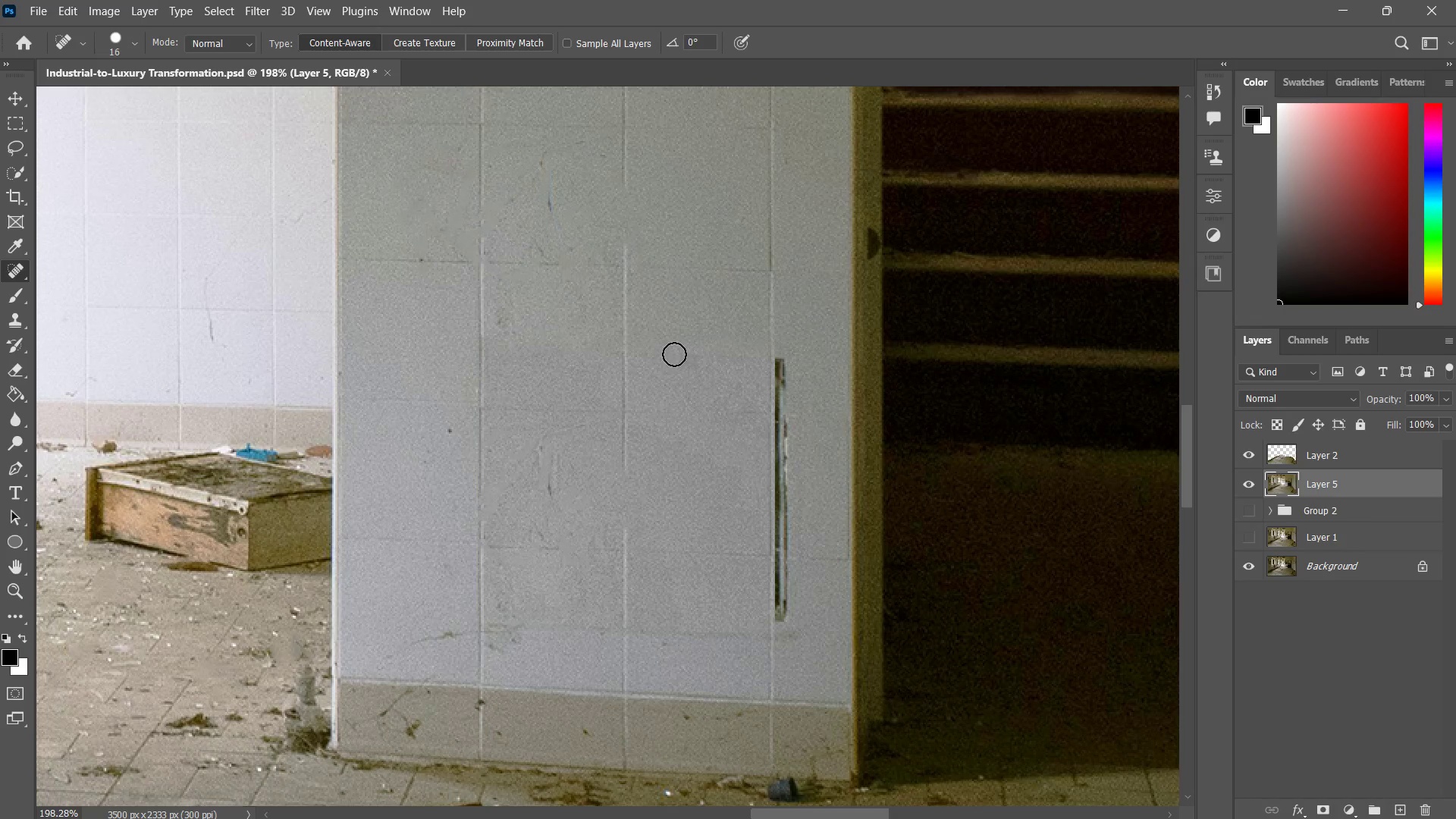 
left_click_drag(start_coordinate=[674, 354], to_coordinate=[712, 352])
 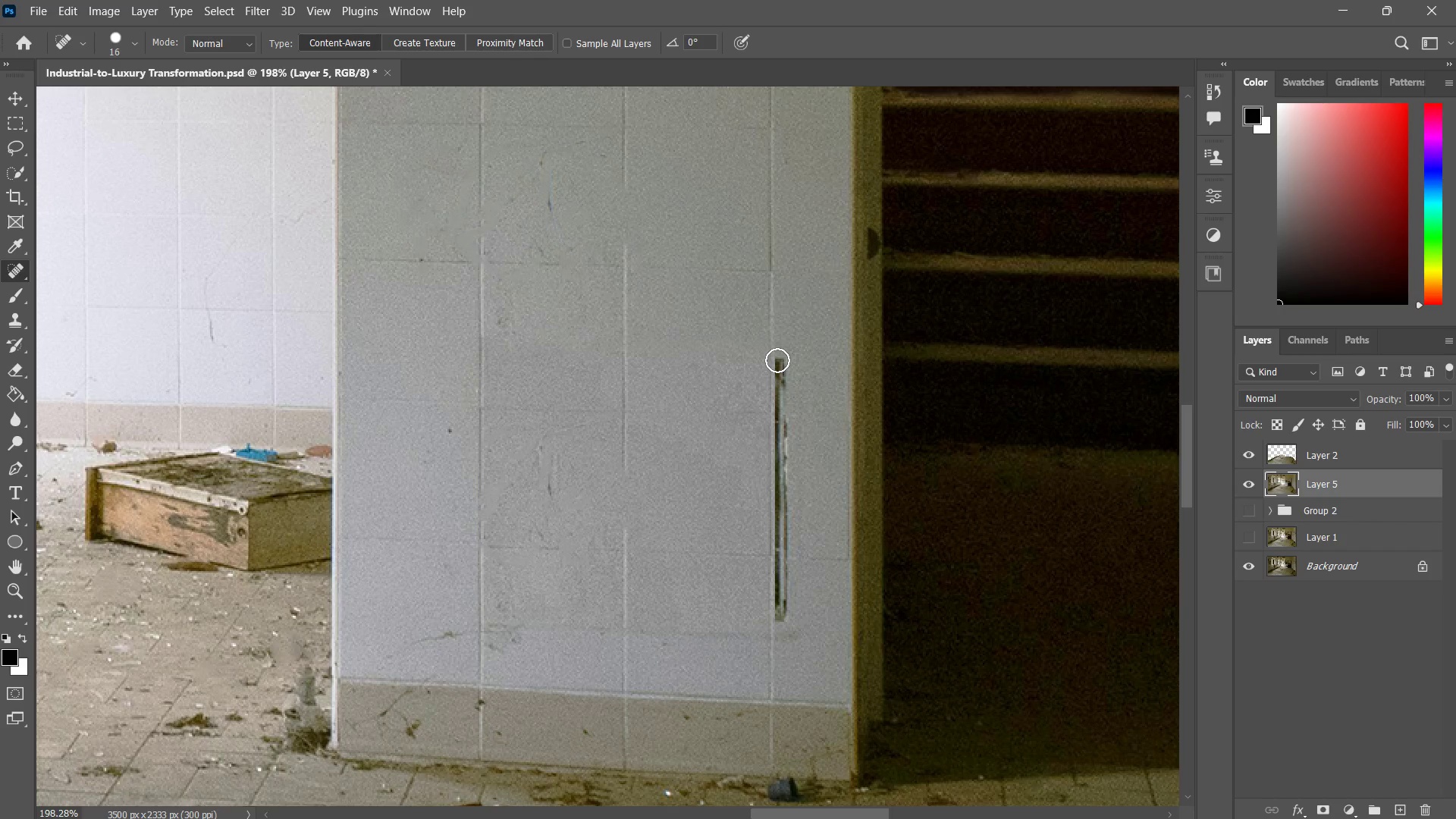 
left_click([777, 360])
 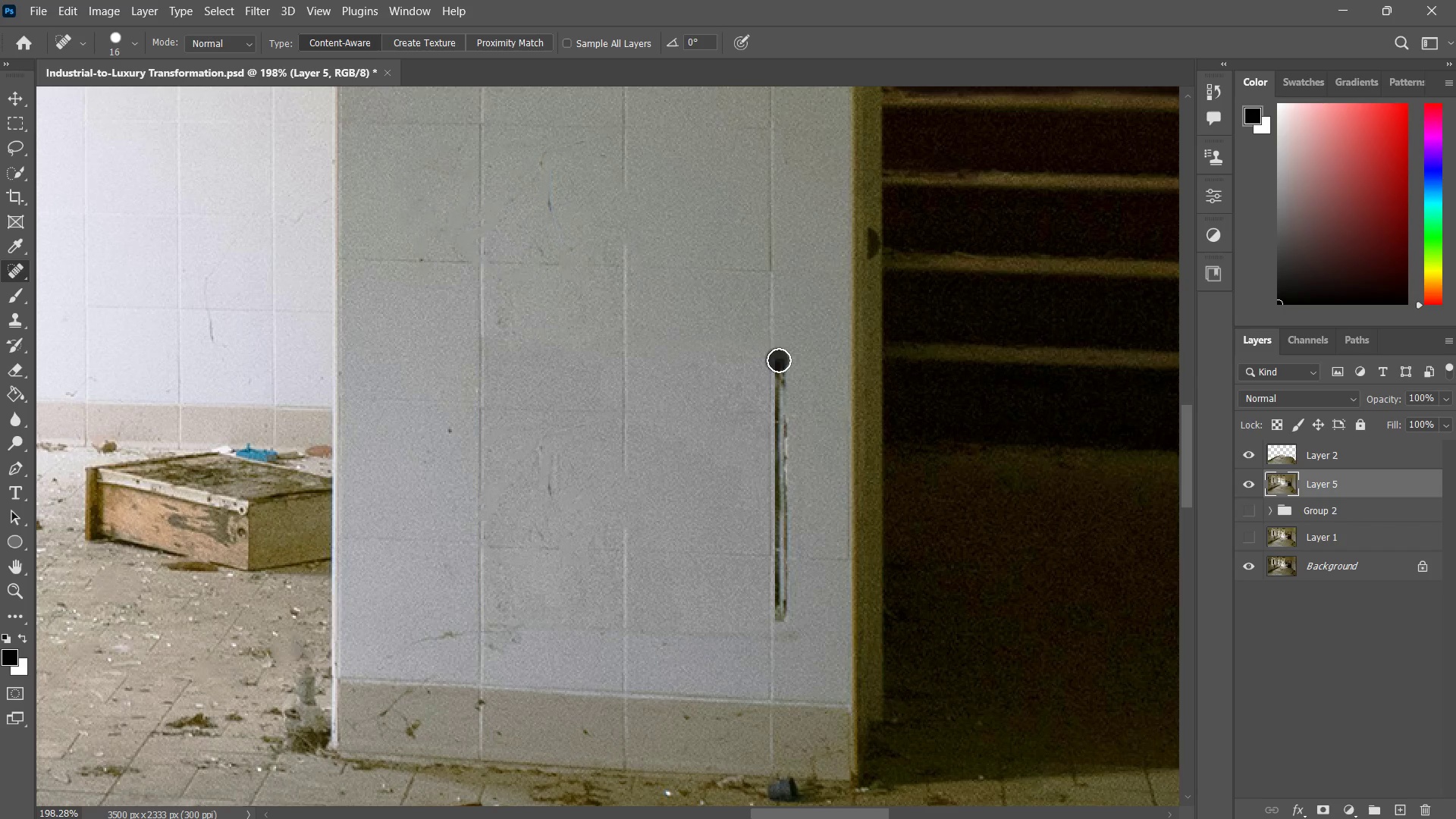 
hold_key(key=ShiftLeft, duration=0.88)
left_click([784, 616])
 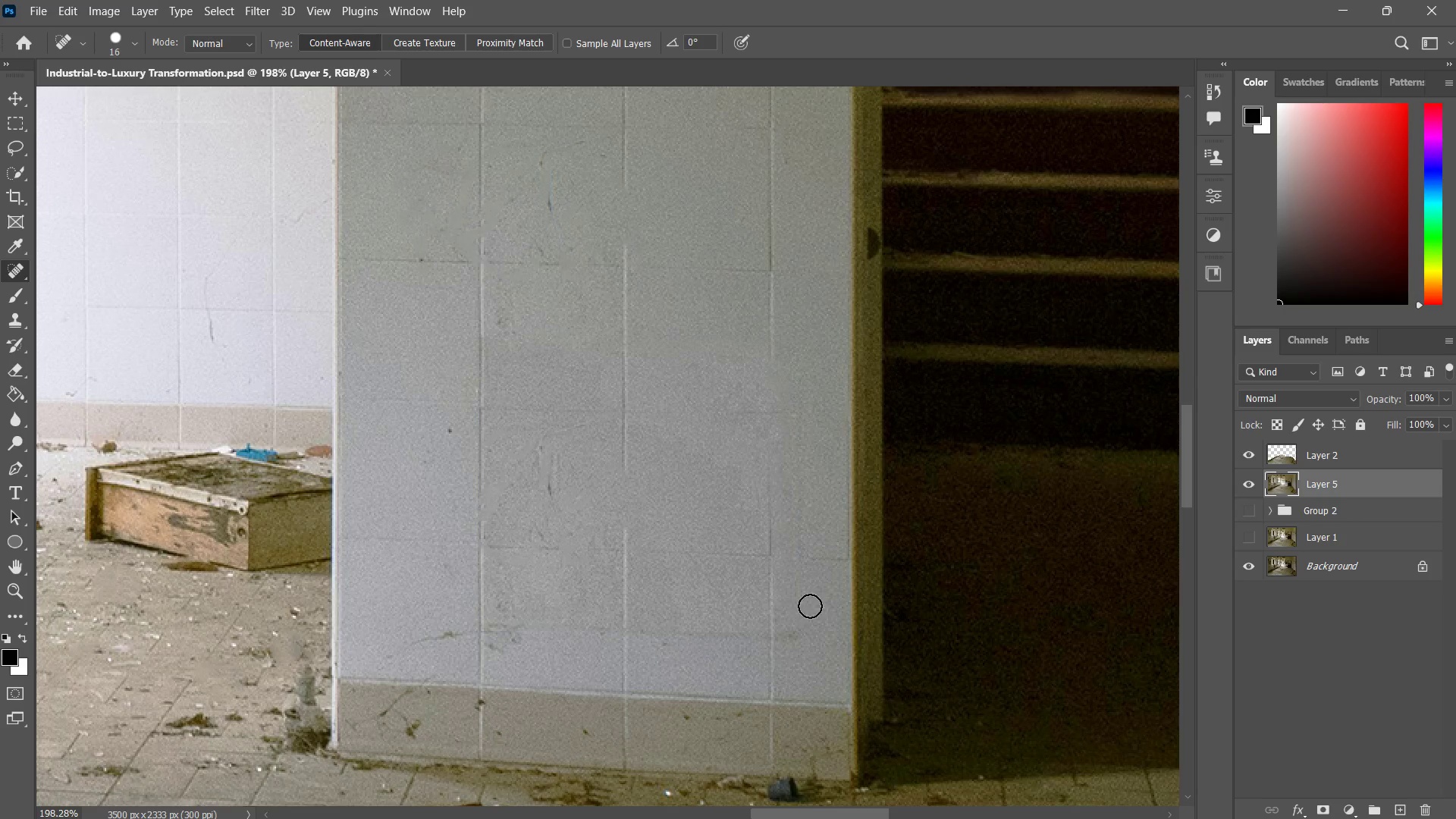 
left_click_drag(start_coordinate=[801, 620], to_coordinate=[774, 629])
 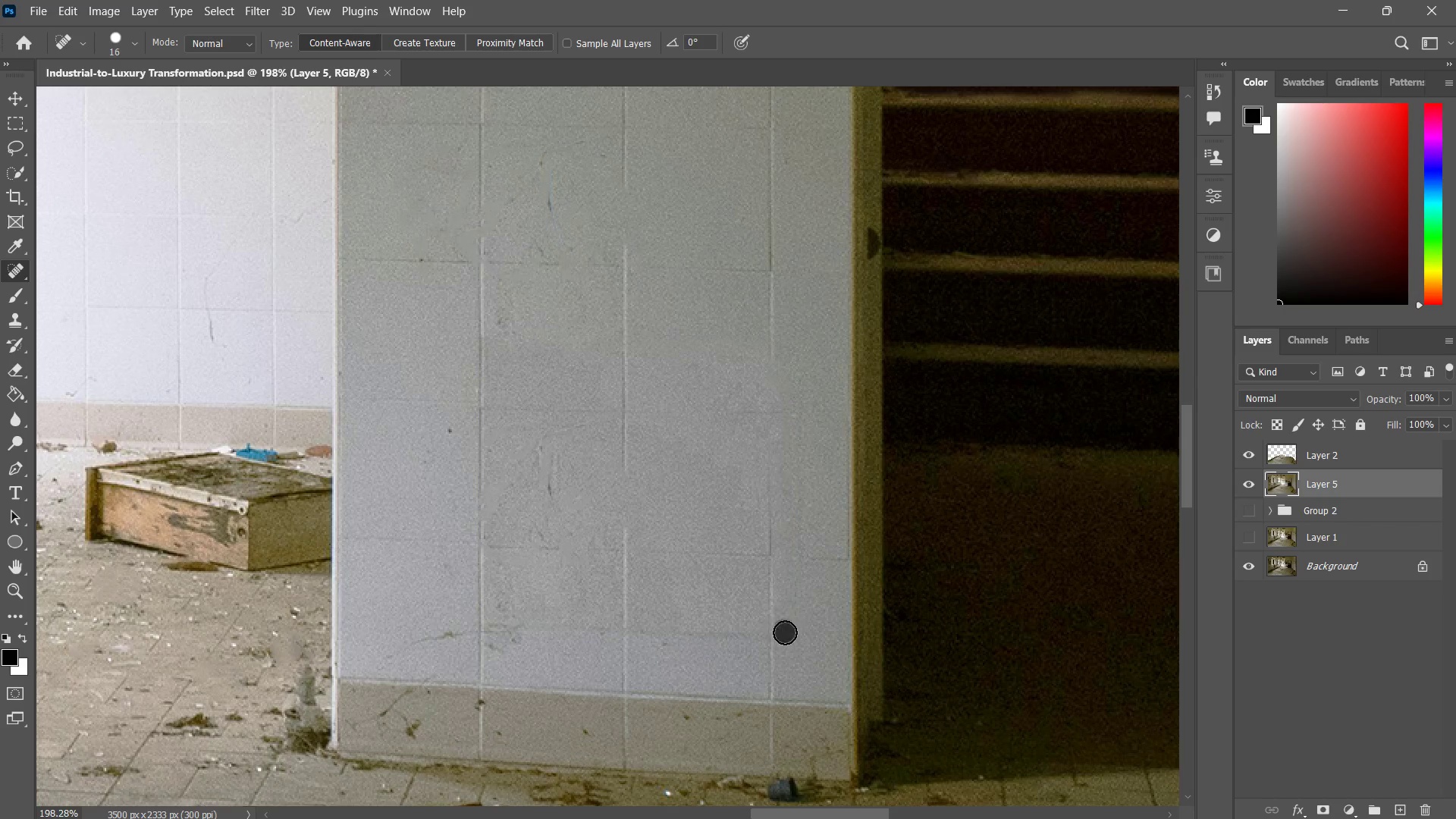 
left_click_drag(start_coordinate=[785, 632], to_coordinate=[770, 634])
 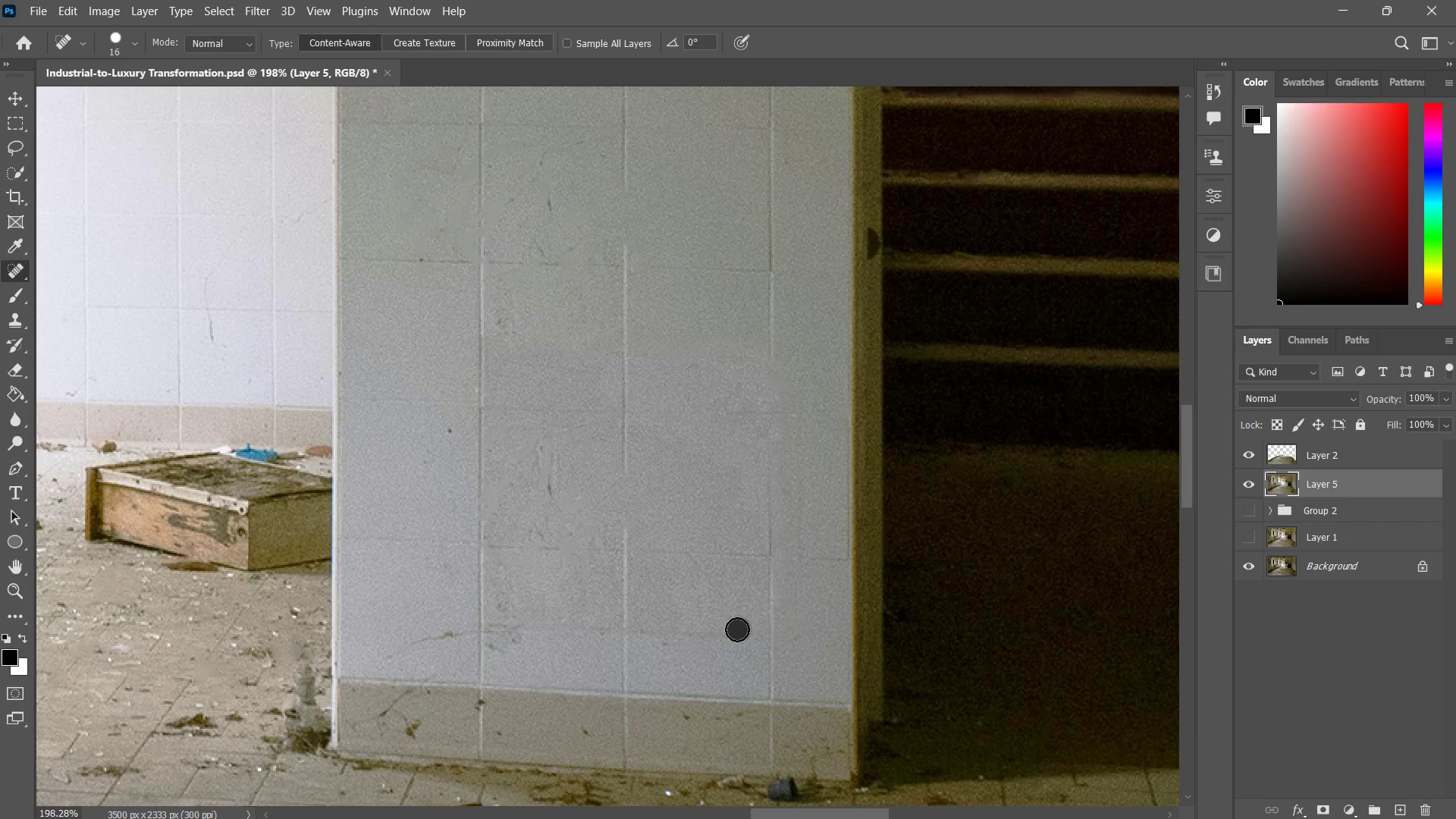 
left_click_drag(start_coordinate=[739, 629], to_coordinate=[668, 634])
 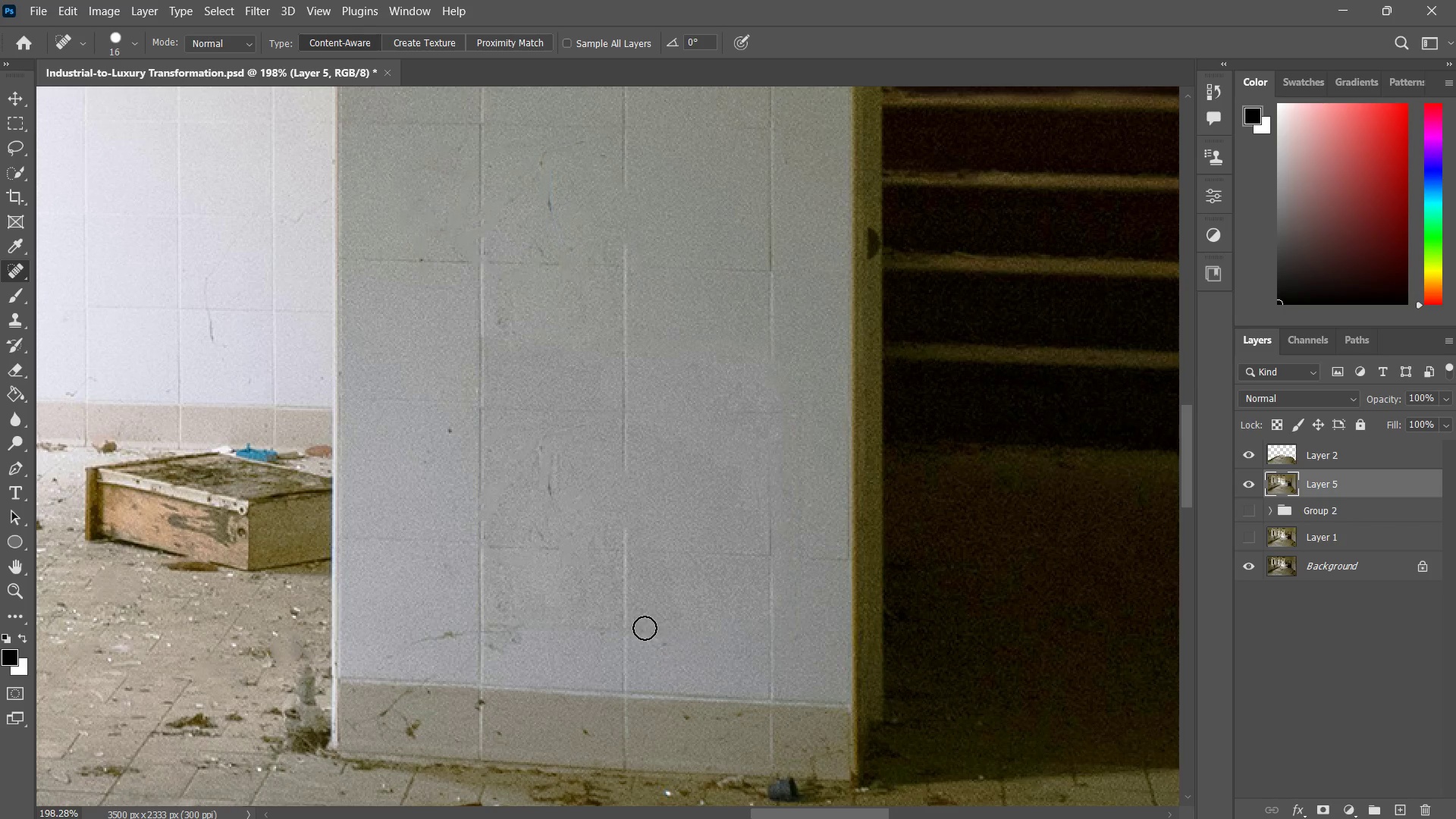 
triple_click([645, 628])
 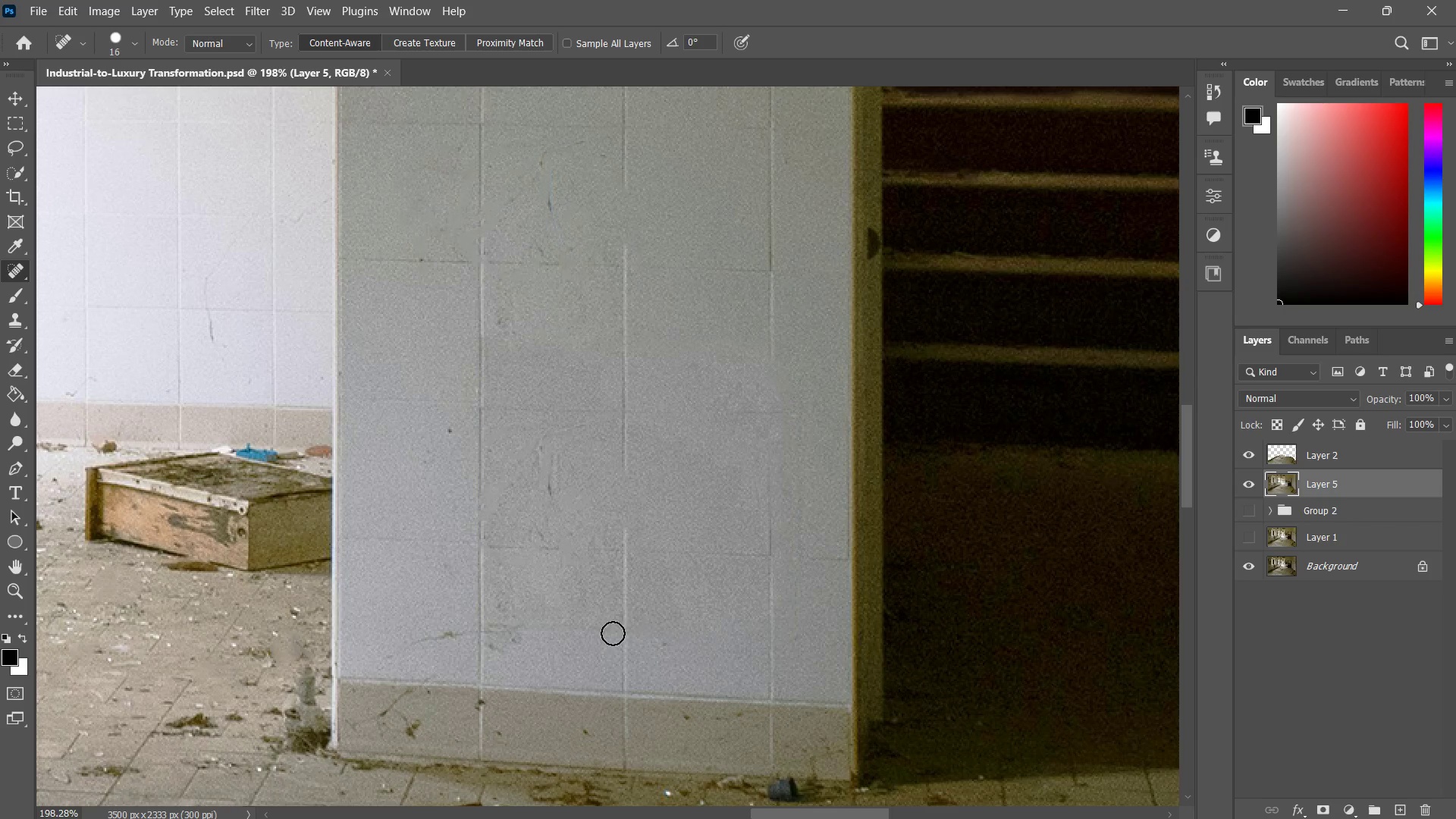 
left_click_drag(start_coordinate=[613, 633], to_coordinate=[499, 629])
 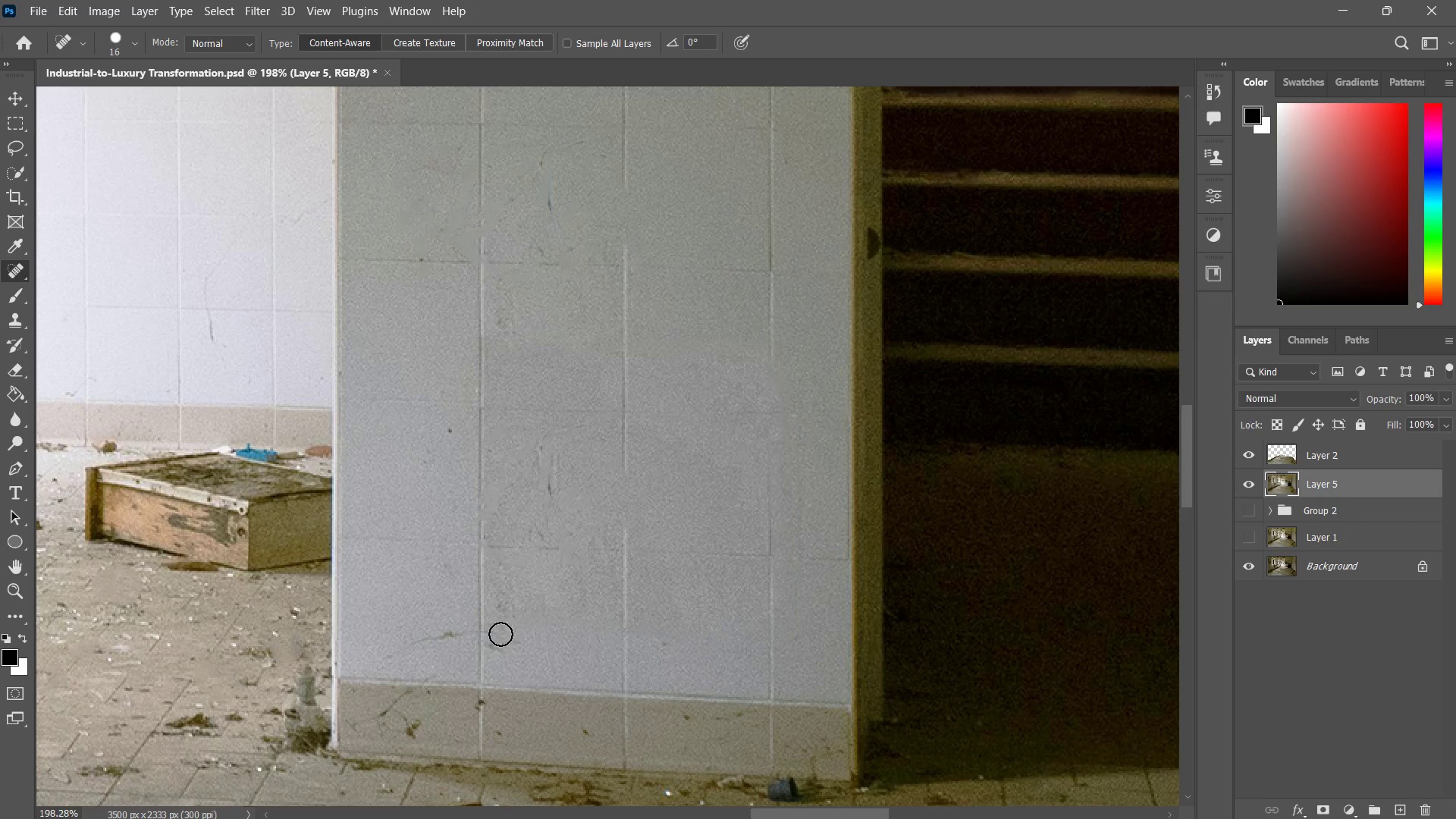 
hold_key(key=Space, duration=0.44)
 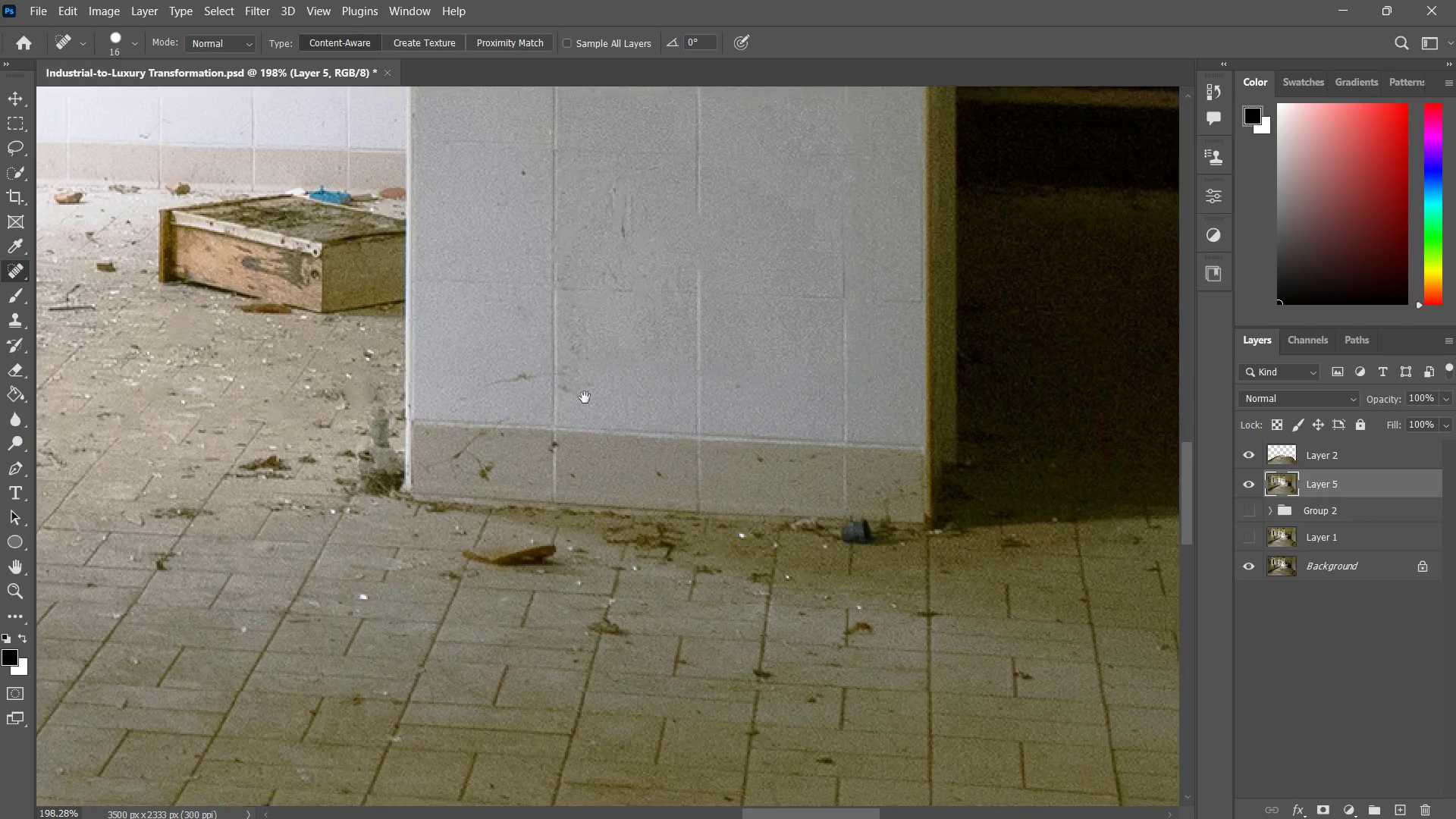 
left_click_drag(start_coordinate=[522, 618], to_coordinate=[548, 531])
 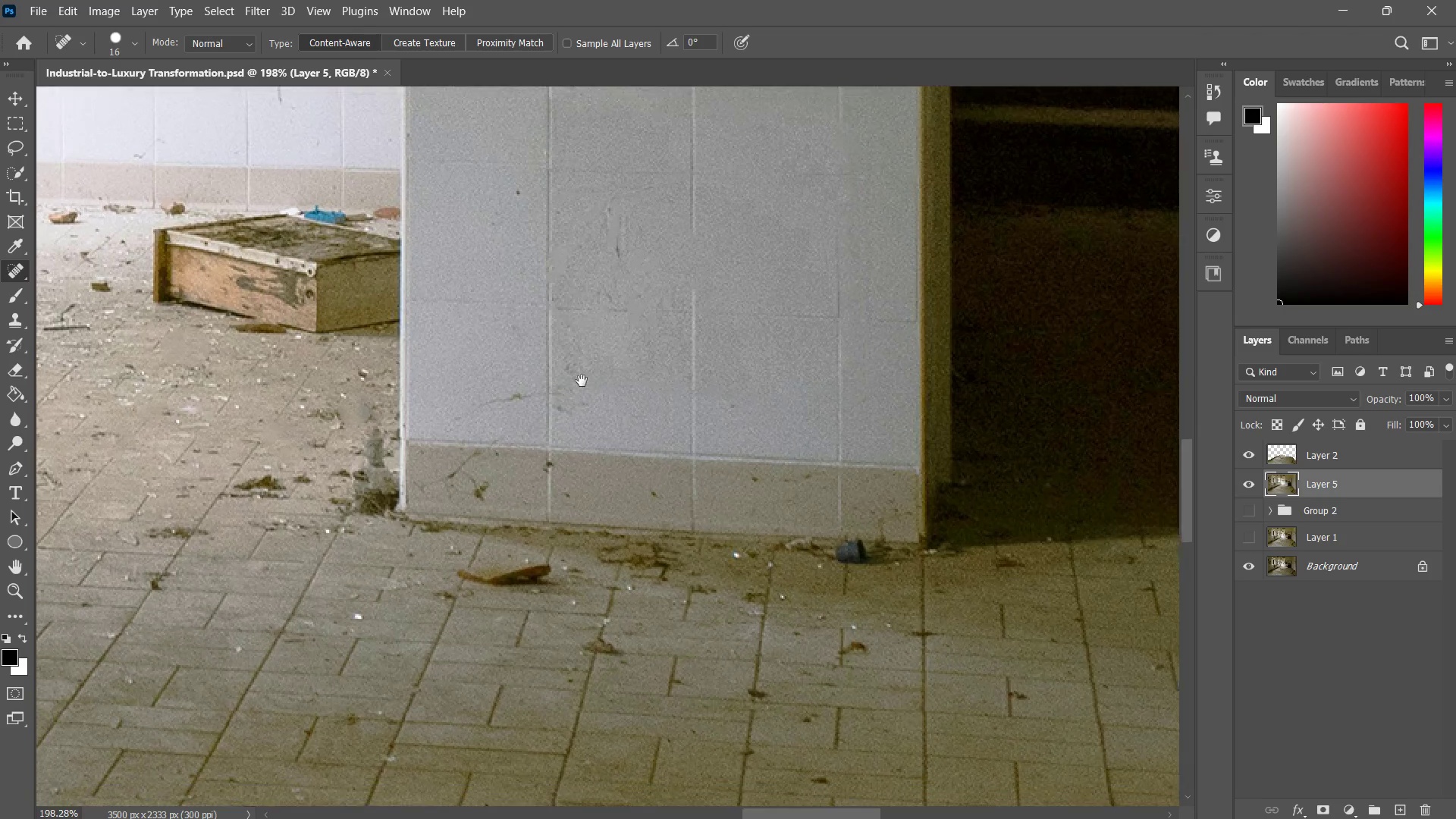 
hold_key(key=Space, duration=0.53)
 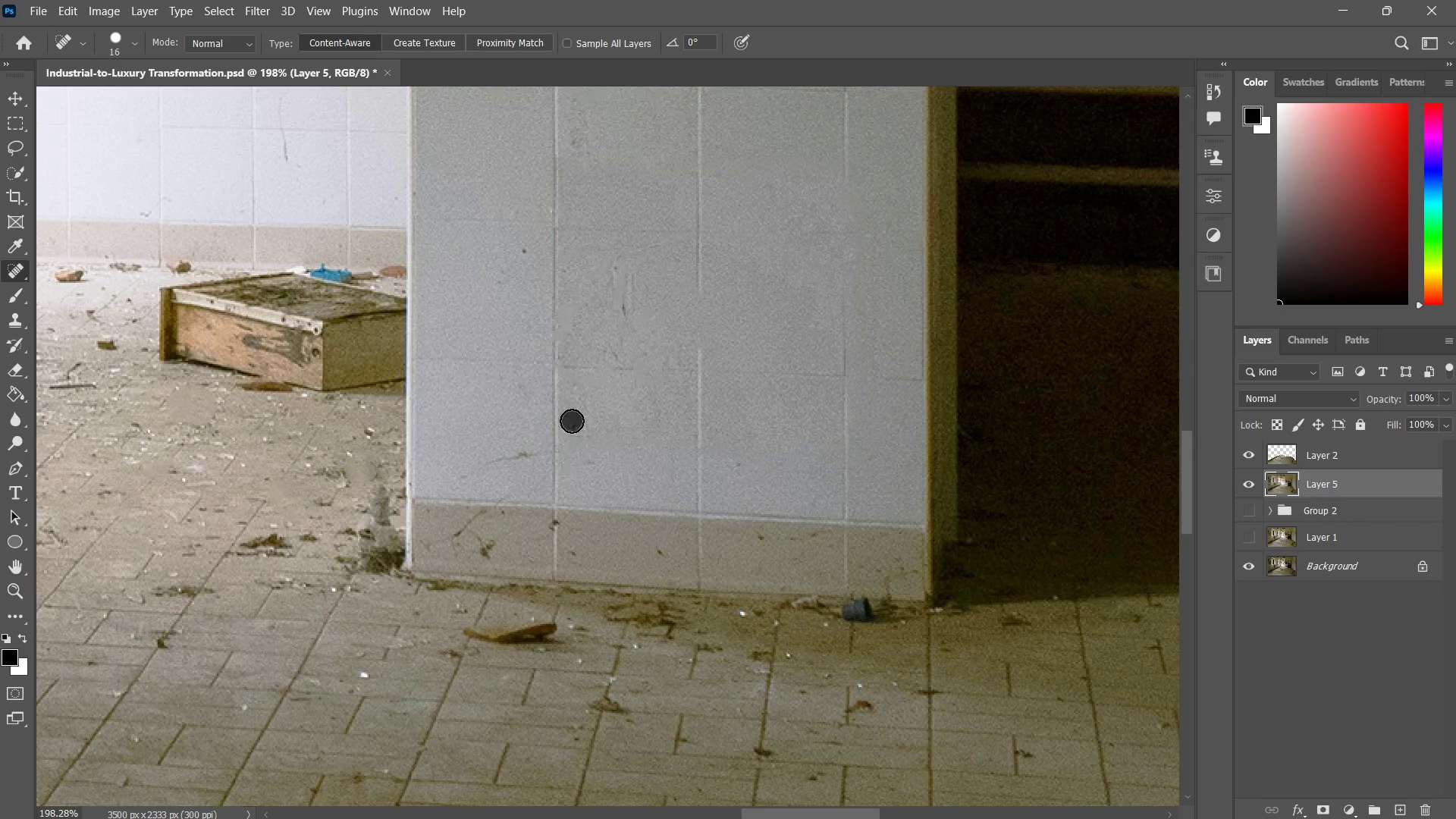 
left_click_drag(start_coordinate=[592, 384], to_coordinate=[592, 469])
 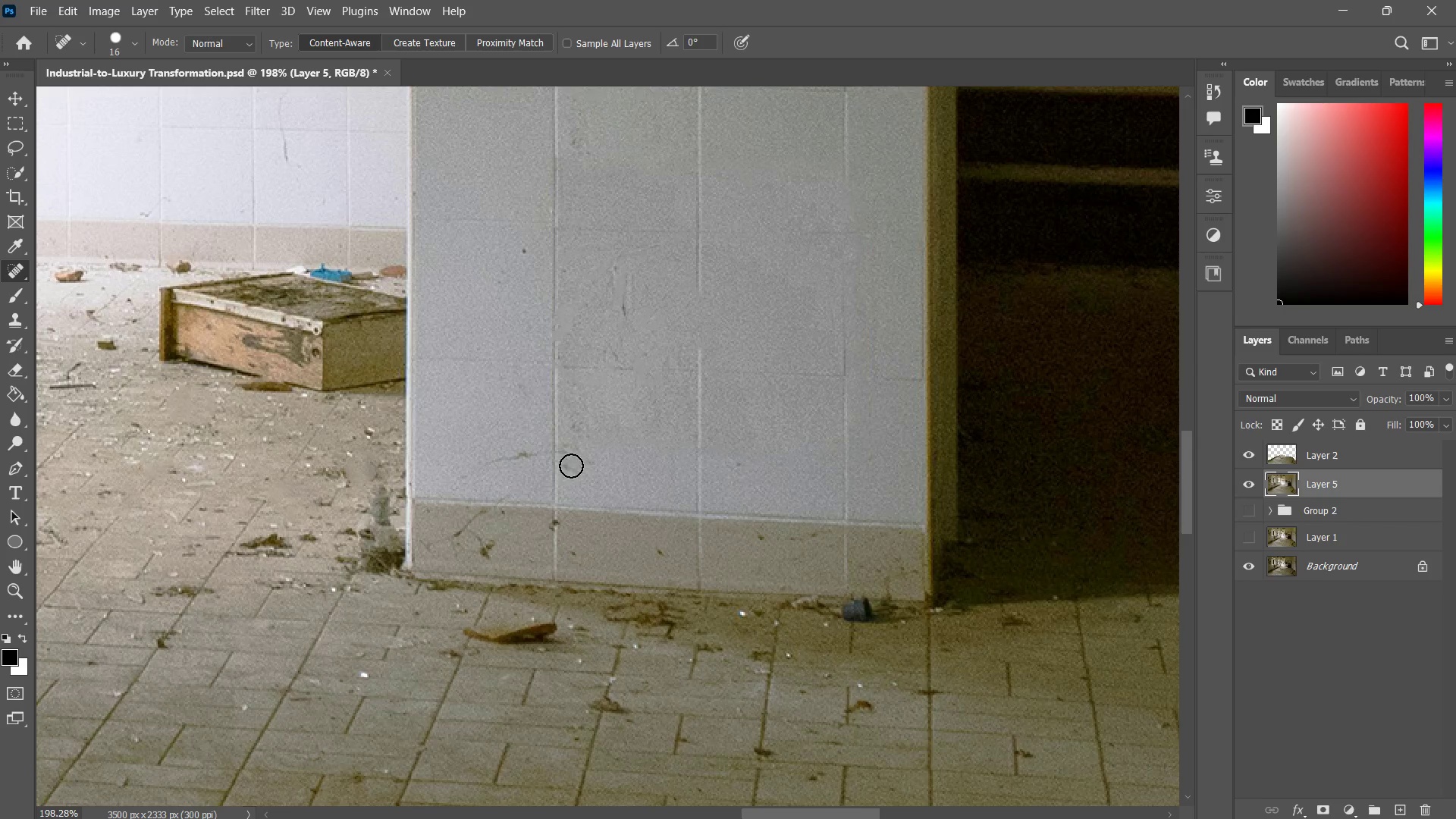 
left_click_drag(start_coordinate=[571, 466], to_coordinate=[572, 439])
 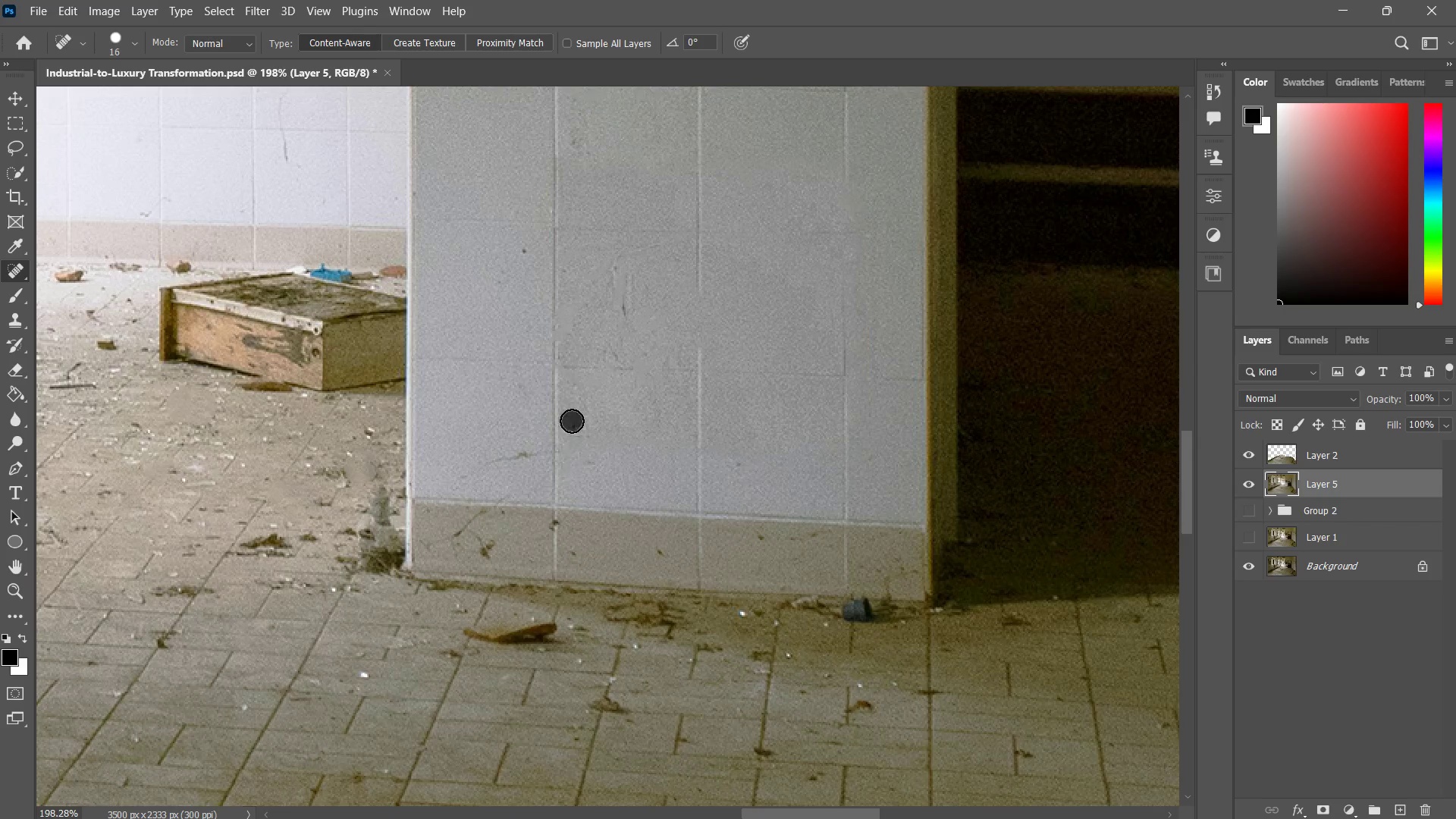 
left_click_drag(start_coordinate=[572, 421], to_coordinate=[576, 445])
 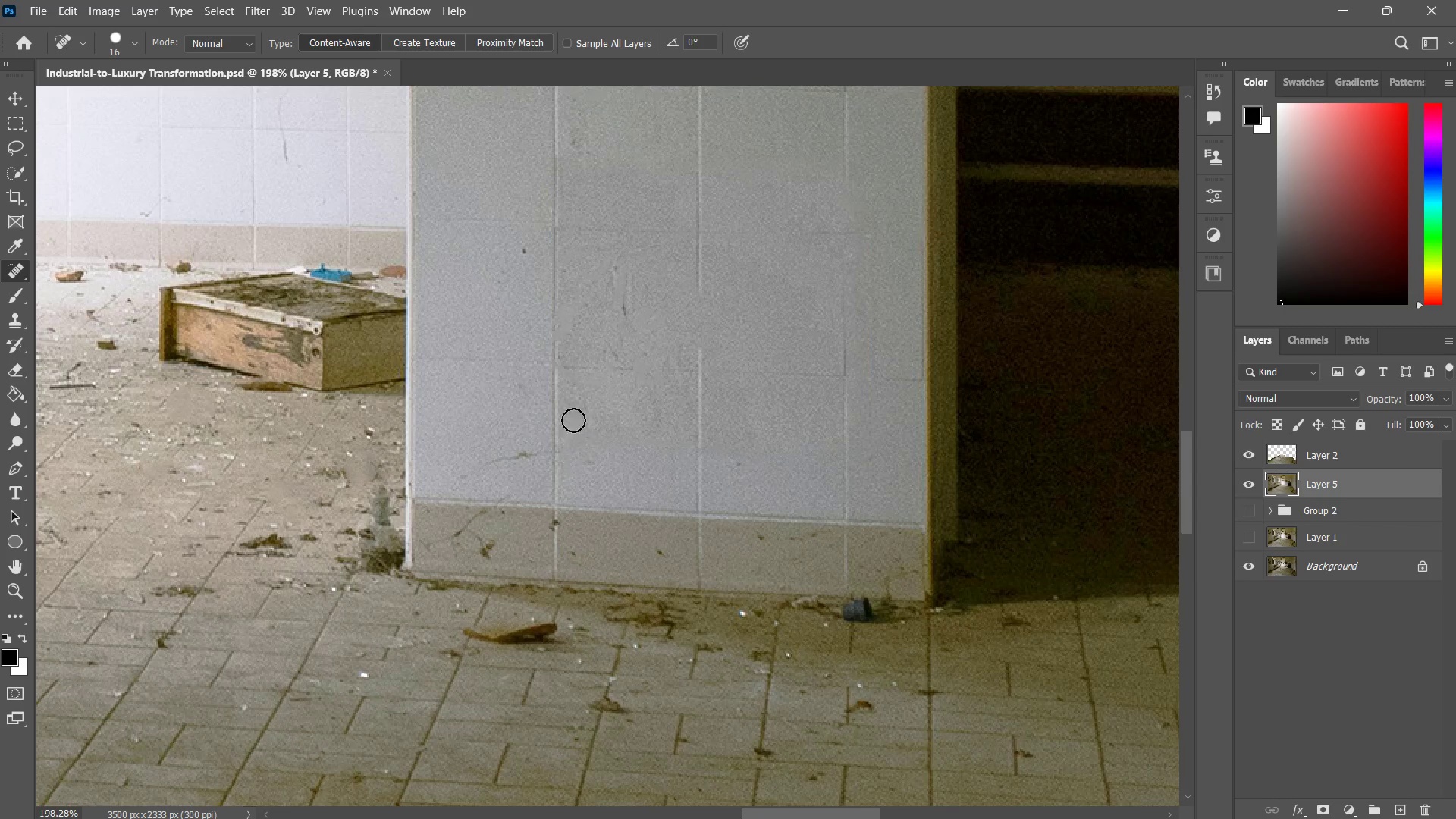 
left_click_drag(start_coordinate=[573, 420], to_coordinate=[591, 423])
 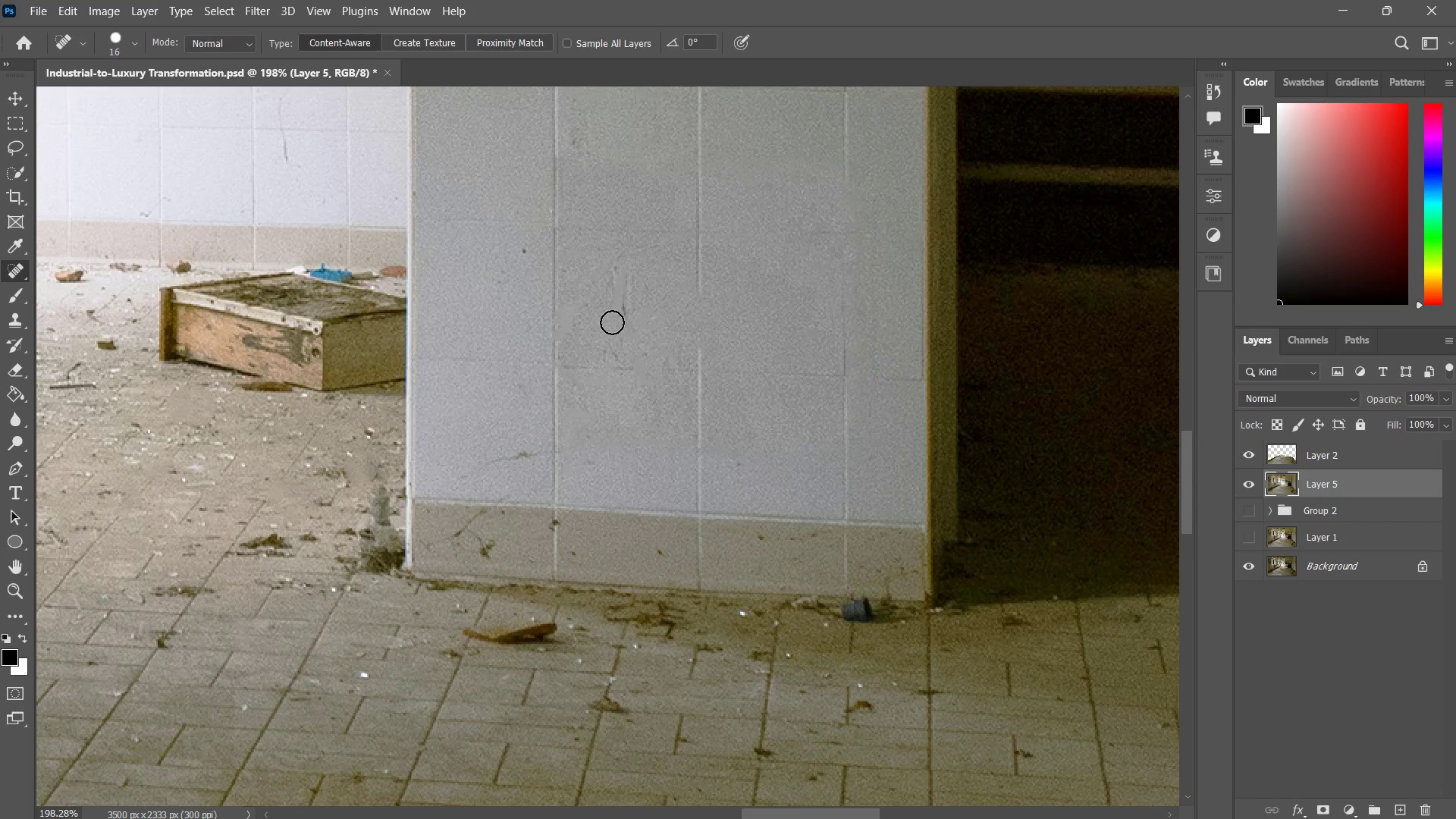 
left_click_drag(start_coordinate=[620, 328], to_coordinate=[629, 284])
 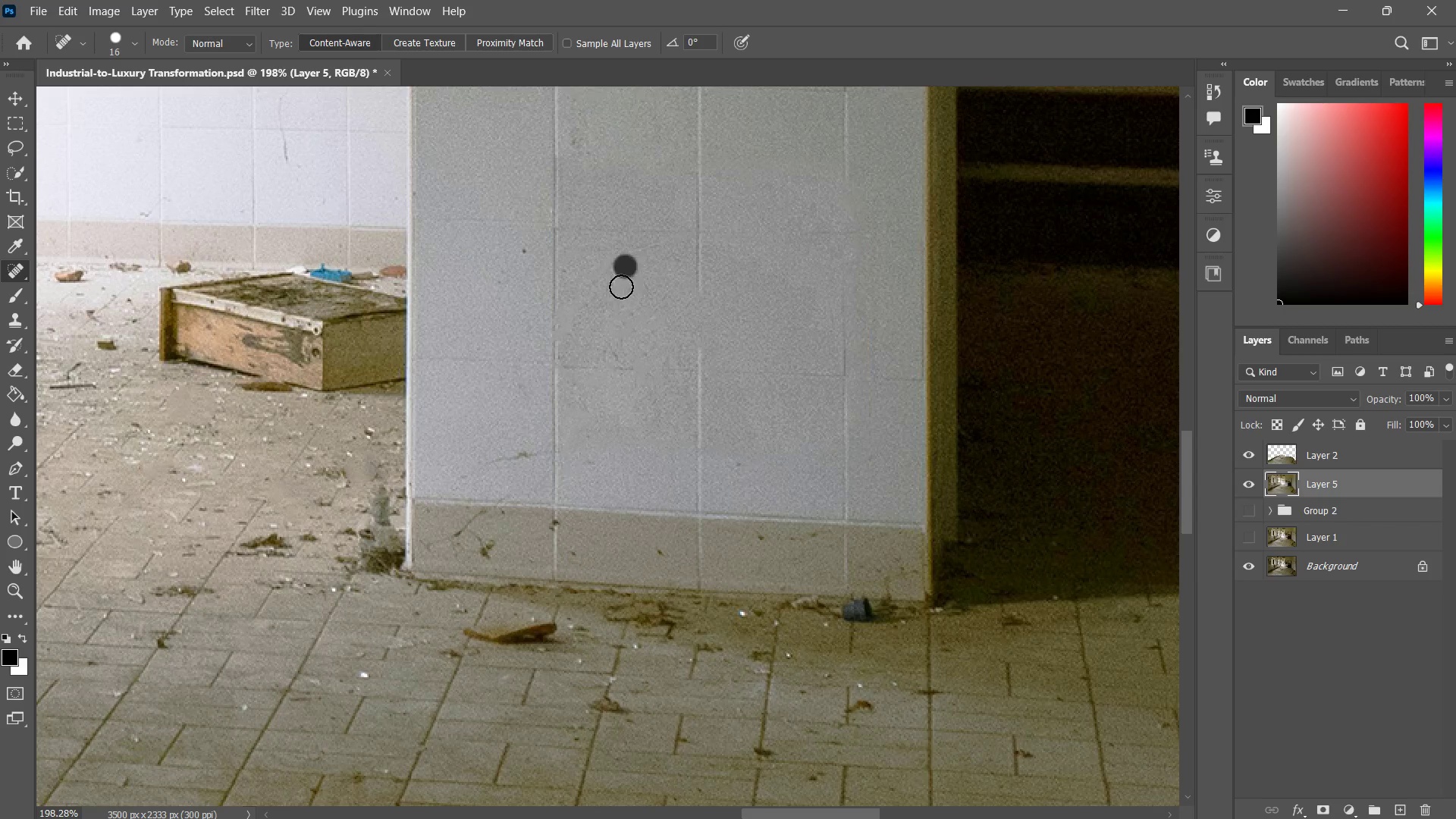 
left_click_drag(start_coordinate=[626, 267], to_coordinate=[617, 306])
 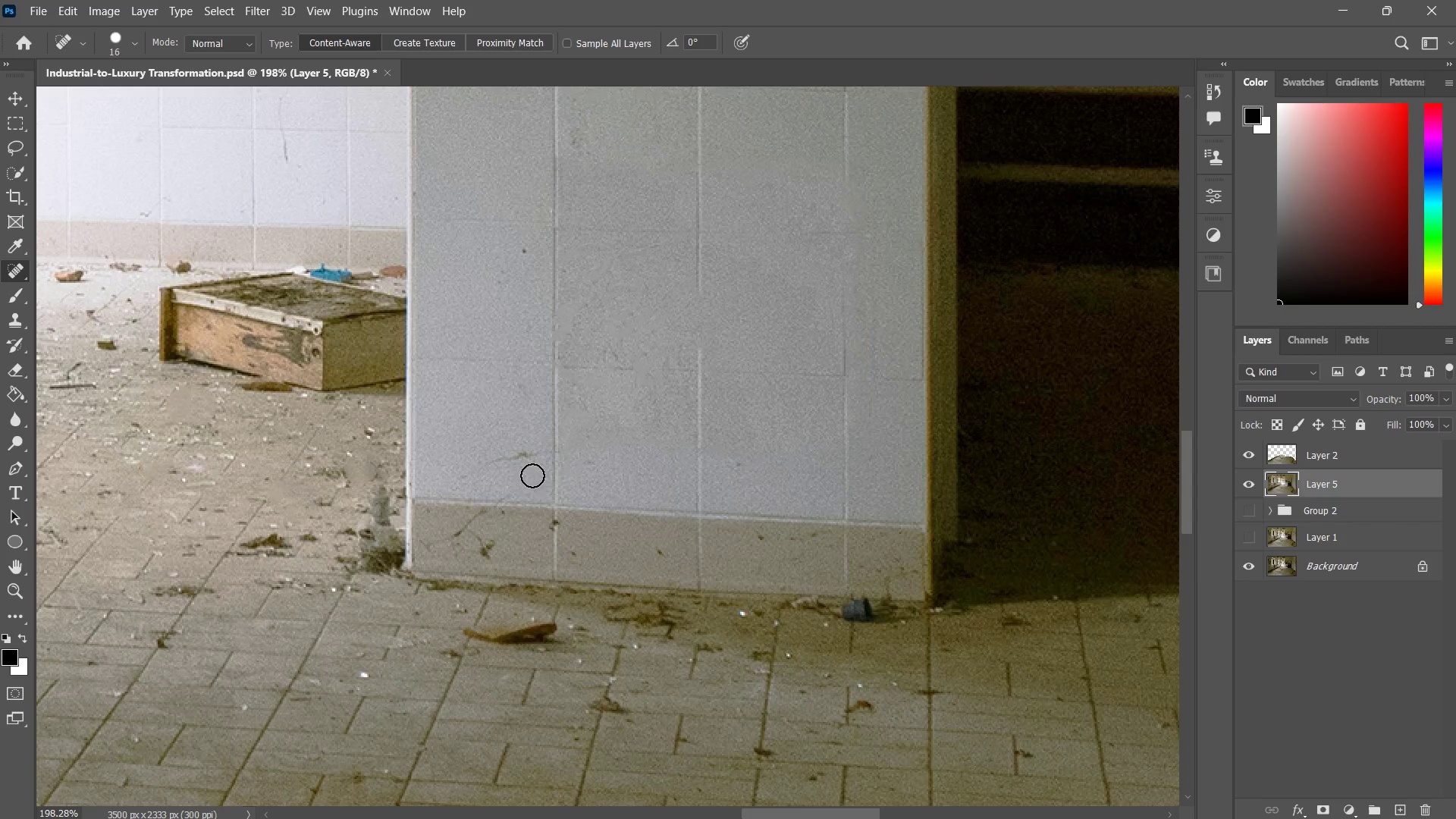 
left_click_drag(start_coordinate=[535, 453], to_coordinate=[491, 464])
 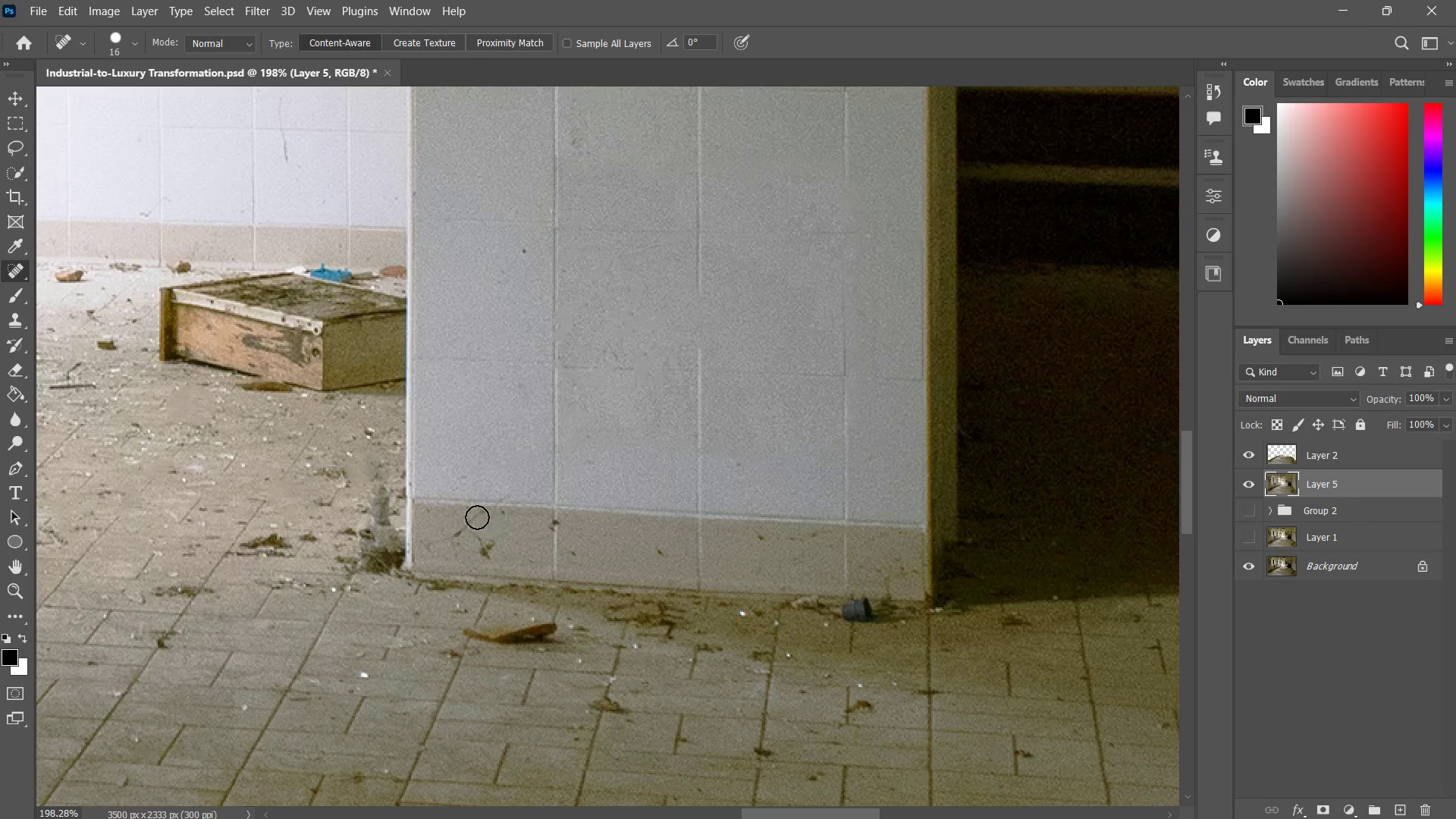 
left_click_drag(start_coordinate=[476, 516], to_coordinate=[488, 538])
 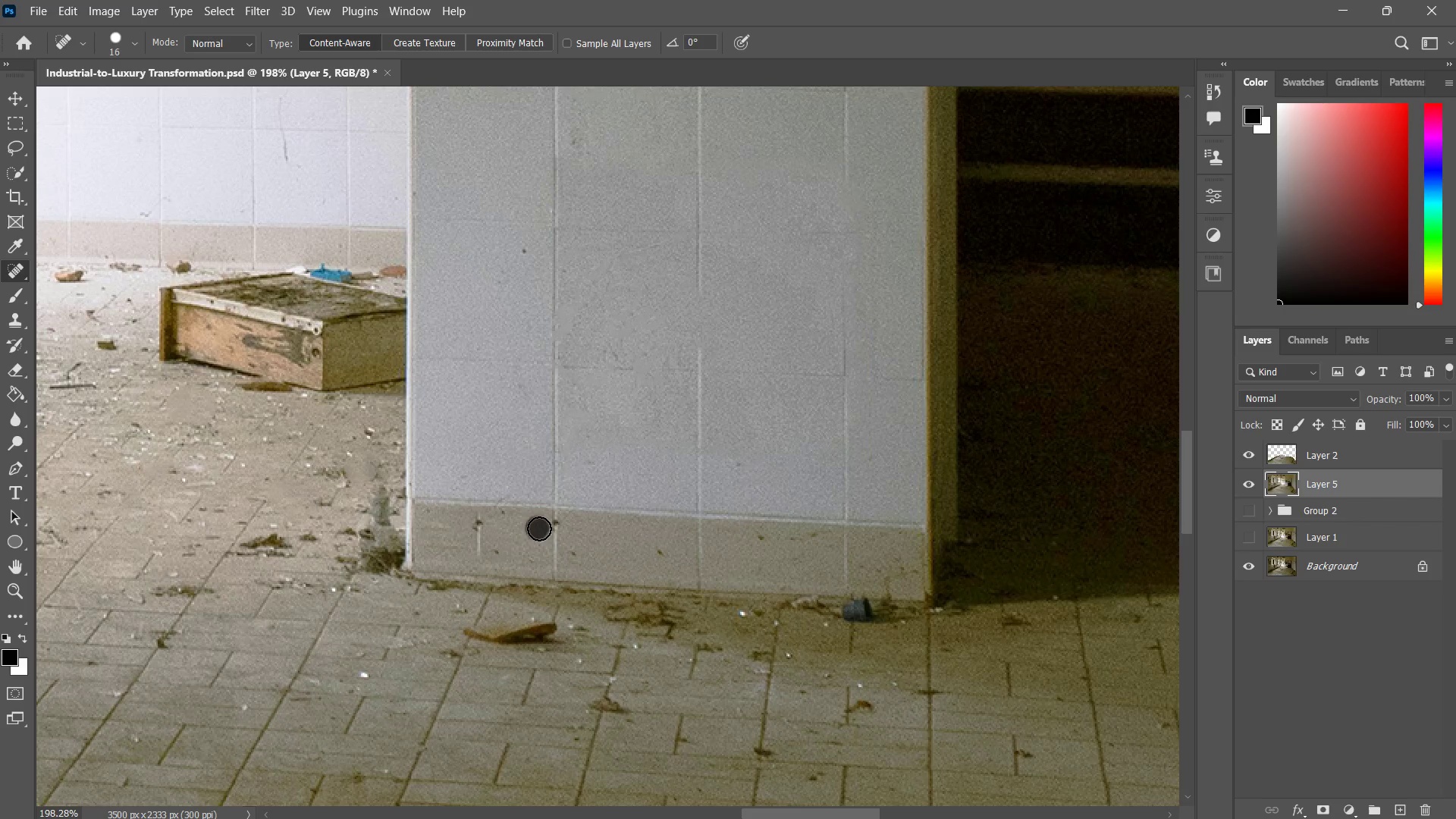 
double_click([541, 529])
 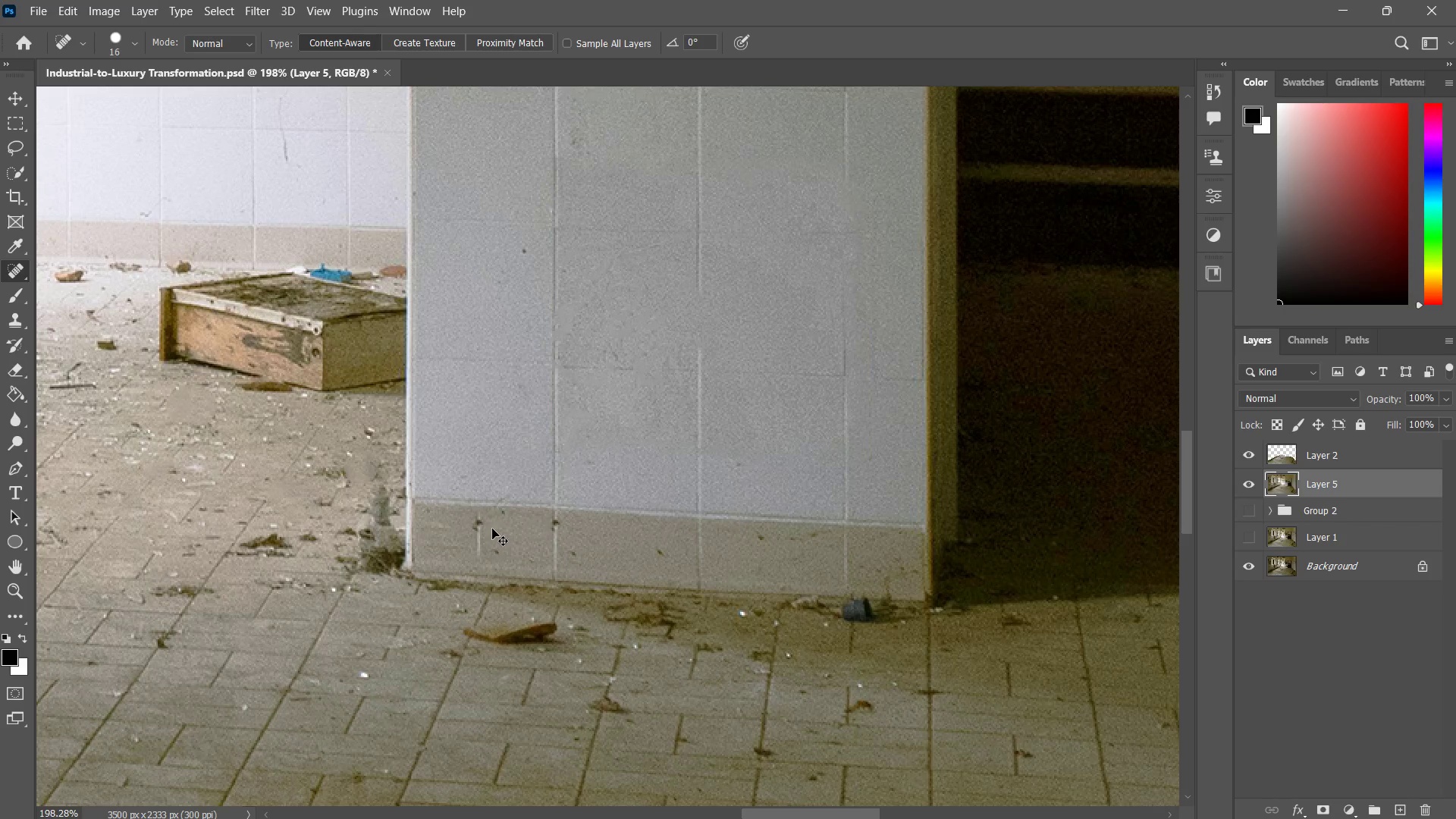 
key(Control+Z)
 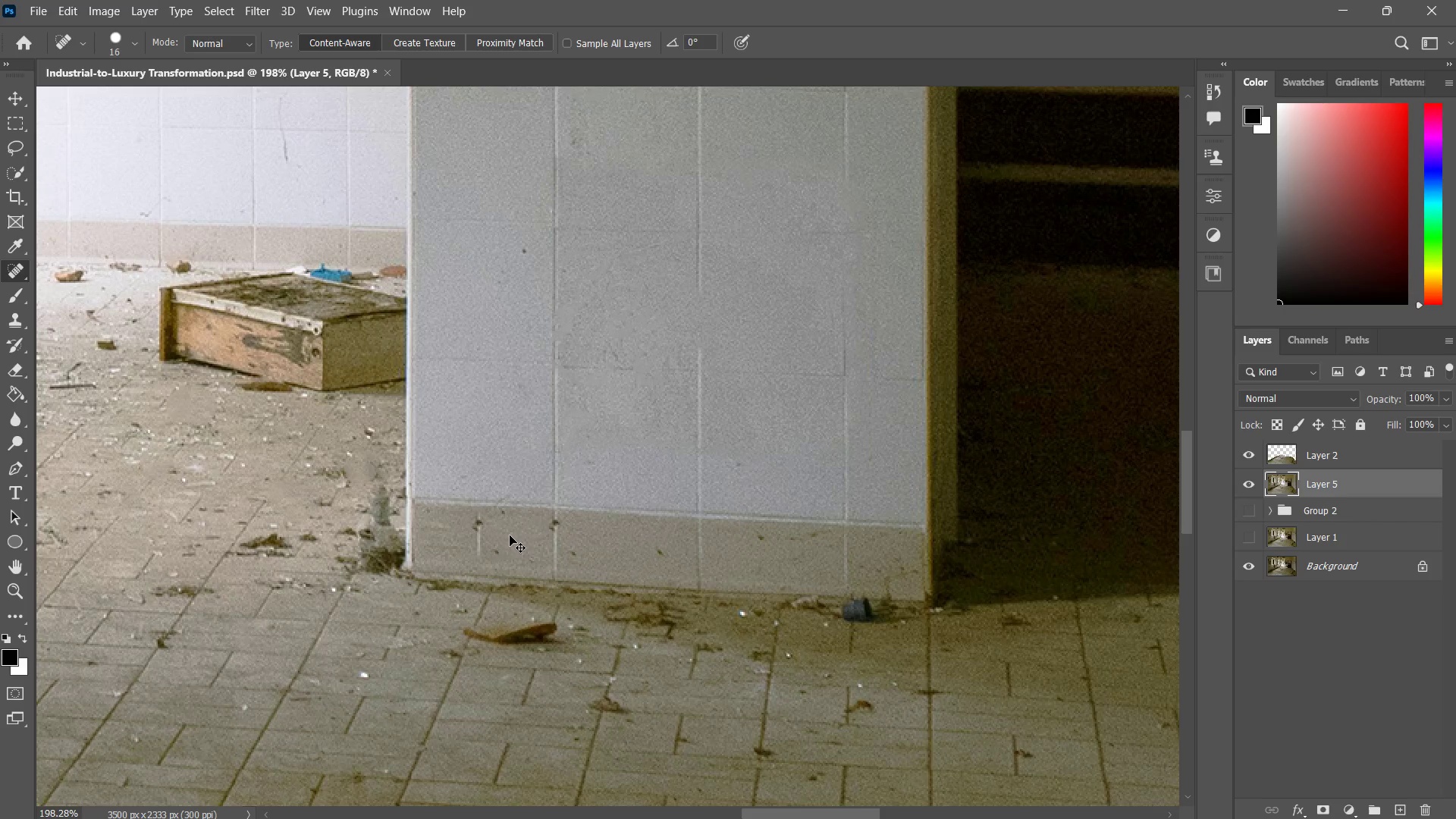 
key(Control+Z)
 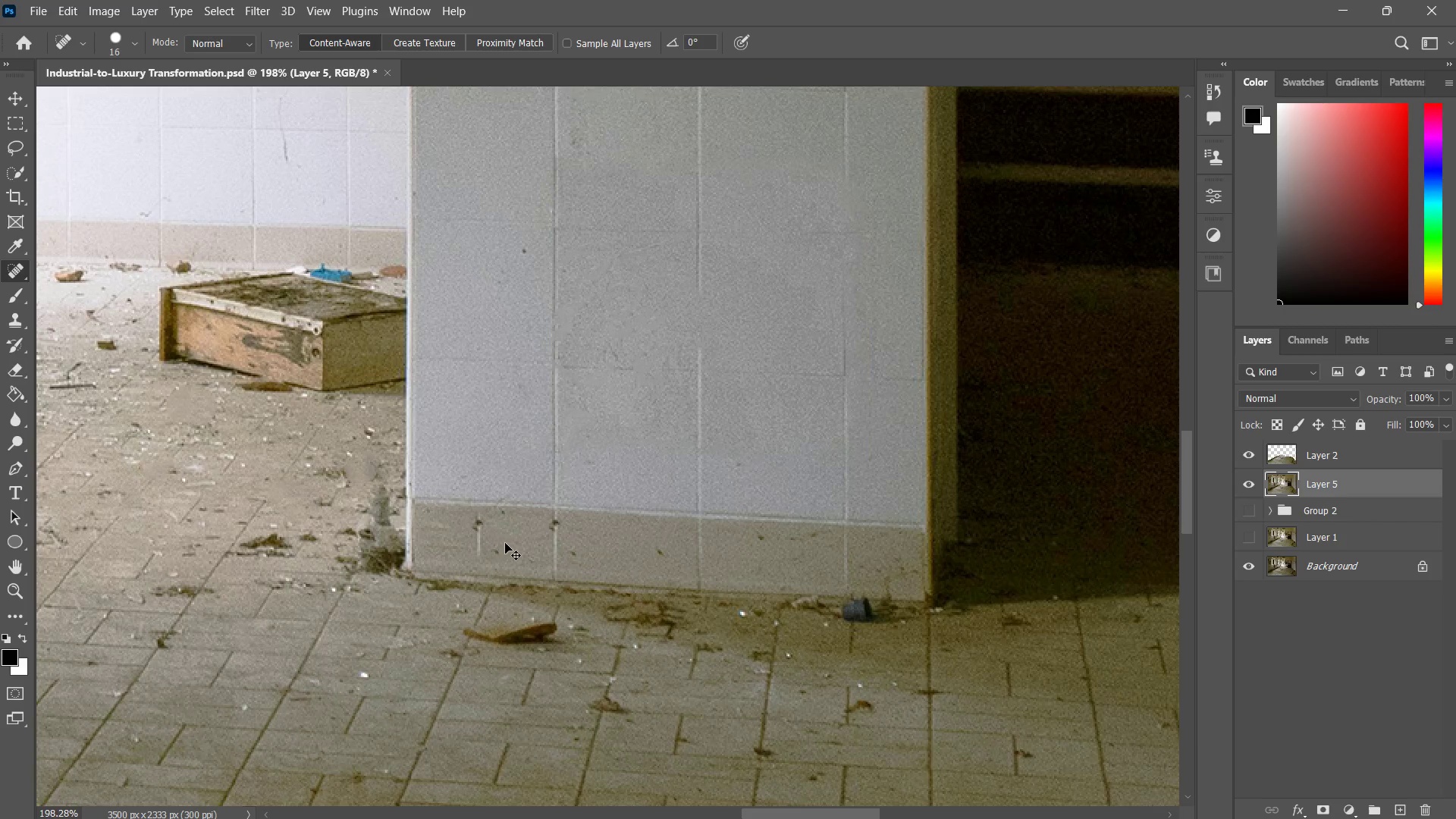 
key(Control+ControlLeft)
 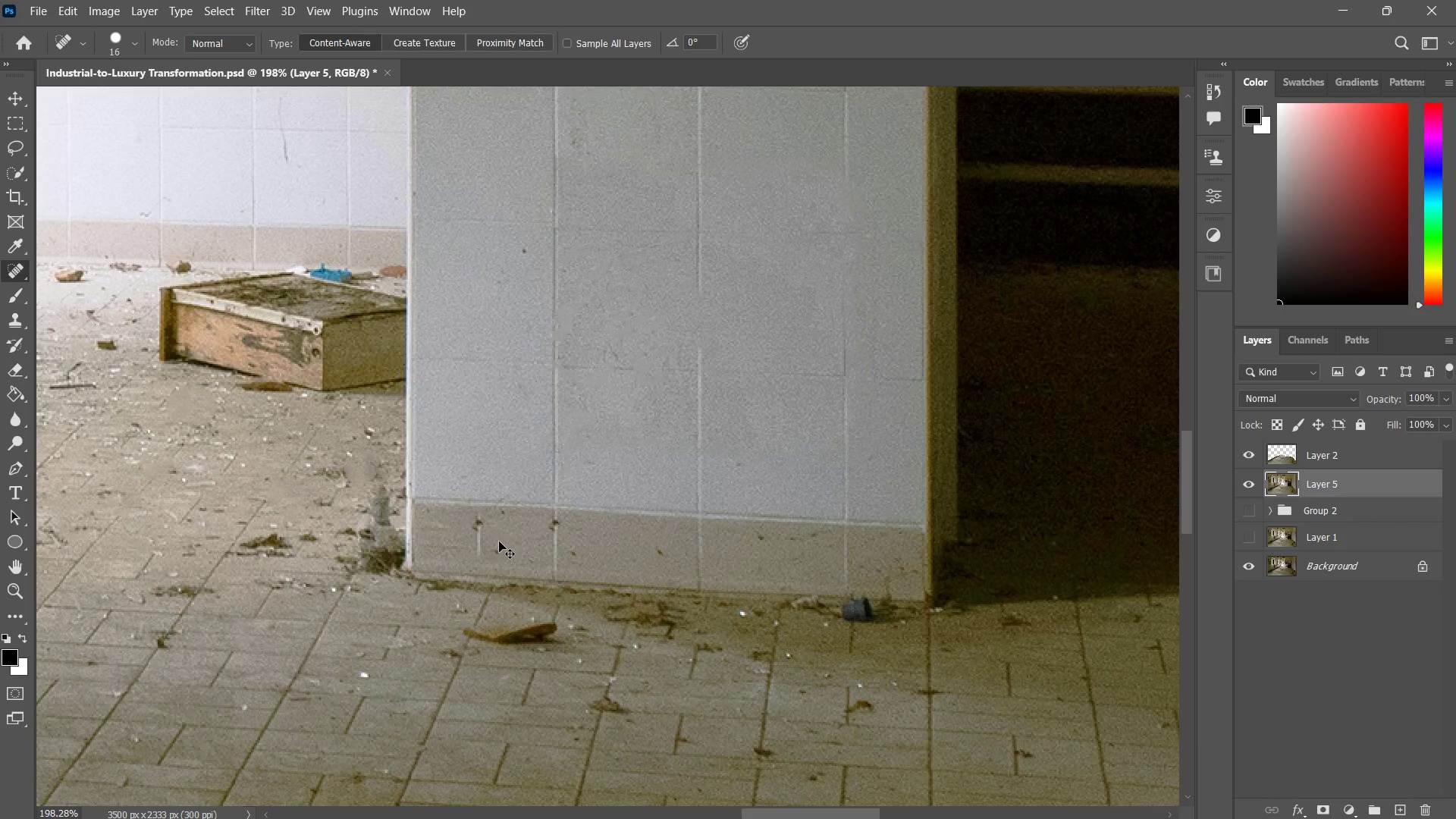 
key(Control+Z)
 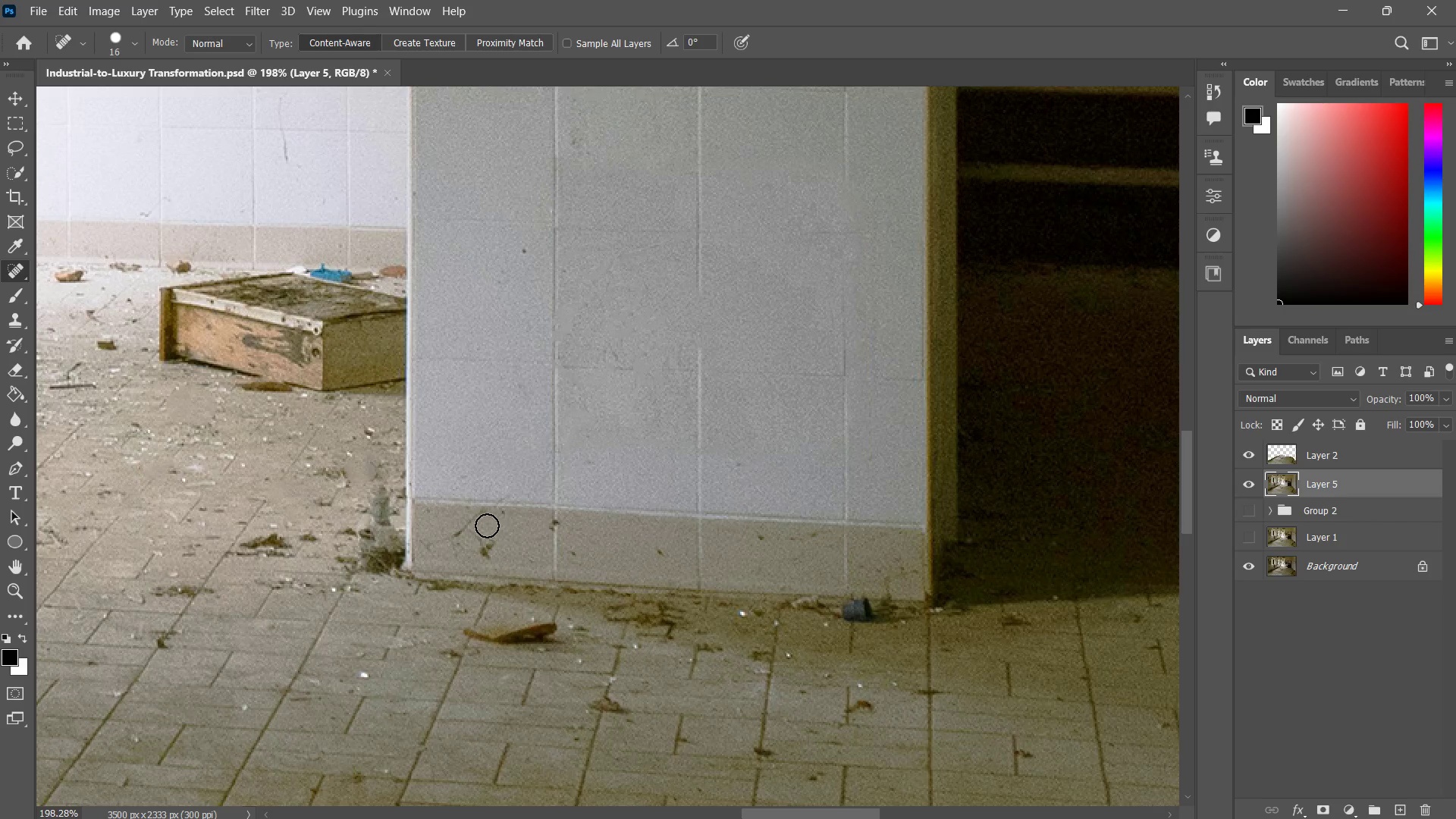 
left_click_drag(start_coordinate=[476, 522], to_coordinate=[435, 546])
 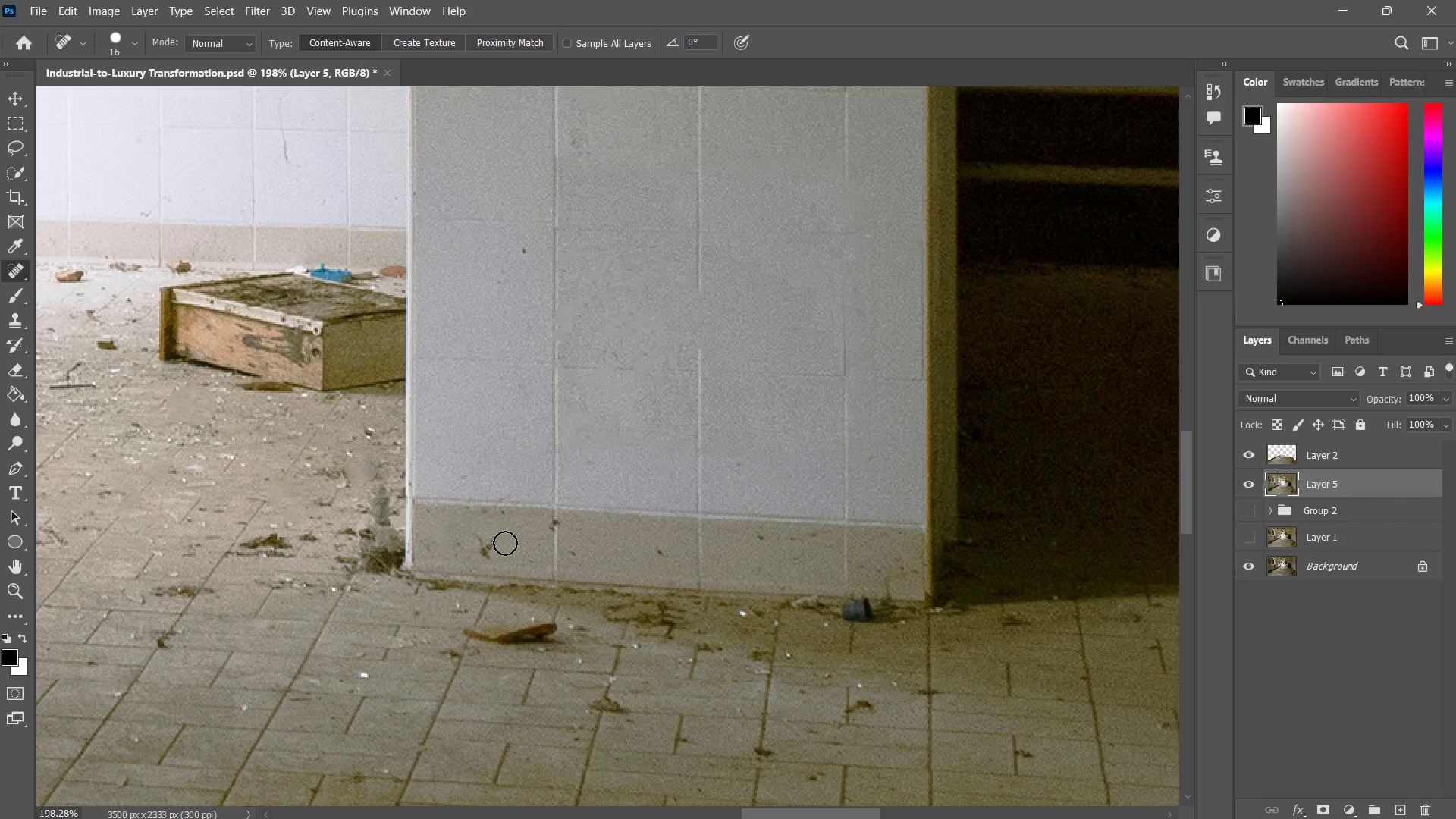 
left_click_drag(start_coordinate=[505, 543], to_coordinate=[468, 555])
 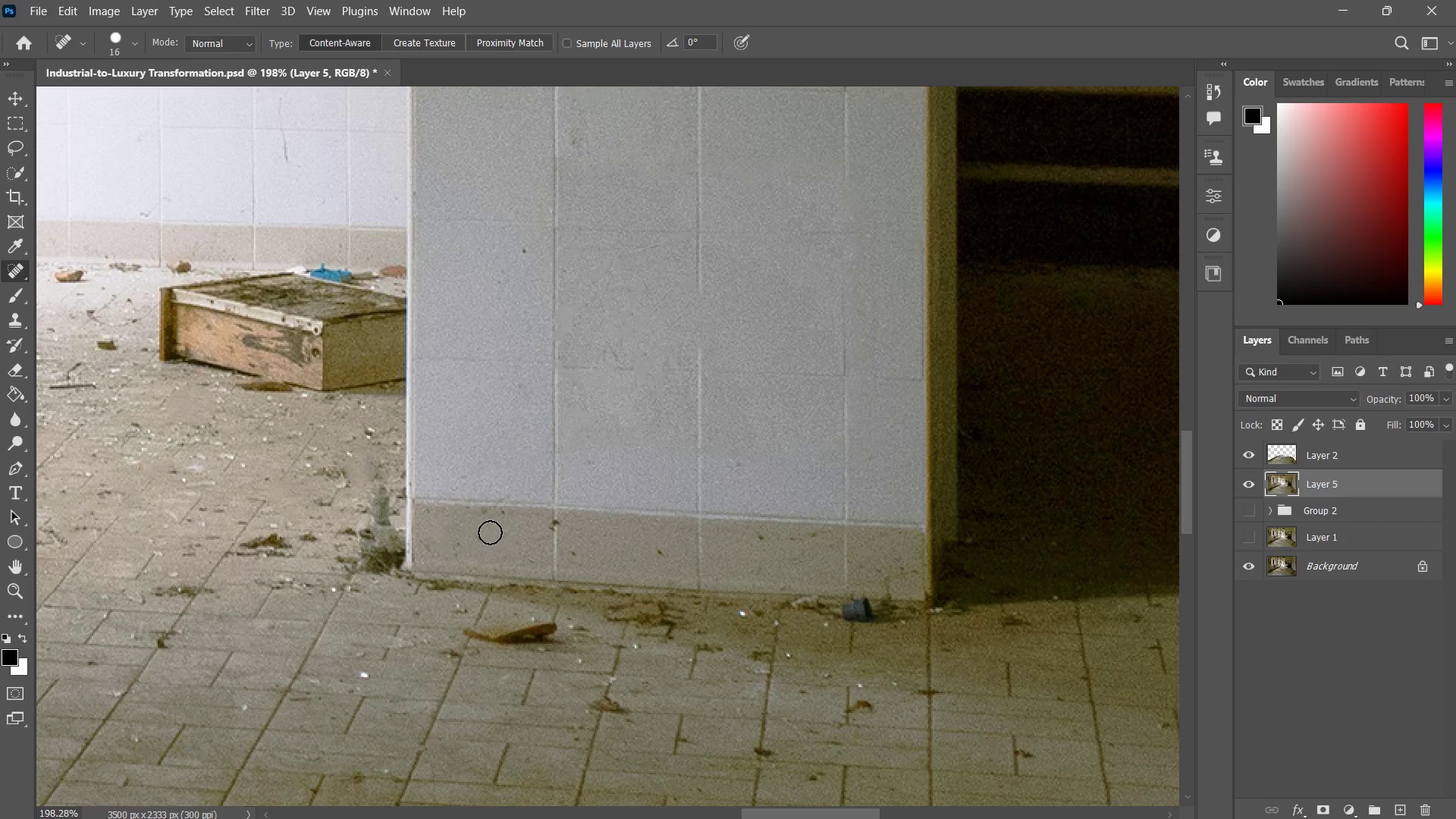 
left_click_drag(start_coordinate=[491, 531], to_coordinate=[474, 541])
 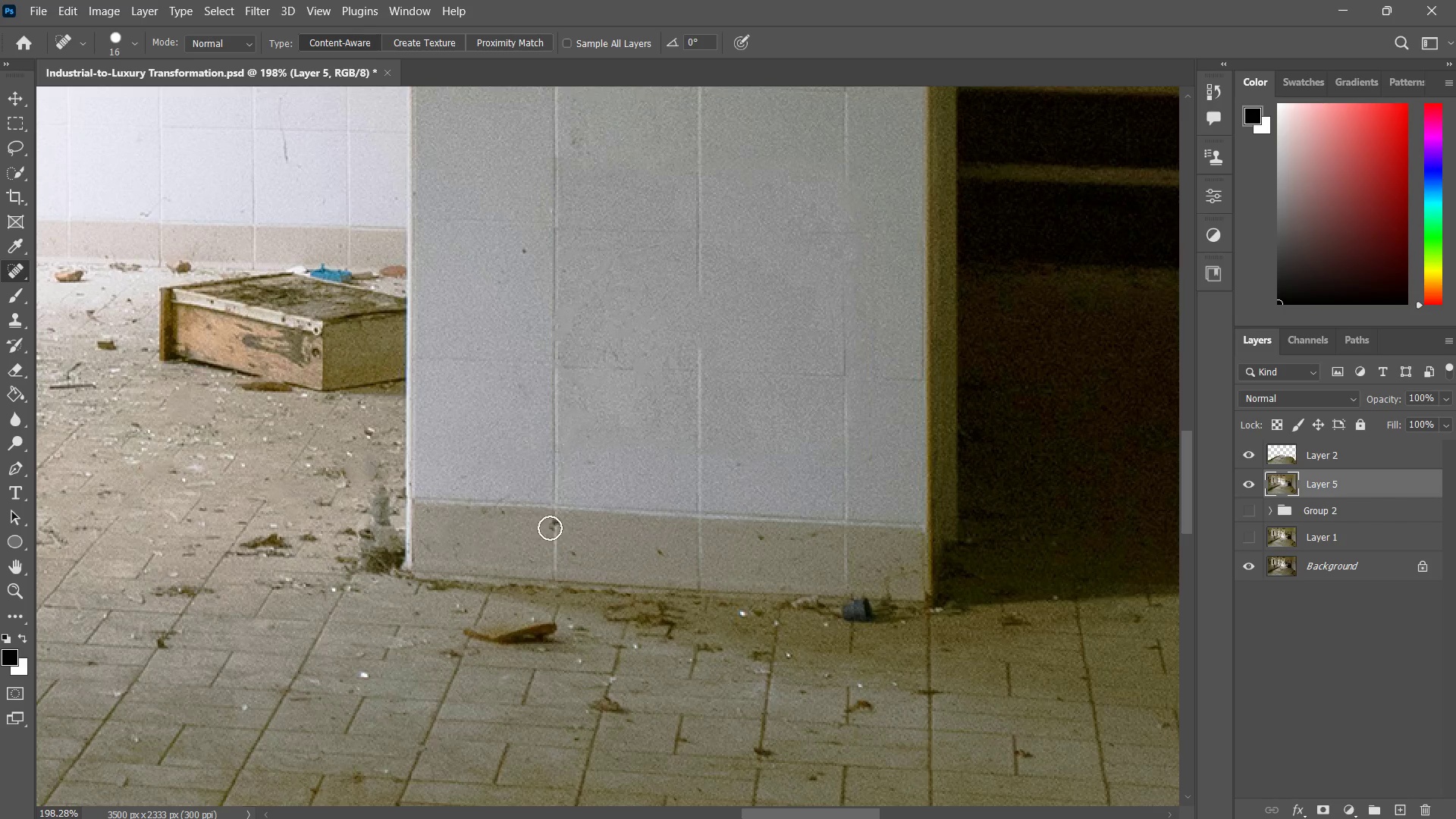 
left_click([550, 528])
 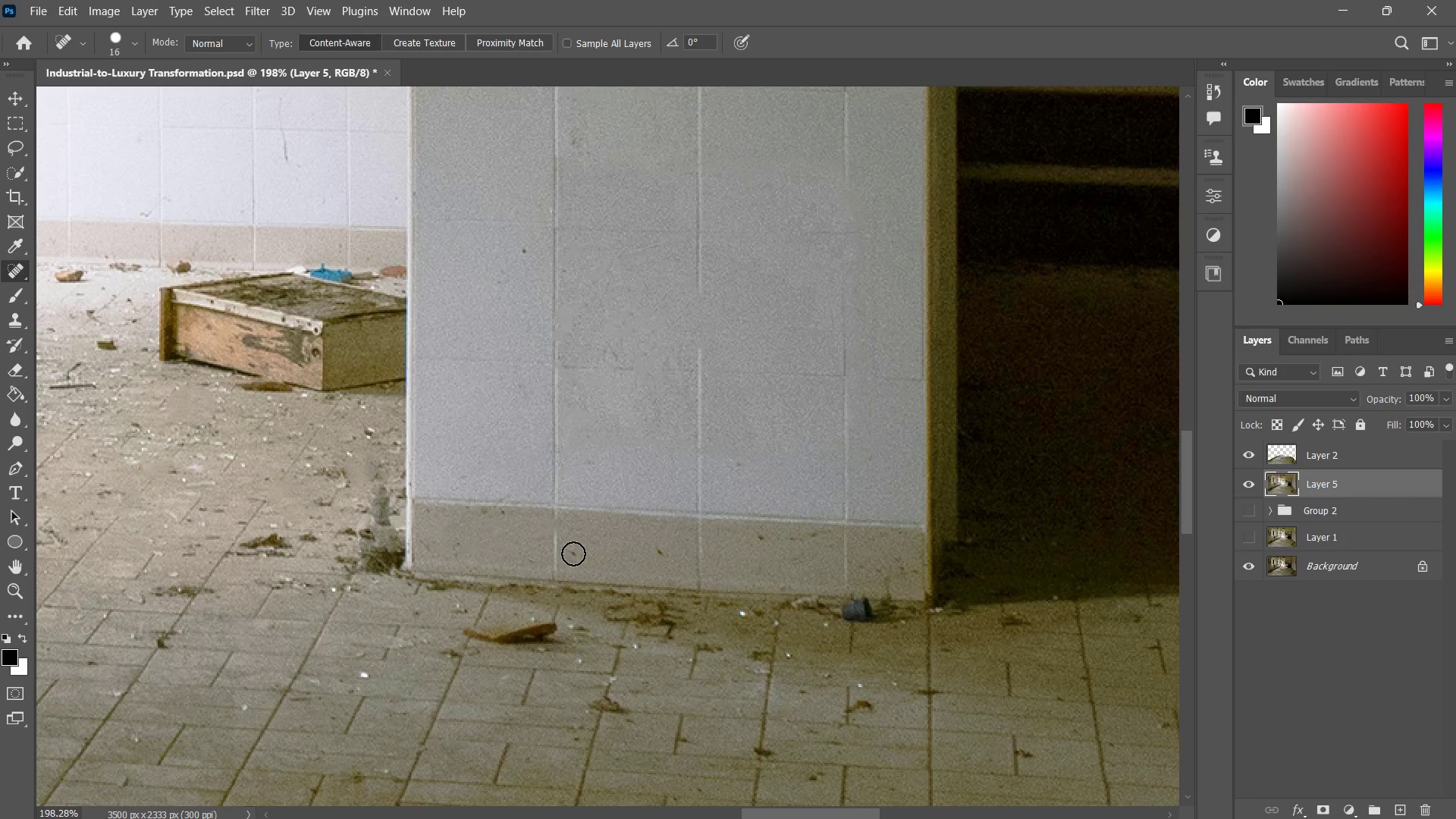 
left_click_drag(start_coordinate=[573, 554], to_coordinate=[629, 554])
 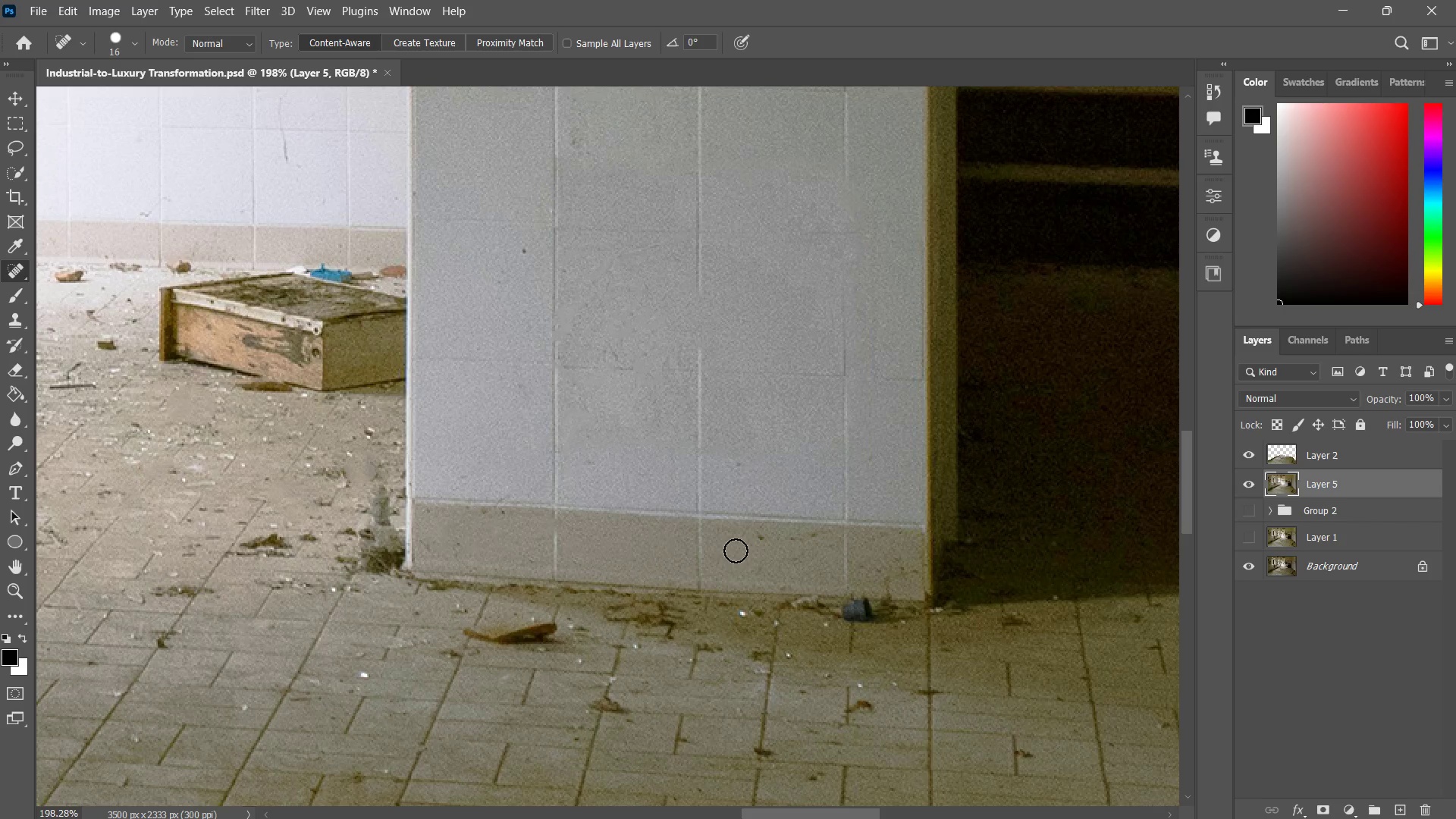 
left_click_drag(start_coordinate=[747, 541], to_coordinate=[774, 541])
 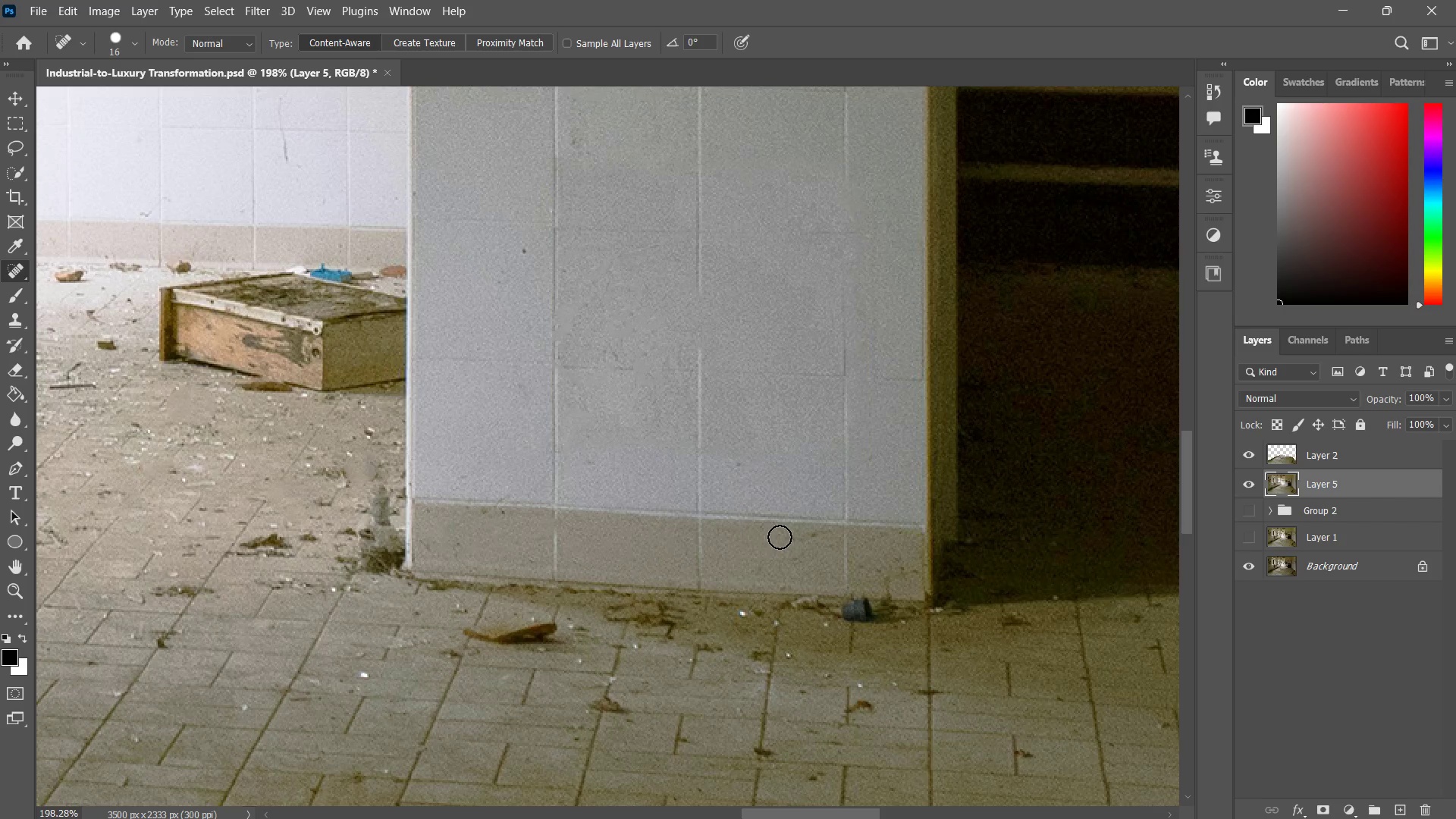 
left_click_drag(start_coordinate=[780, 537], to_coordinate=[811, 538])
 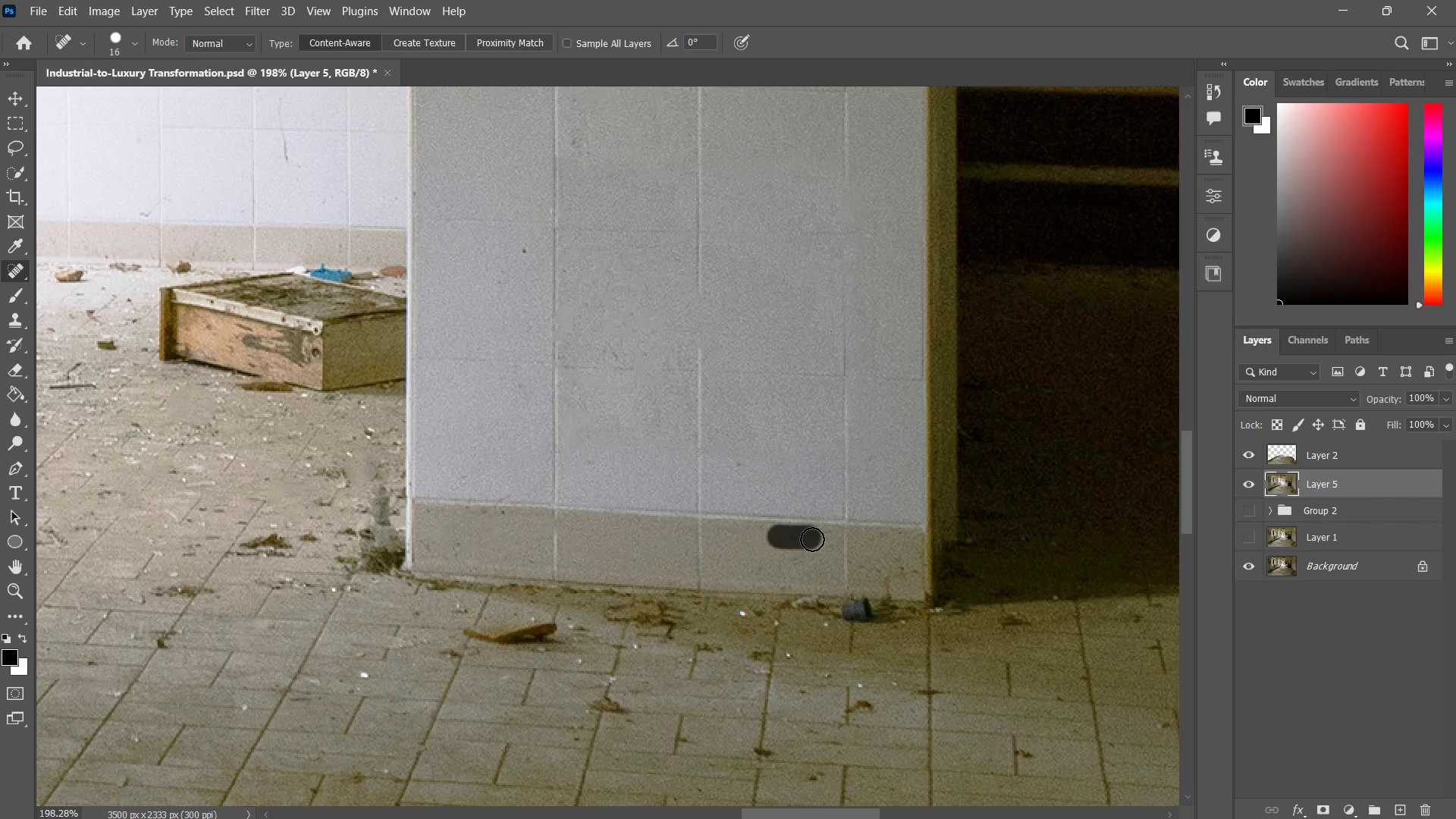 
left_click_drag(start_coordinate=[812, 539], to_coordinate=[821, 541])
 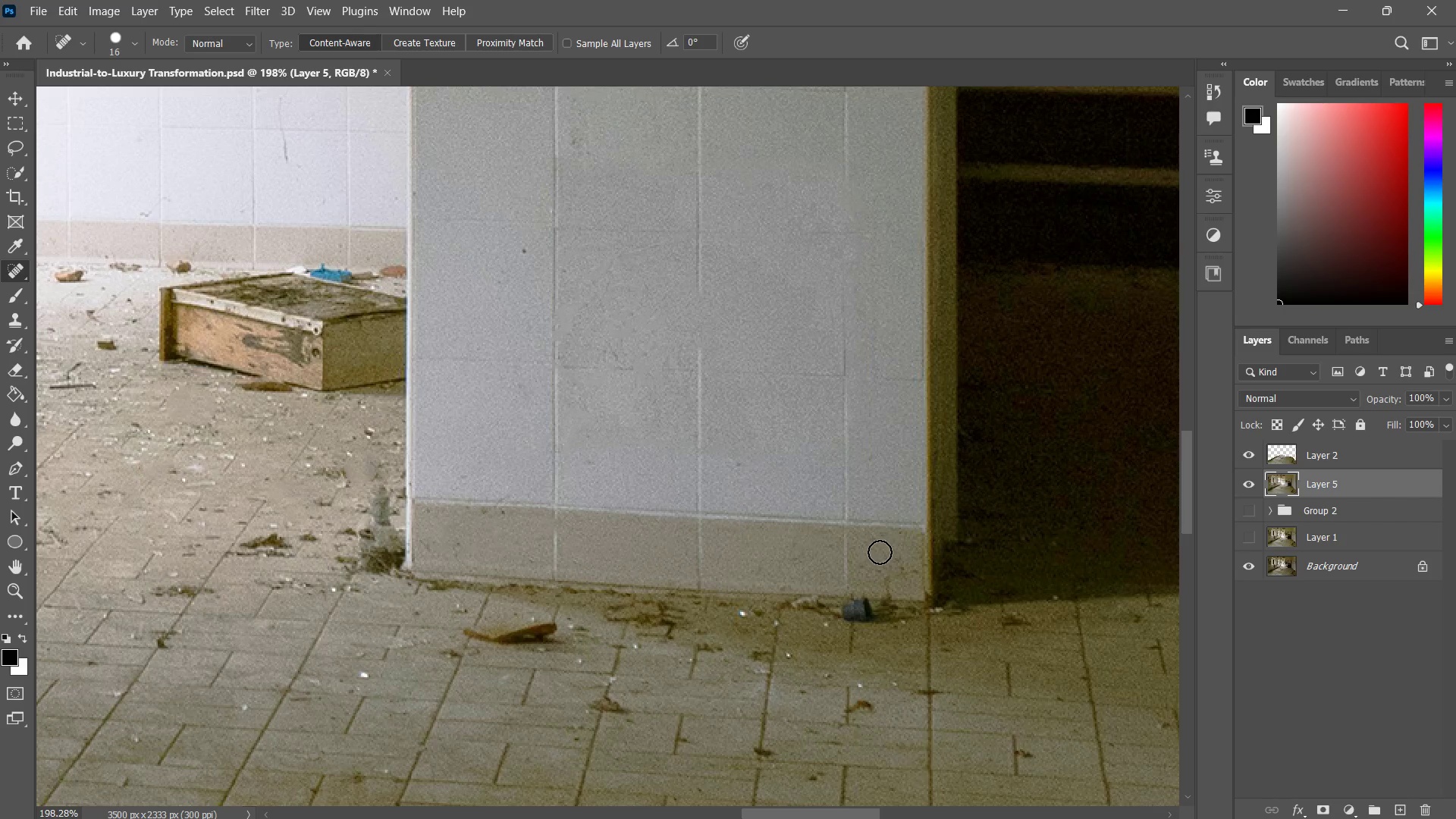 
left_click_drag(start_coordinate=[879, 551], to_coordinate=[884, 558])
 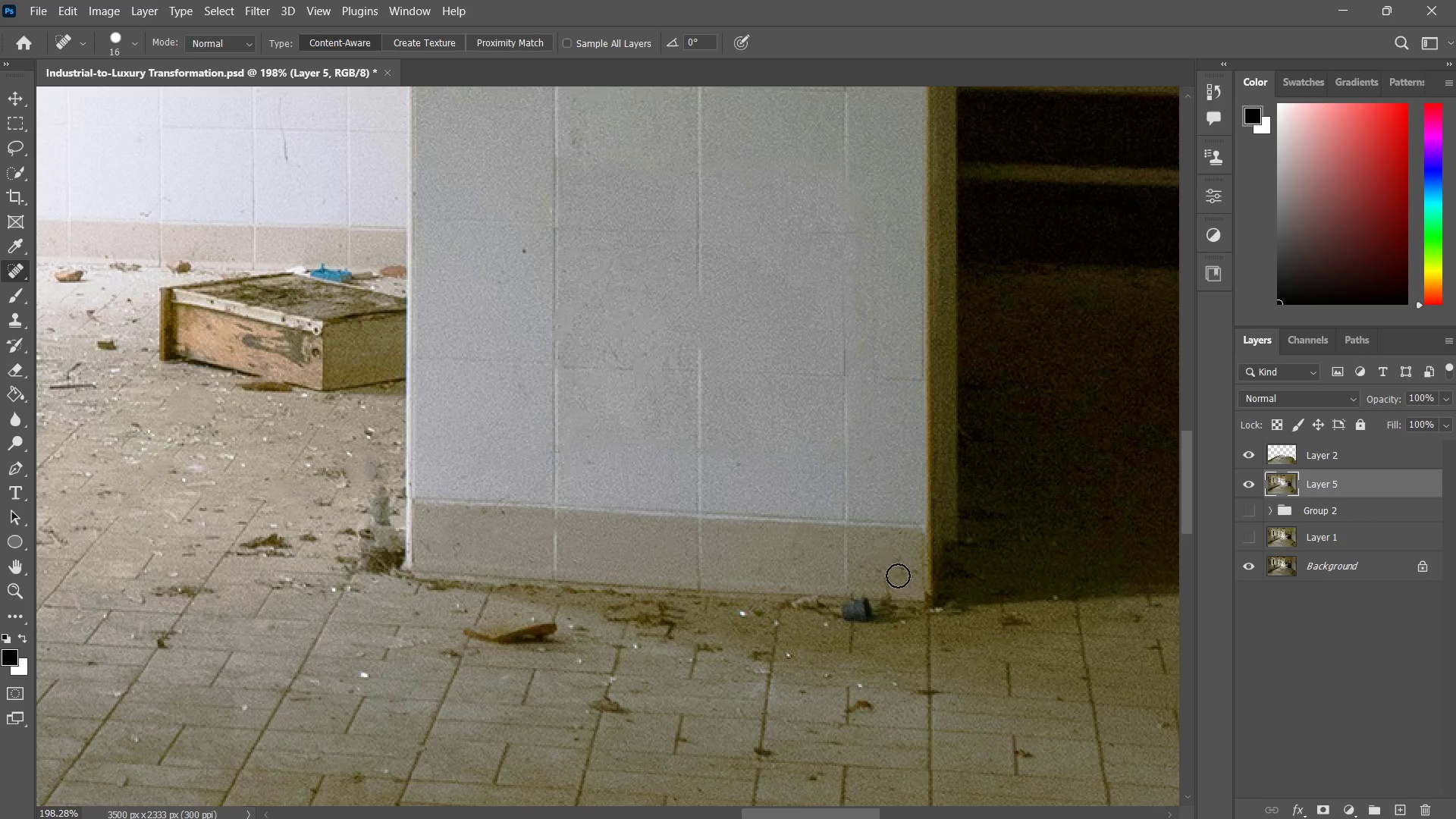 
left_click_drag(start_coordinate=[898, 570], to_coordinate=[898, 582])
 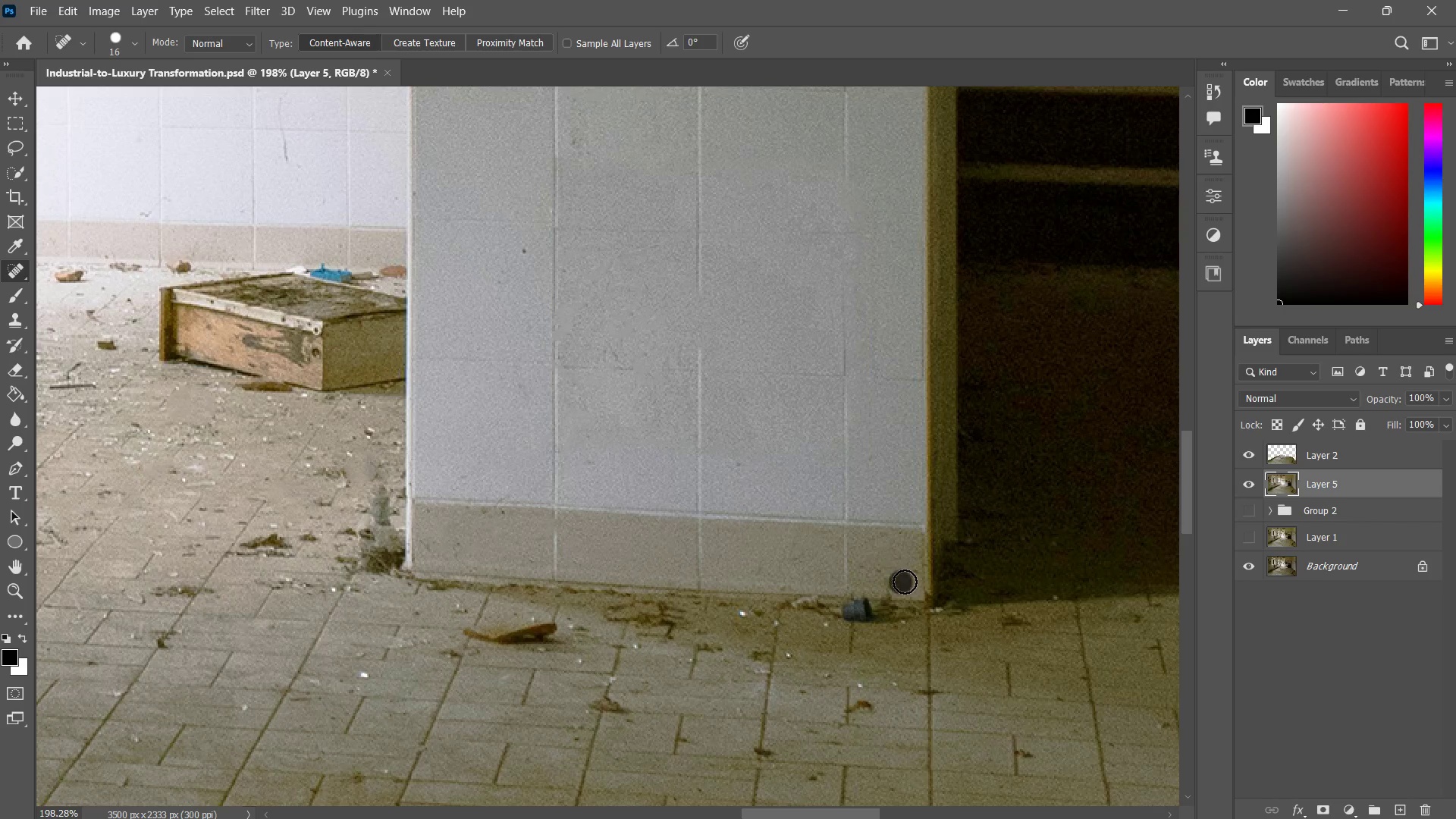 
triple_click([905, 582])
 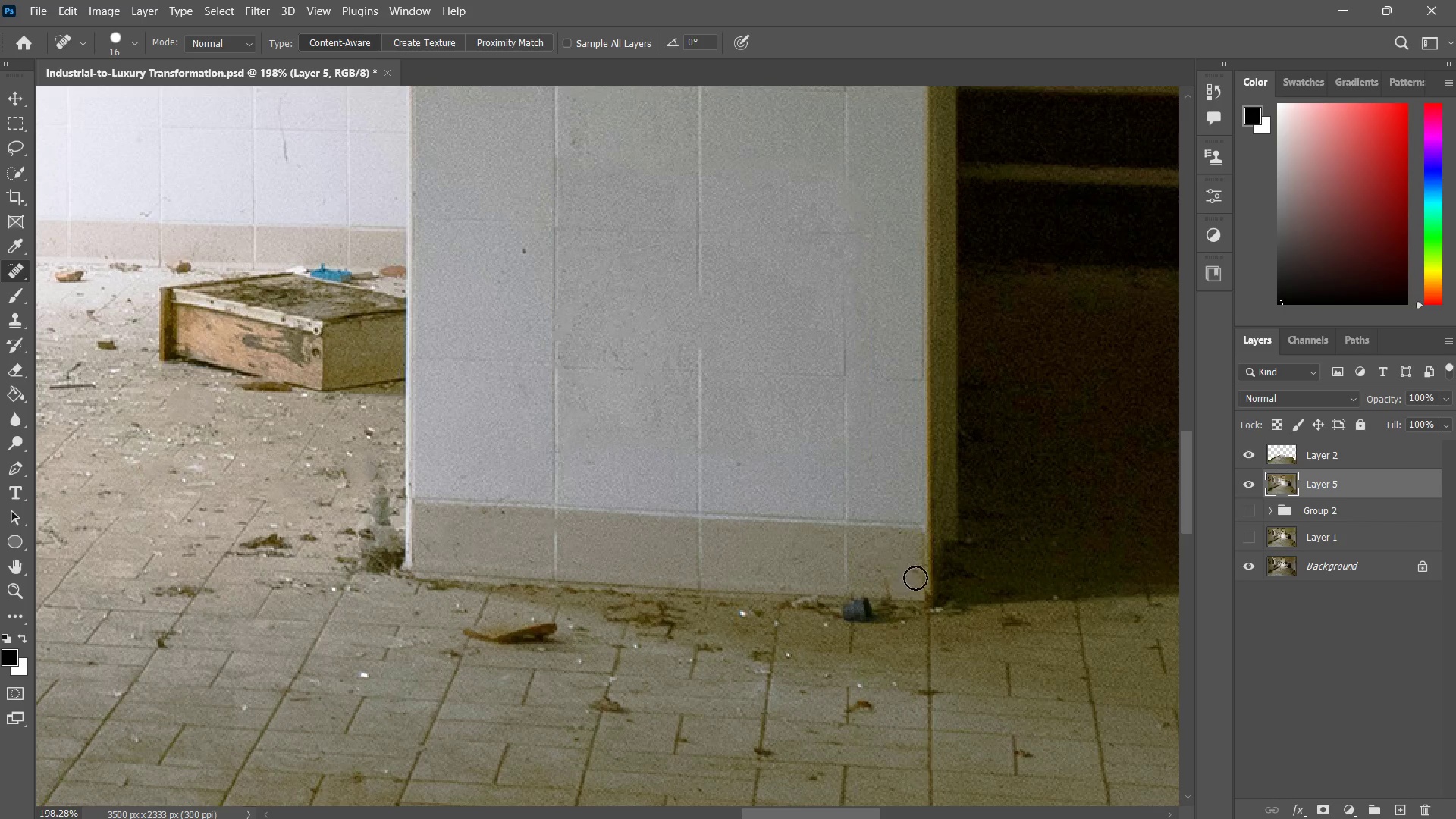 
left_click_drag(start_coordinate=[915, 578], to_coordinate=[912, 569])
 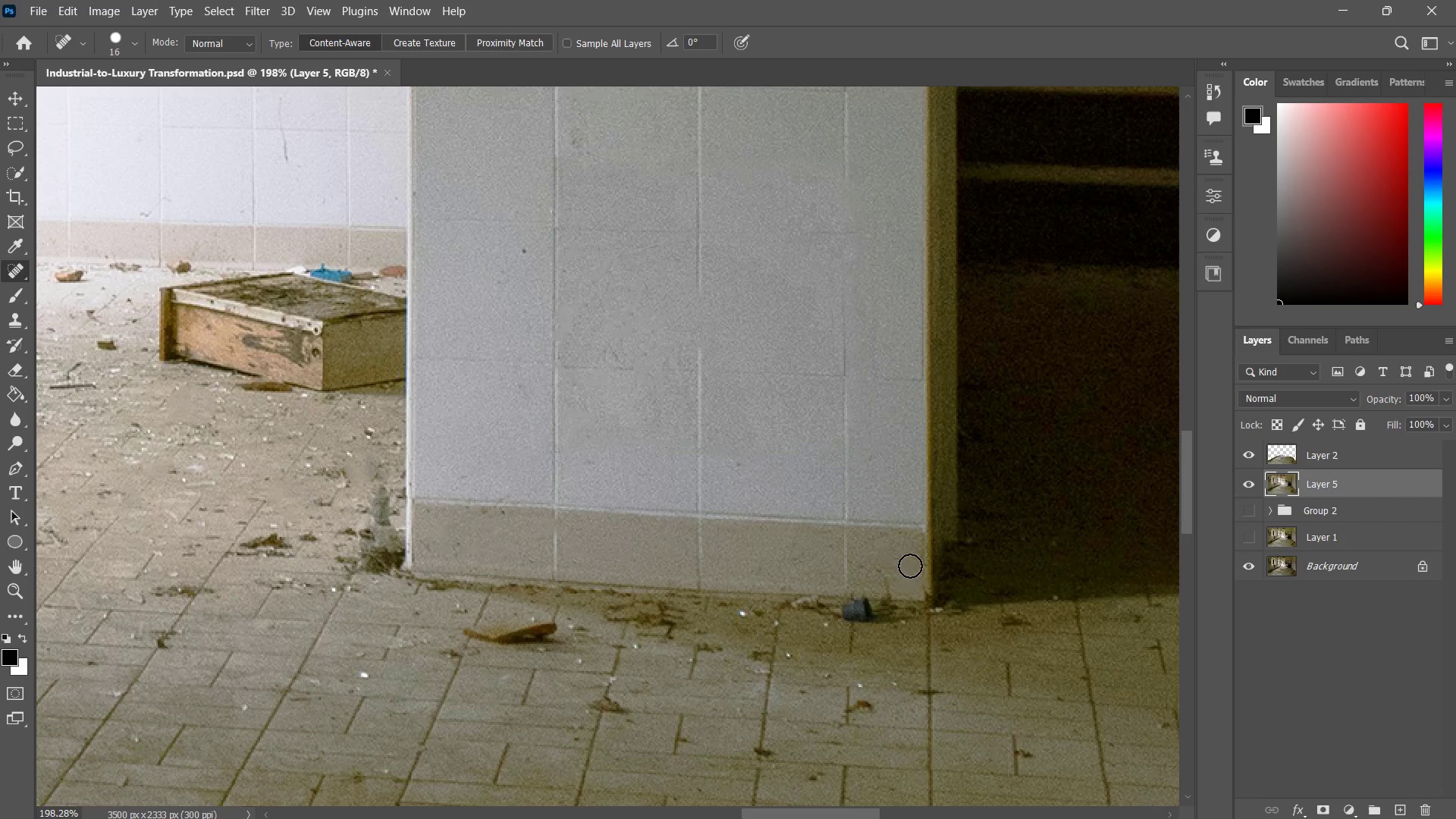 
triple_click([910, 566])
 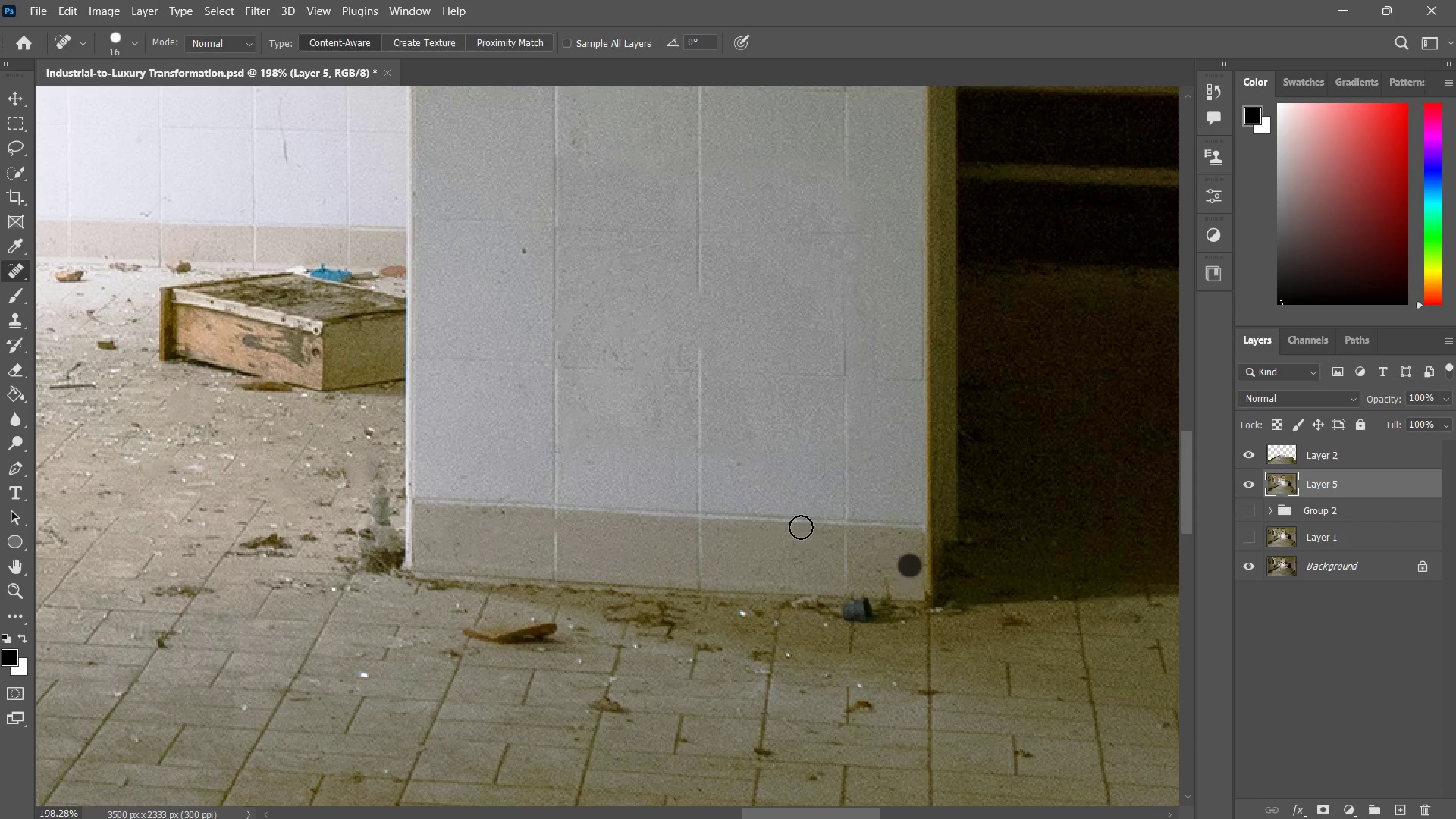 
type(zz)
 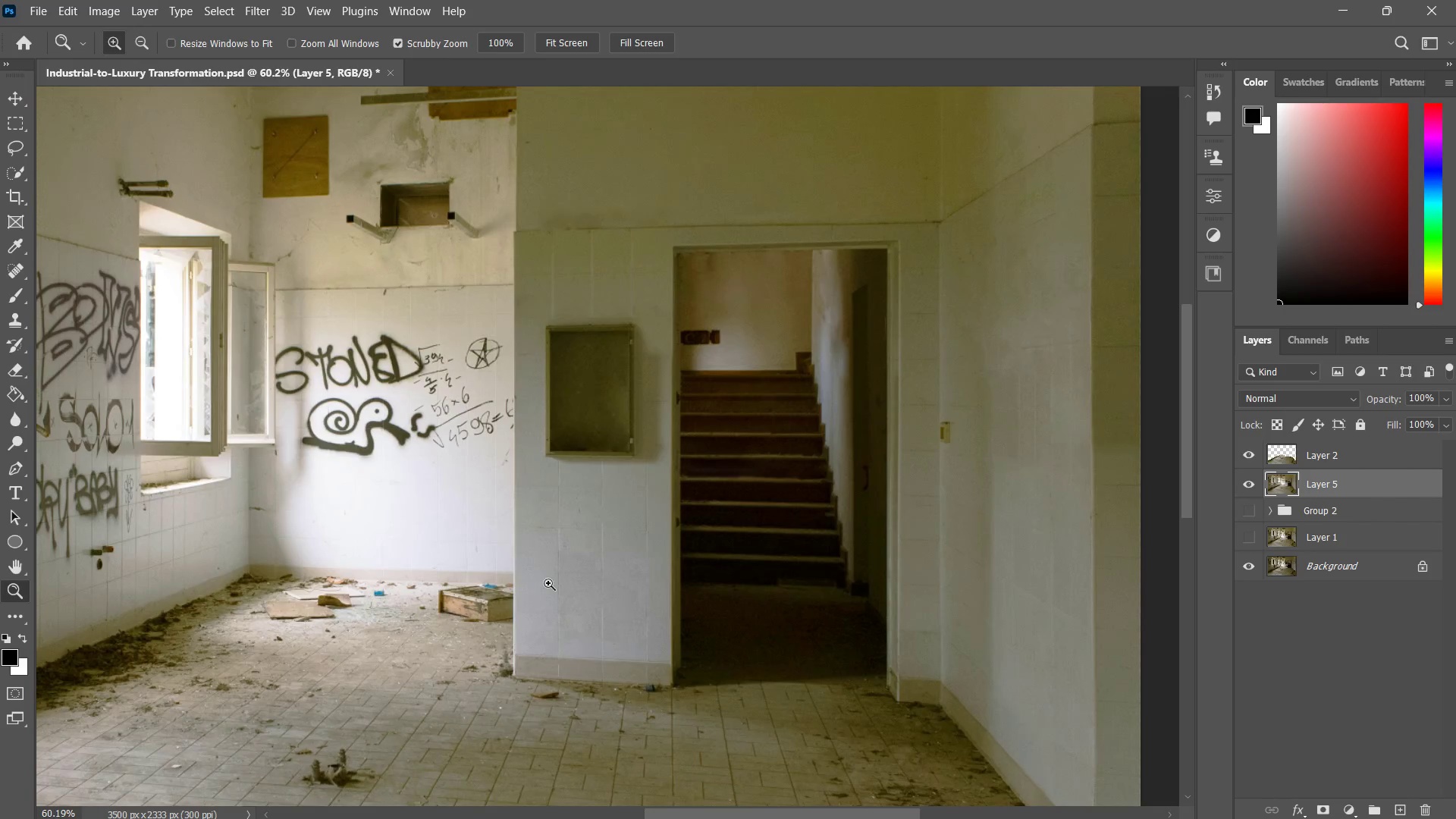 
left_click_drag(start_coordinate=[728, 406], to_coordinate=[664, 503])
 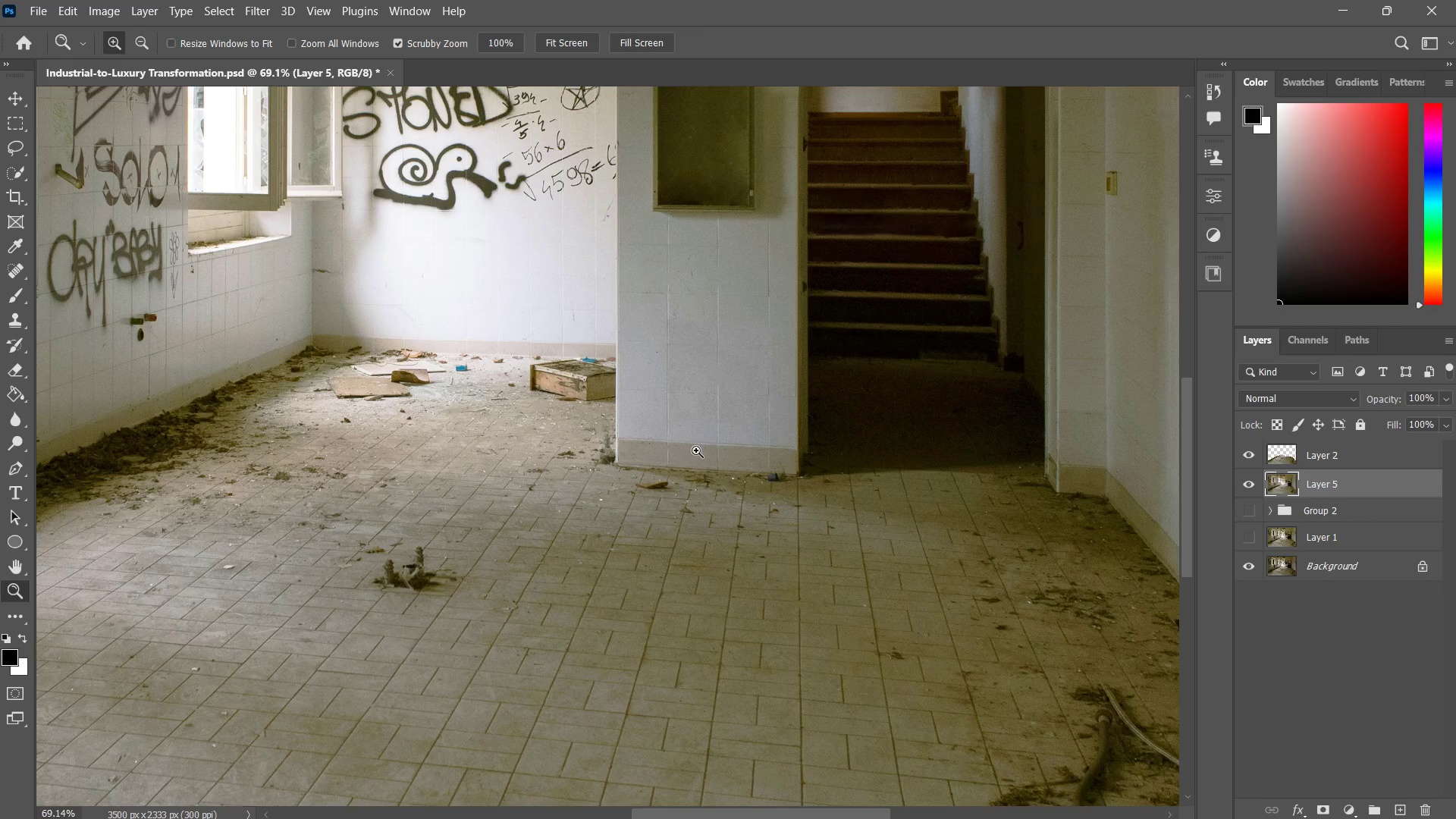 
hold_key(key=Space, duration=0.44)
 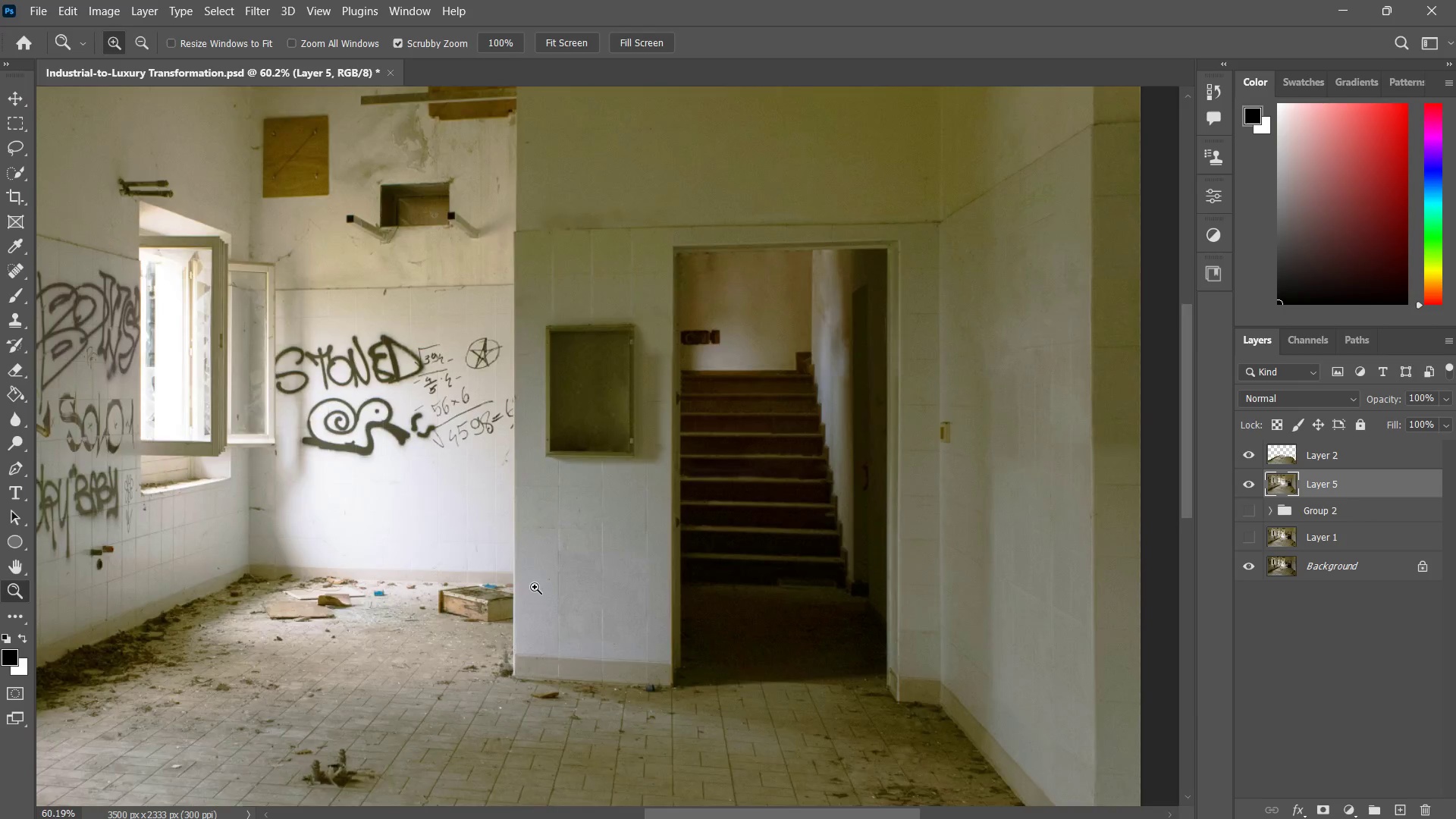 
left_click_drag(start_coordinate=[711, 430], to_coordinate=[643, 555])
 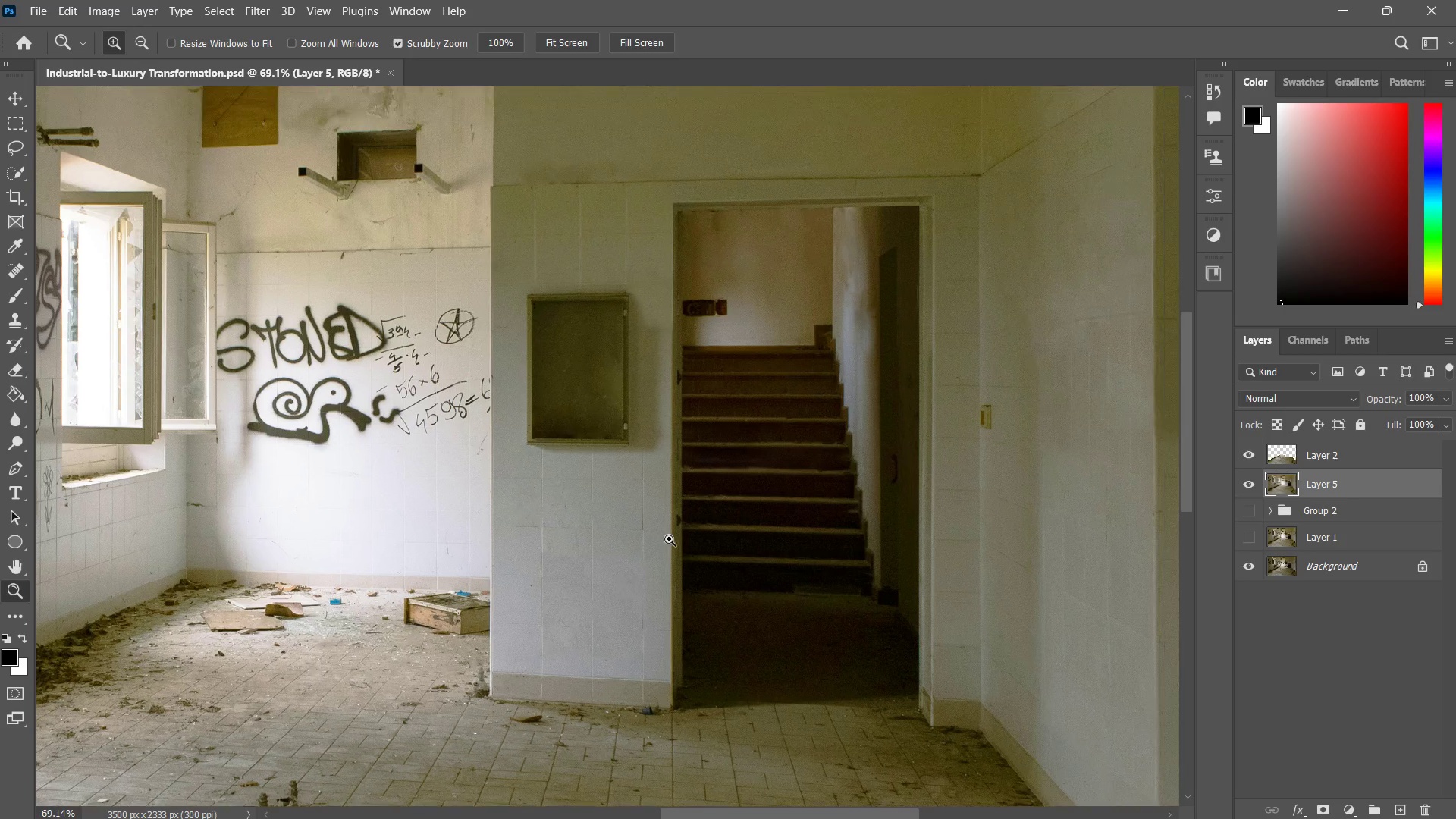 
left_click_drag(start_coordinate=[670, 535], to_coordinate=[661, 567])
 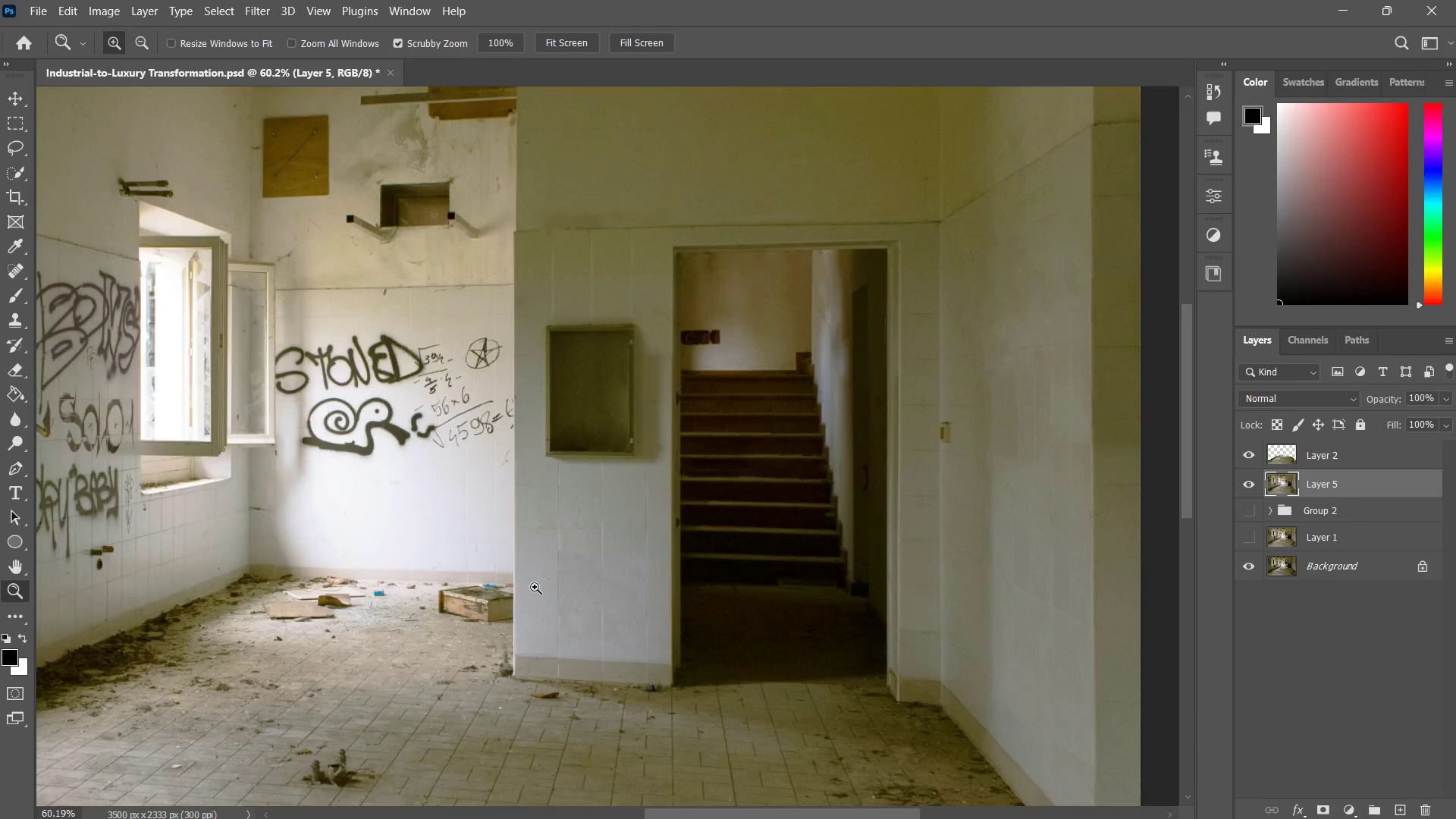 
left_click_drag(start_coordinate=[535, 587], to_coordinate=[595, 526])
 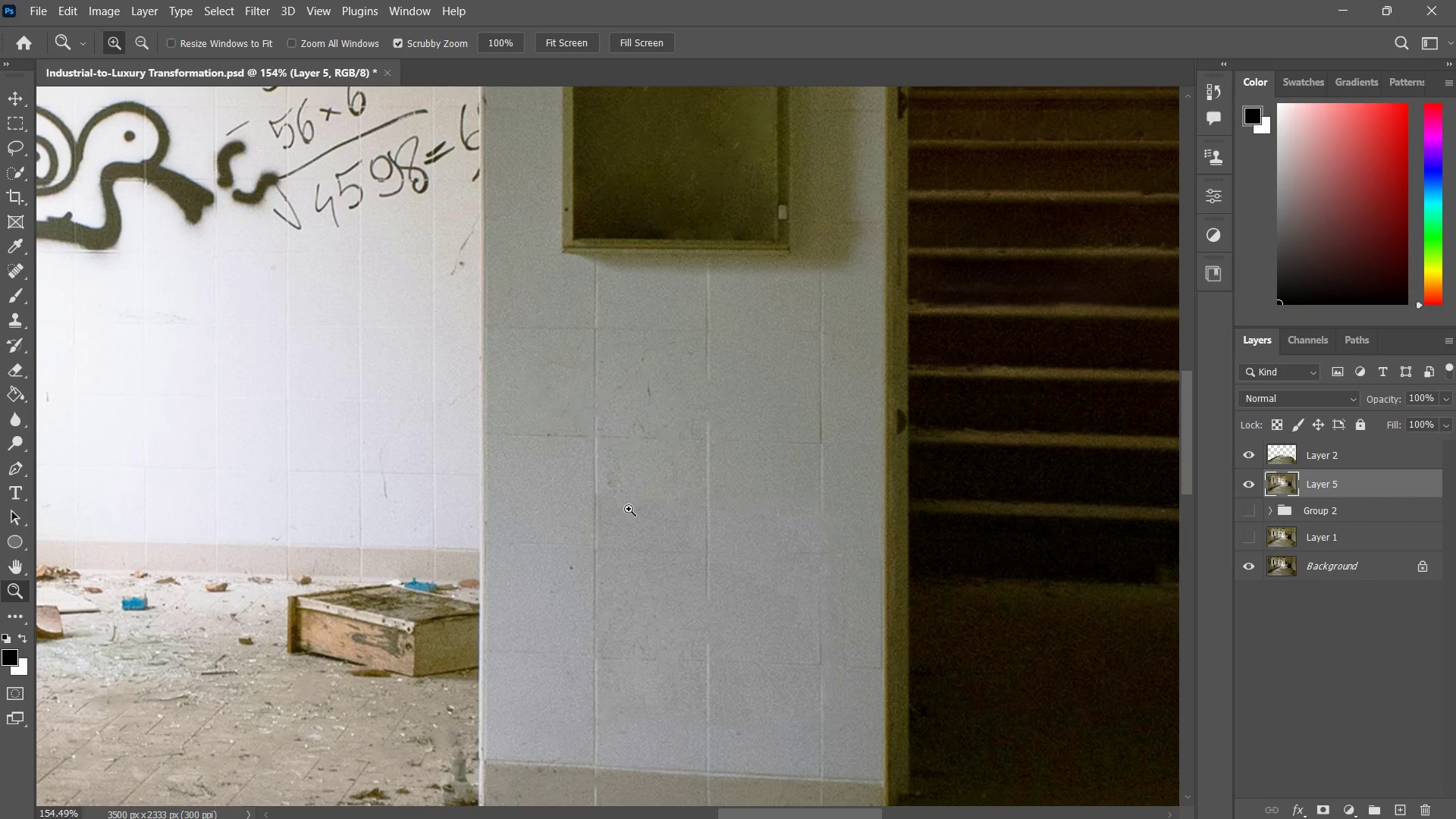 
key(J)
 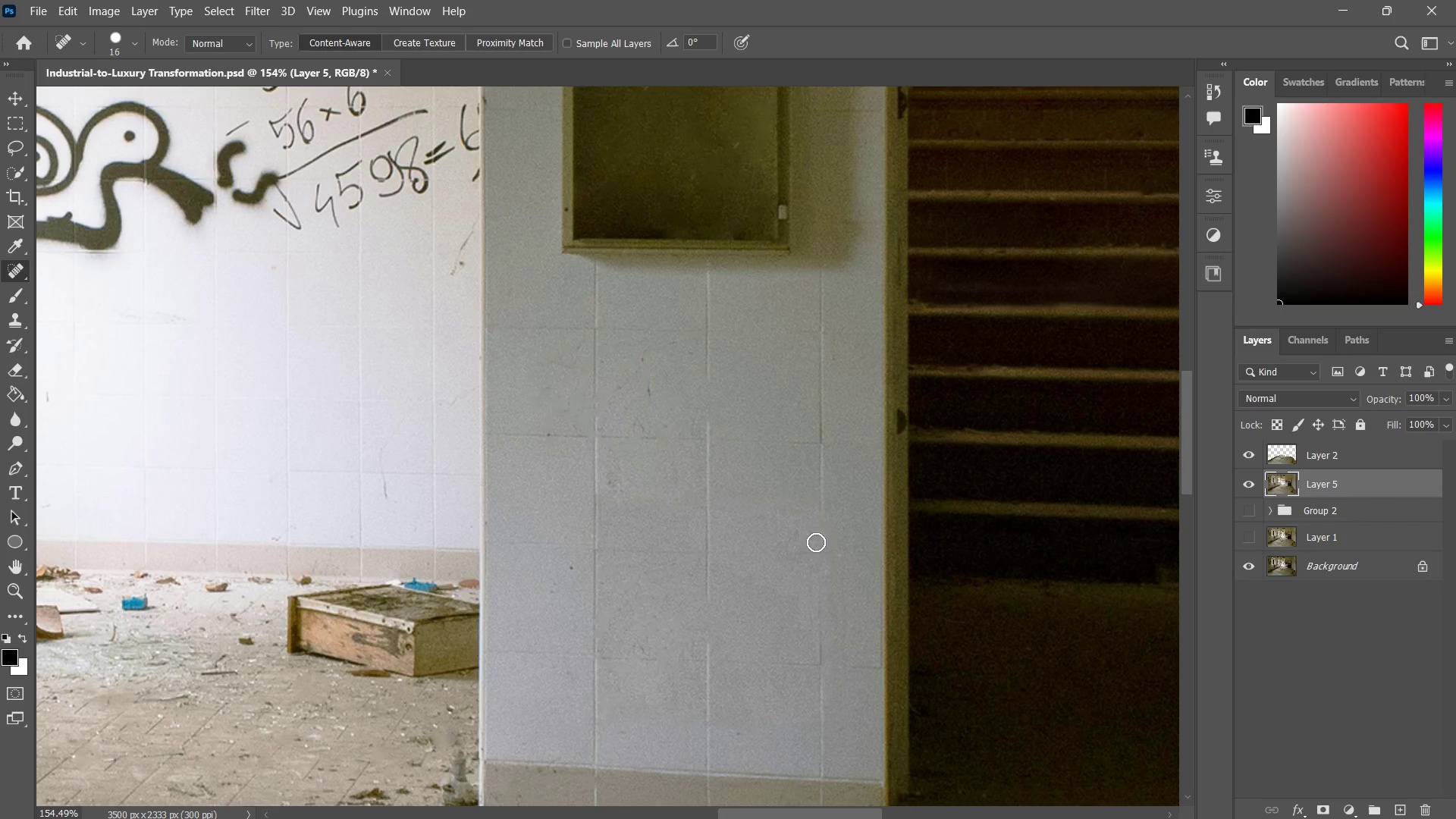 
left_click_drag(start_coordinate=[613, 500], to_coordinate=[634, 506])
 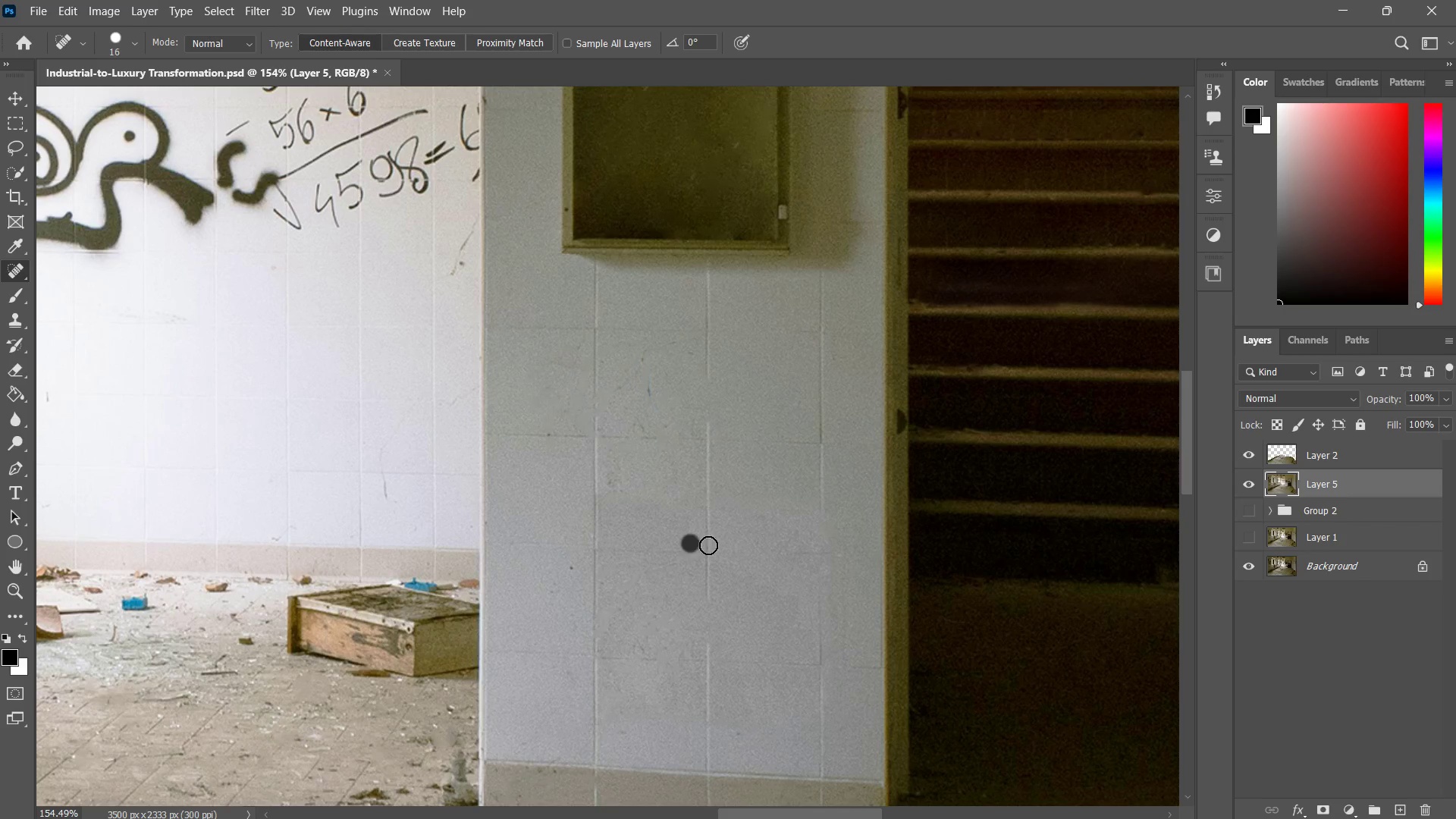 
left_click_drag(start_coordinate=[690, 543], to_coordinate=[729, 550])
 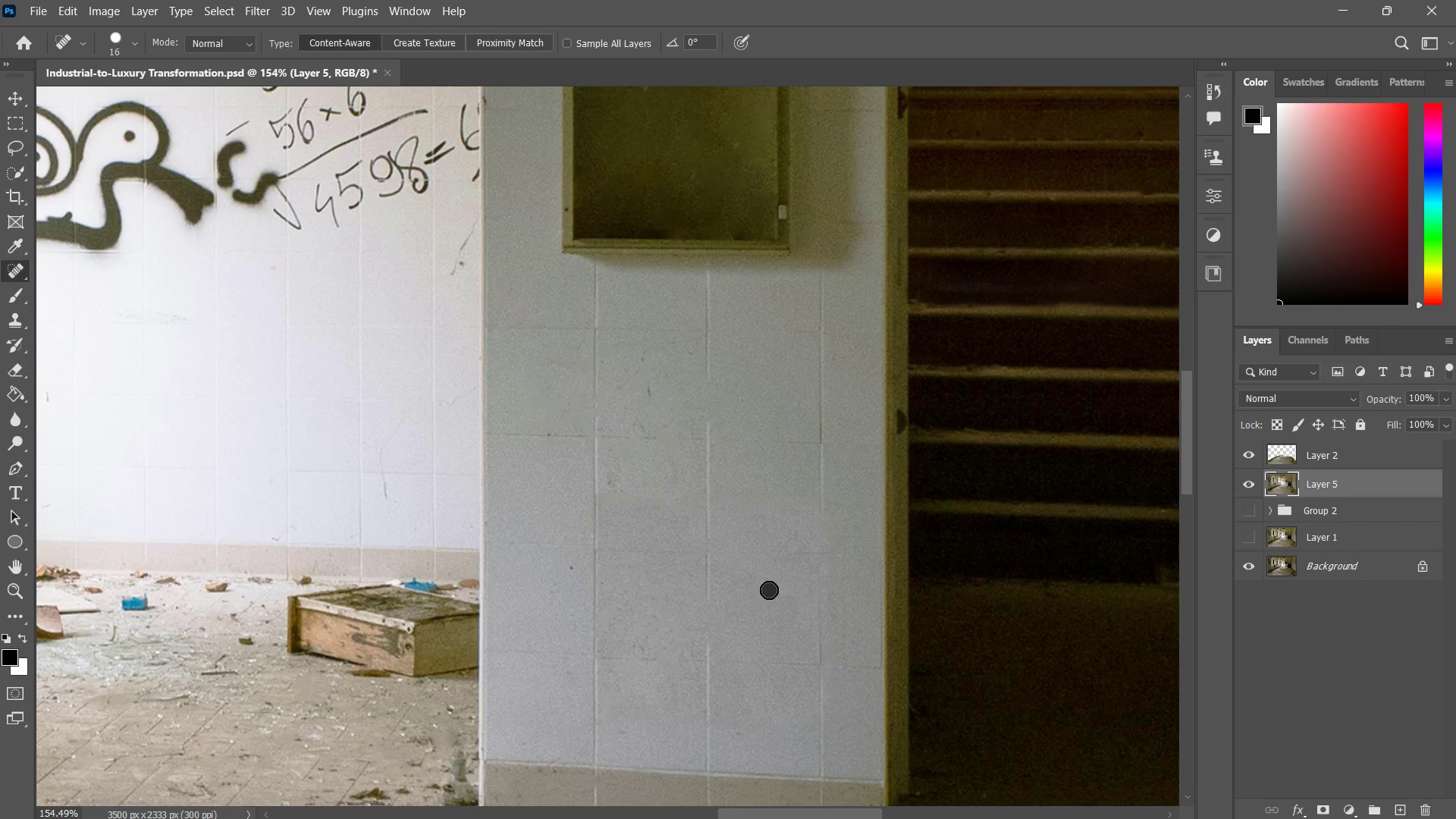 
left_click_drag(start_coordinate=[769, 590], to_coordinate=[794, 603])
 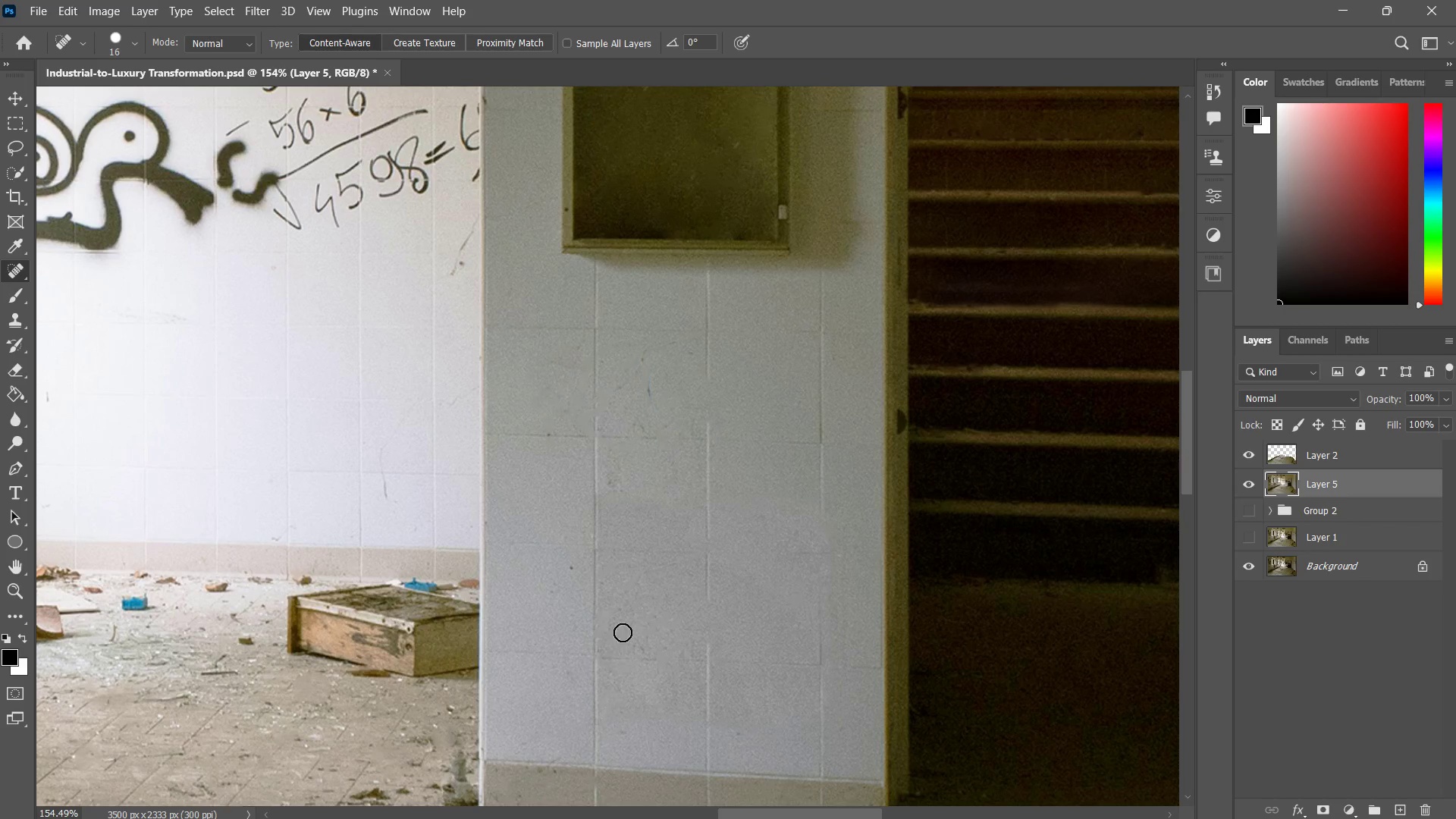 
key(Z)
 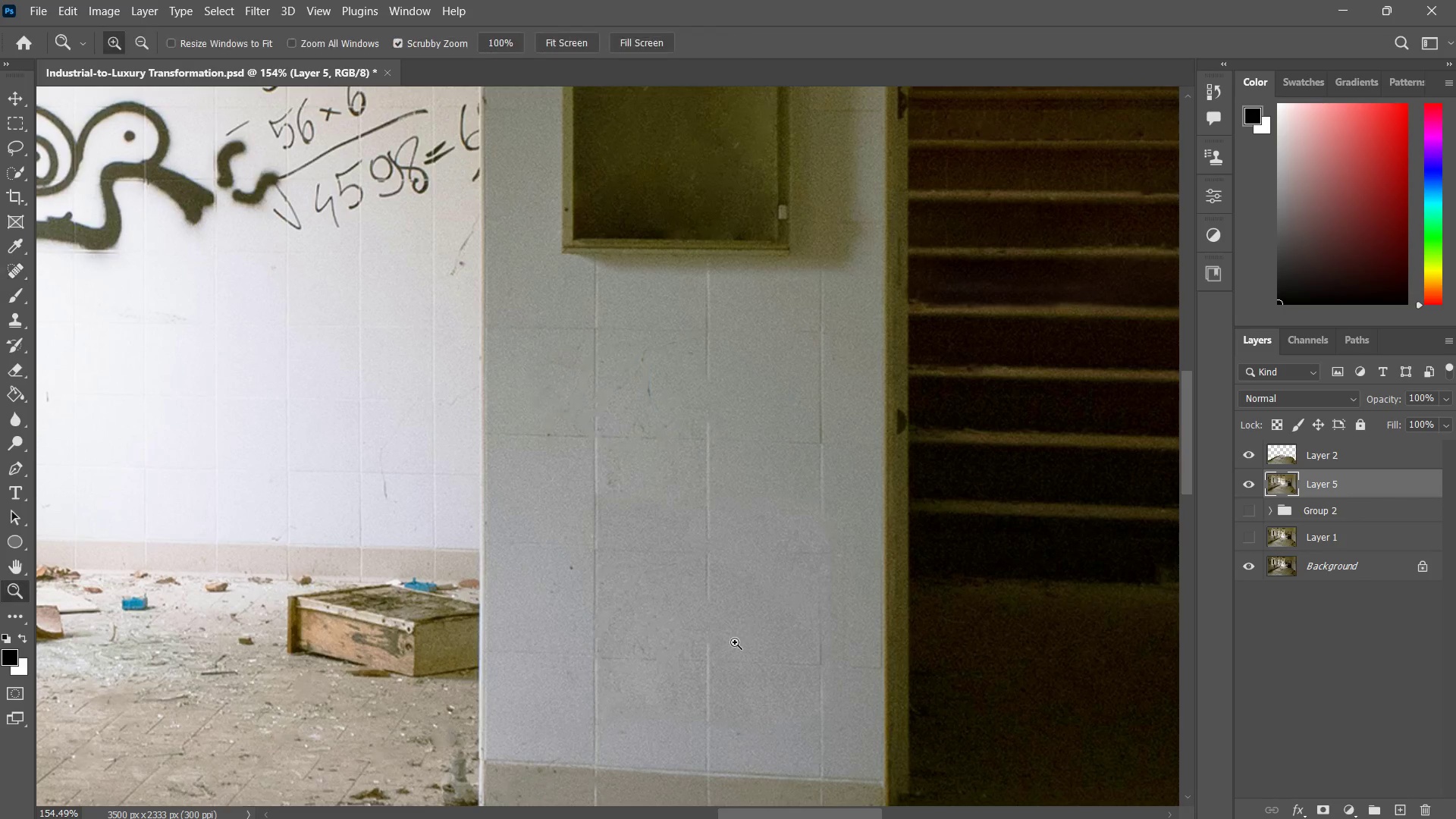 
left_click_drag(start_coordinate=[755, 629], to_coordinate=[691, 672])
 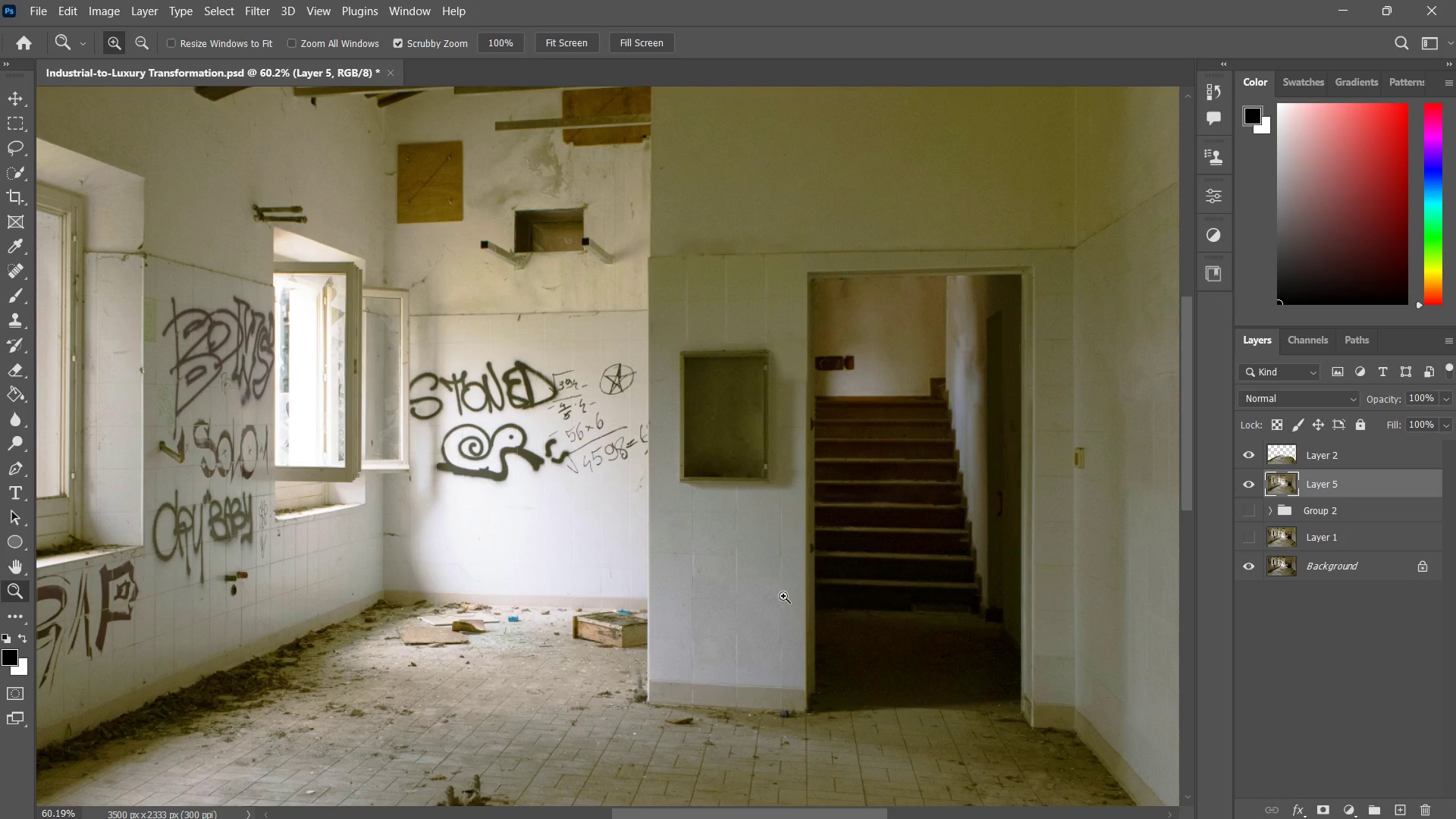 
left_click_drag(start_coordinate=[839, 560], to_coordinate=[811, 579])
 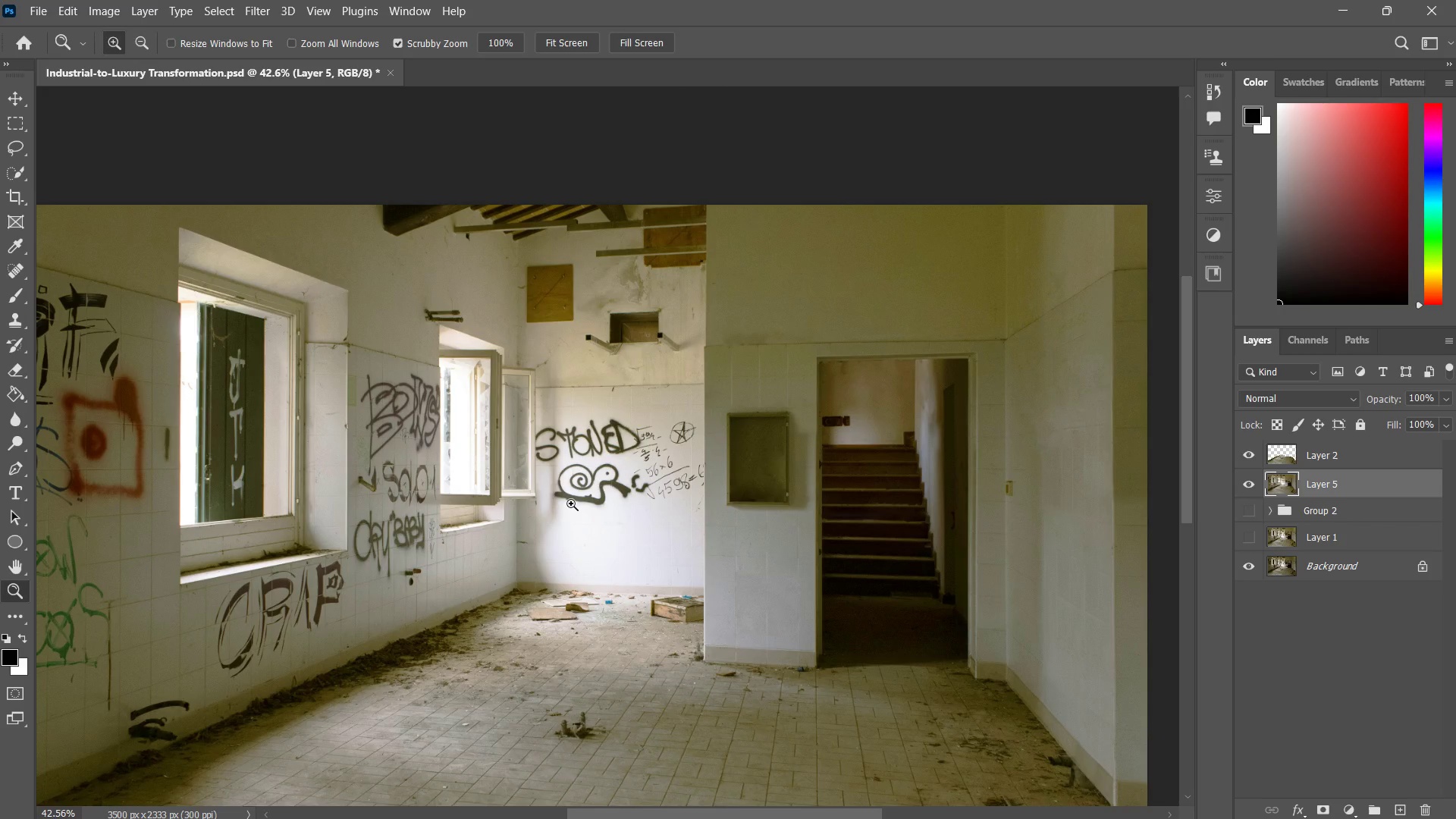 
left_click_drag(start_coordinate=[547, 489], to_coordinate=[566, 462])
 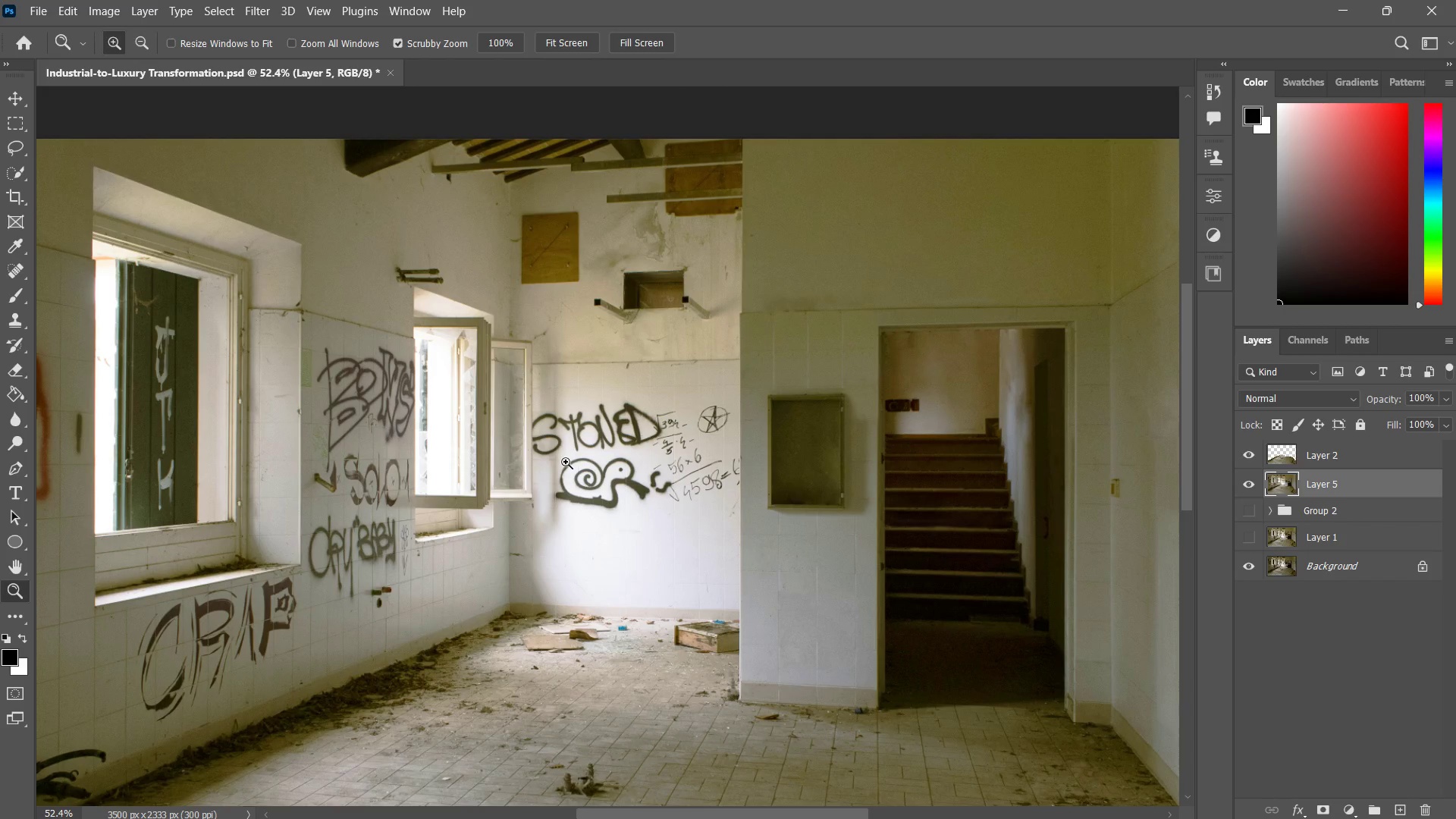 
hold_key(key=Space, duration=0.59)
 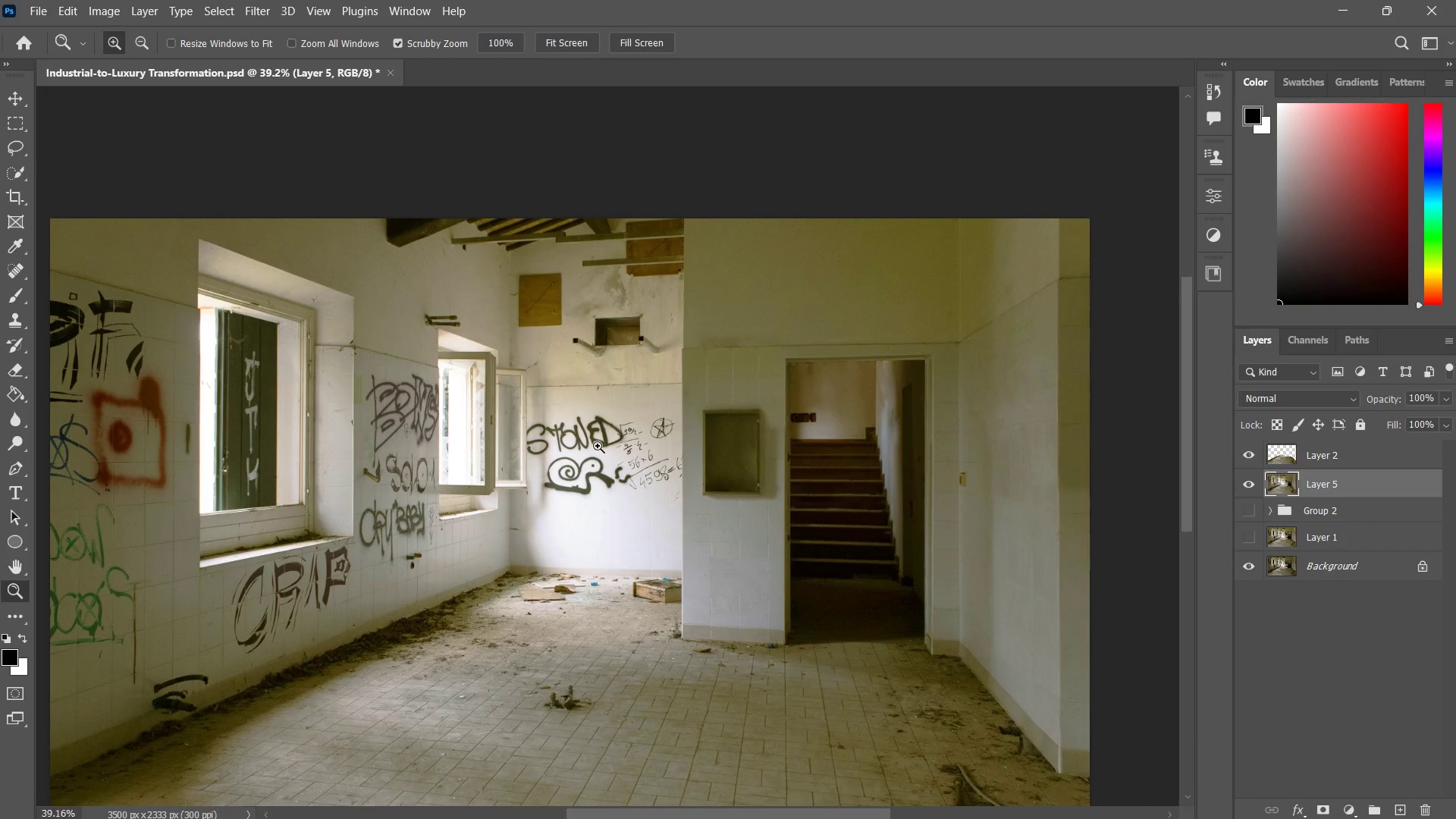 
left_click_drag(start_coordinate=[595, 450], to_coordinate=[557, 463])
 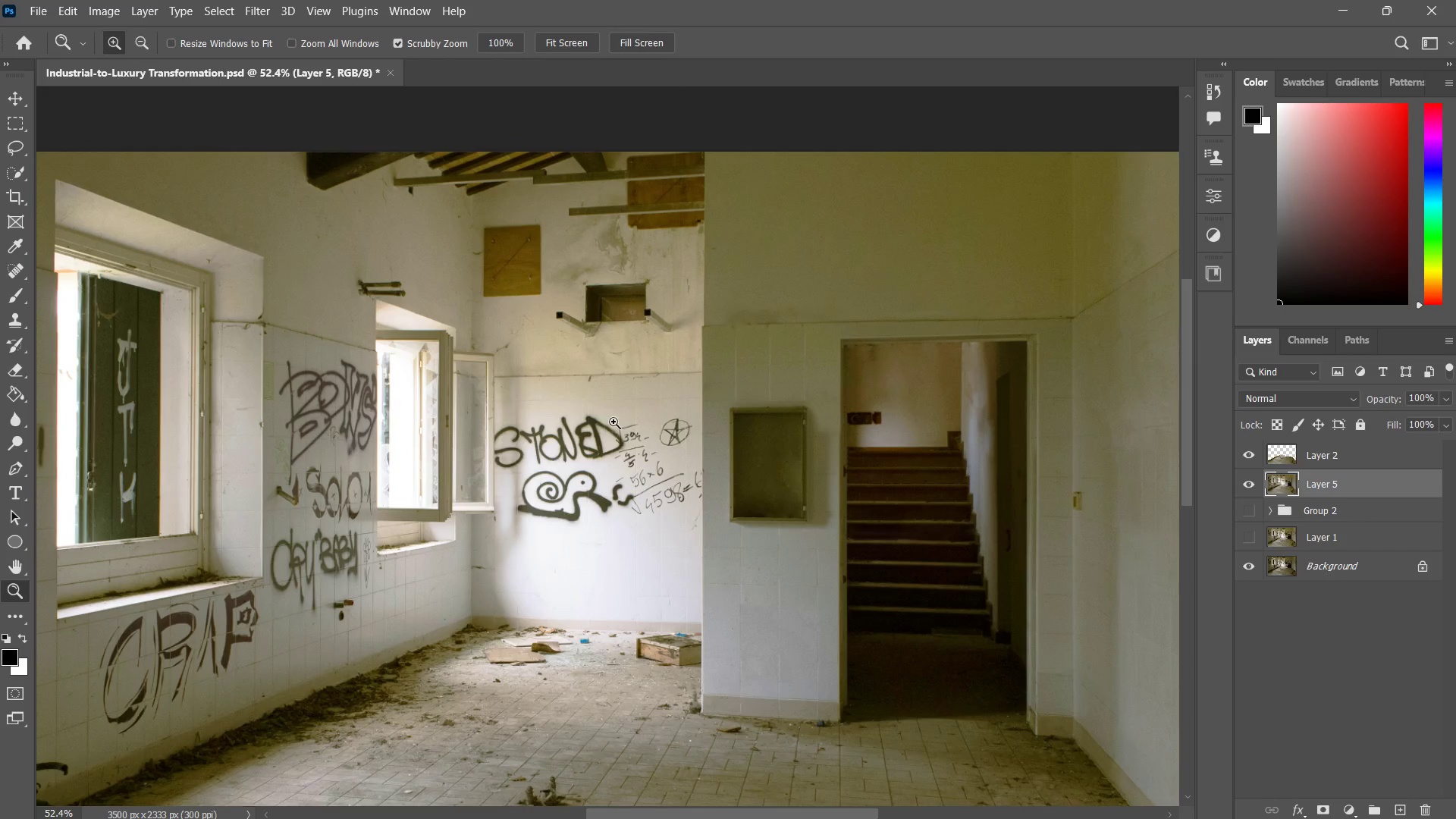 
key(Z)
 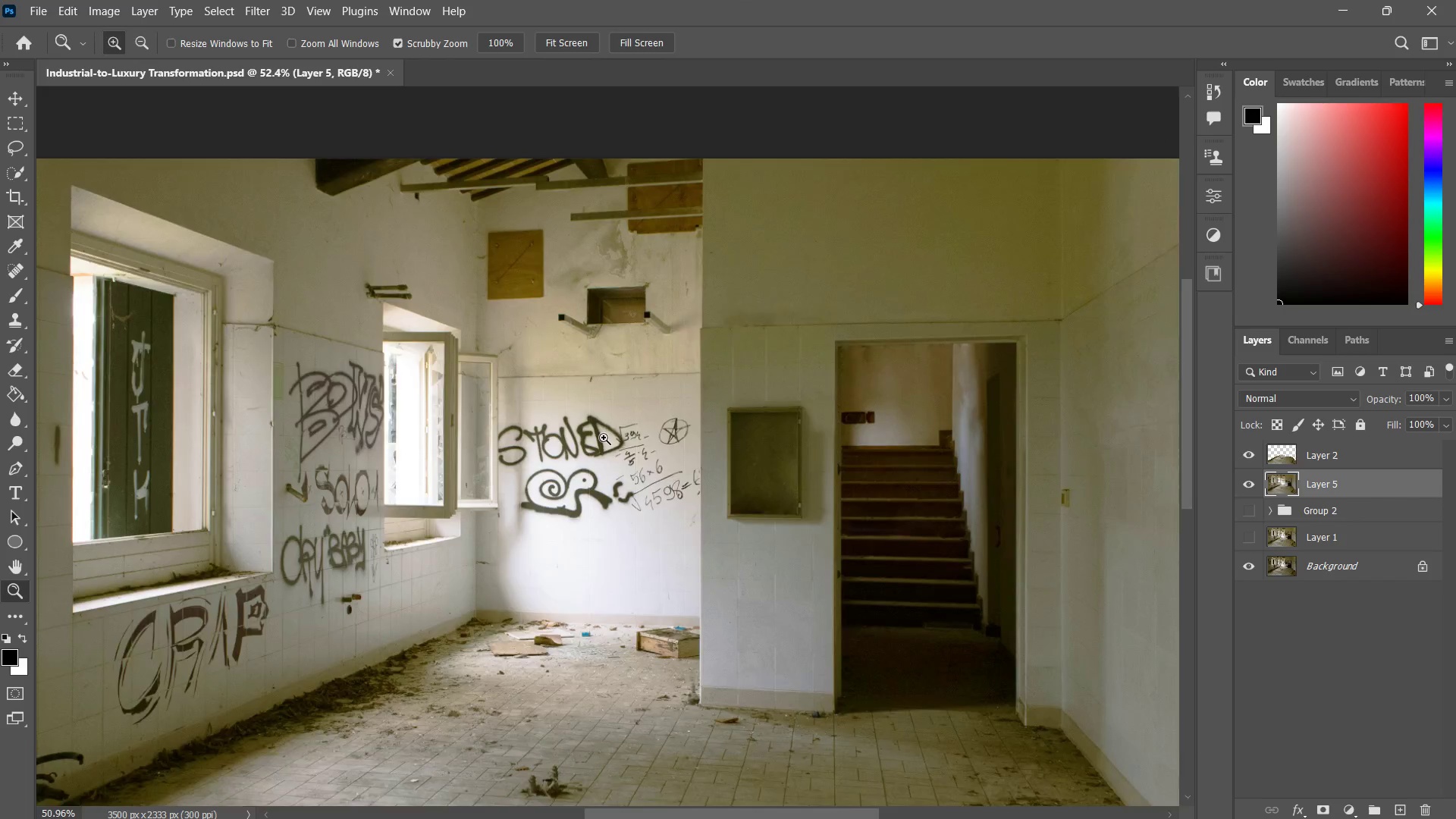 
left_click_drag(start_coordinate=[621, 417], to_coordinate=[598, 446])
 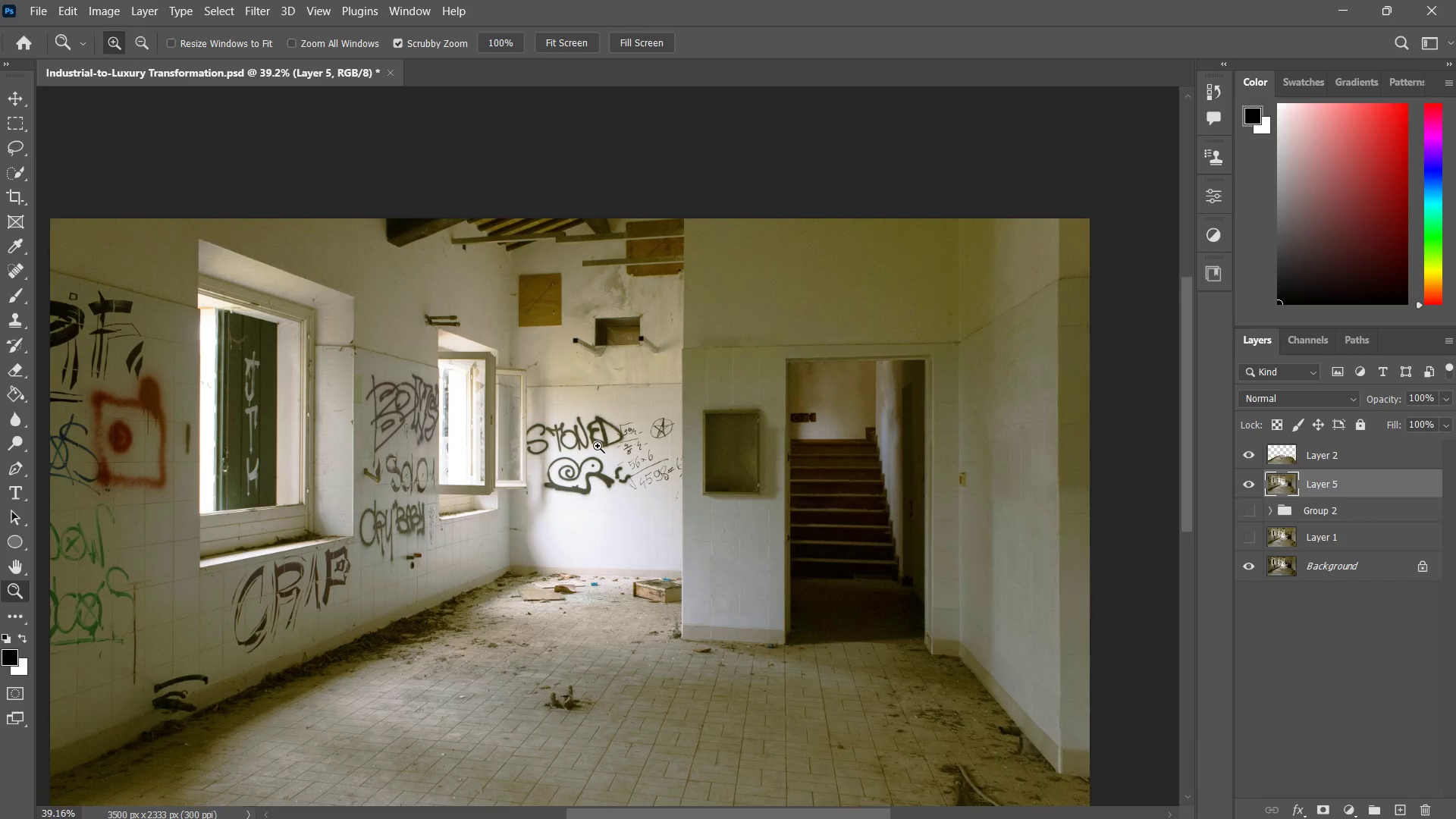 
wait(5.31)
 